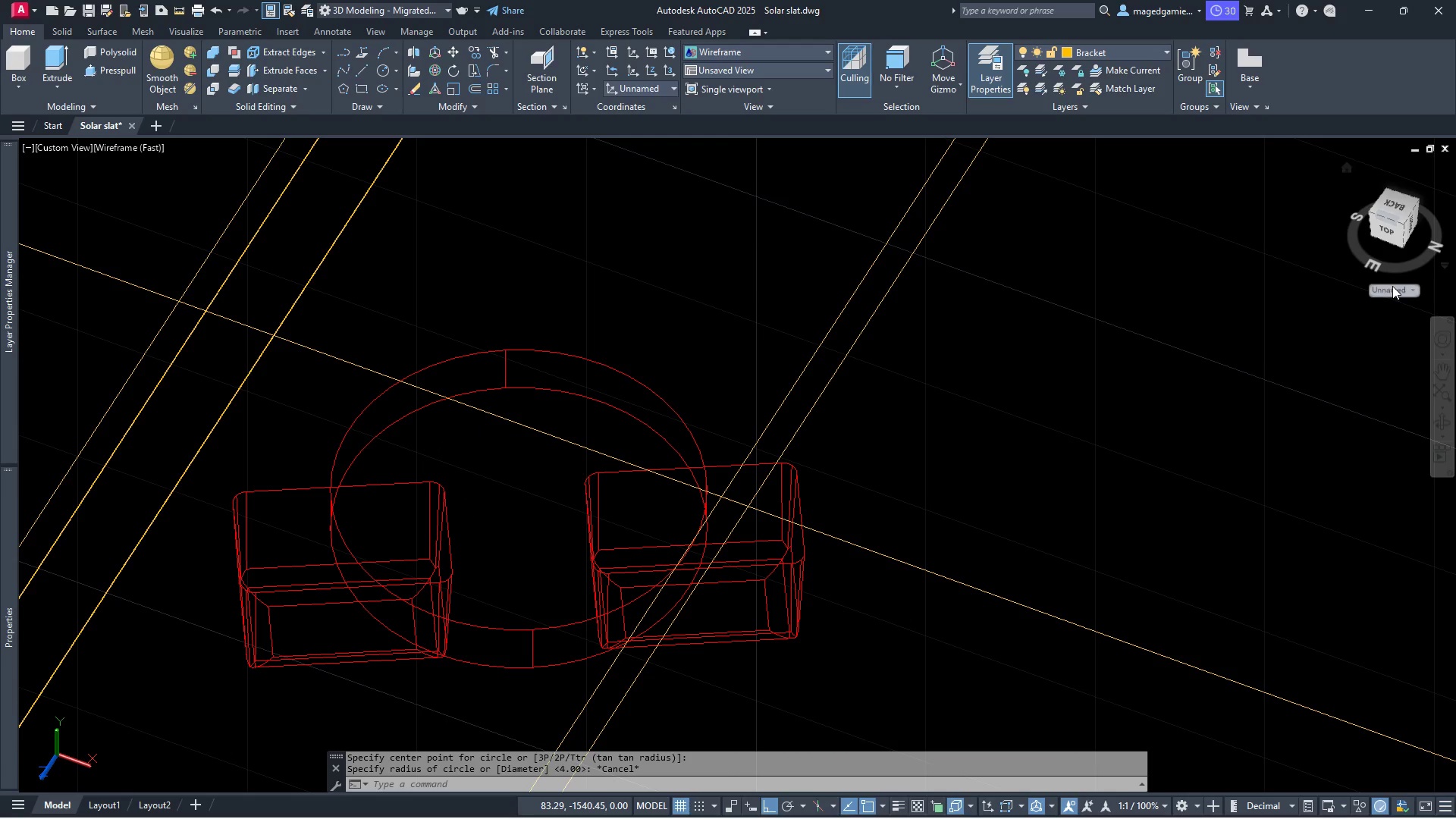 
left_click([1392, 289])
 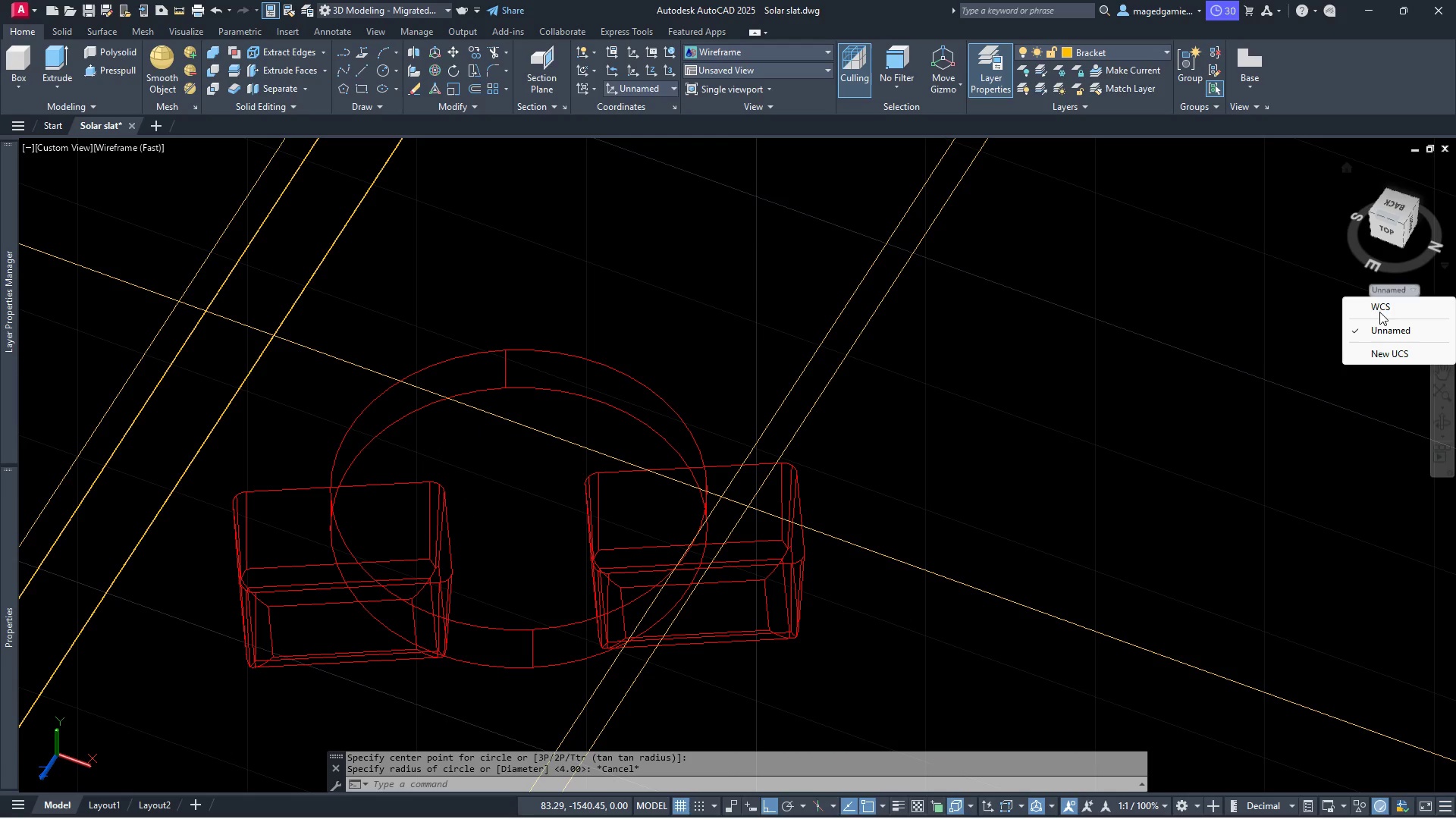 
left_click([1379, 310])
 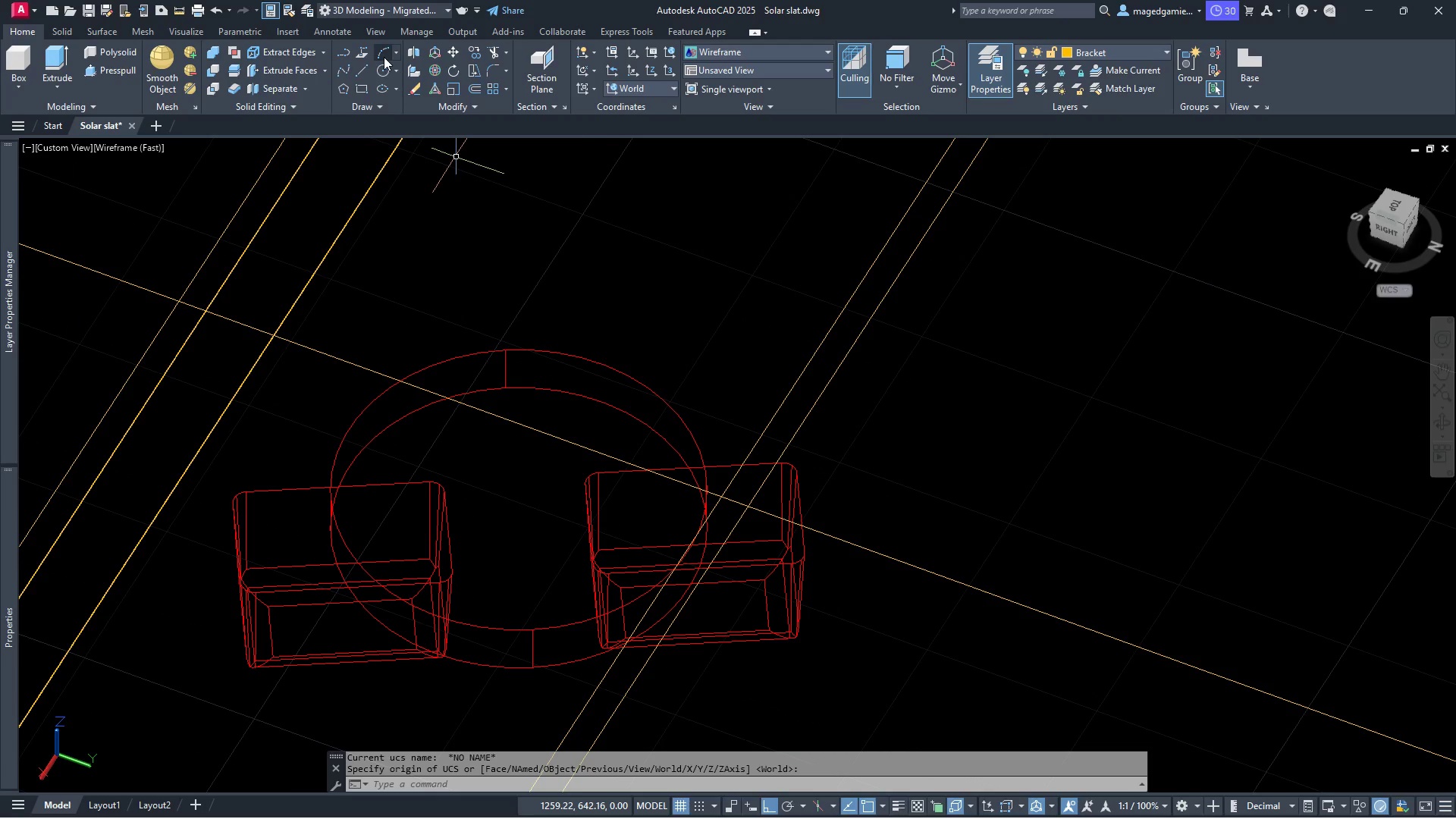 
left_click([384, 69])
 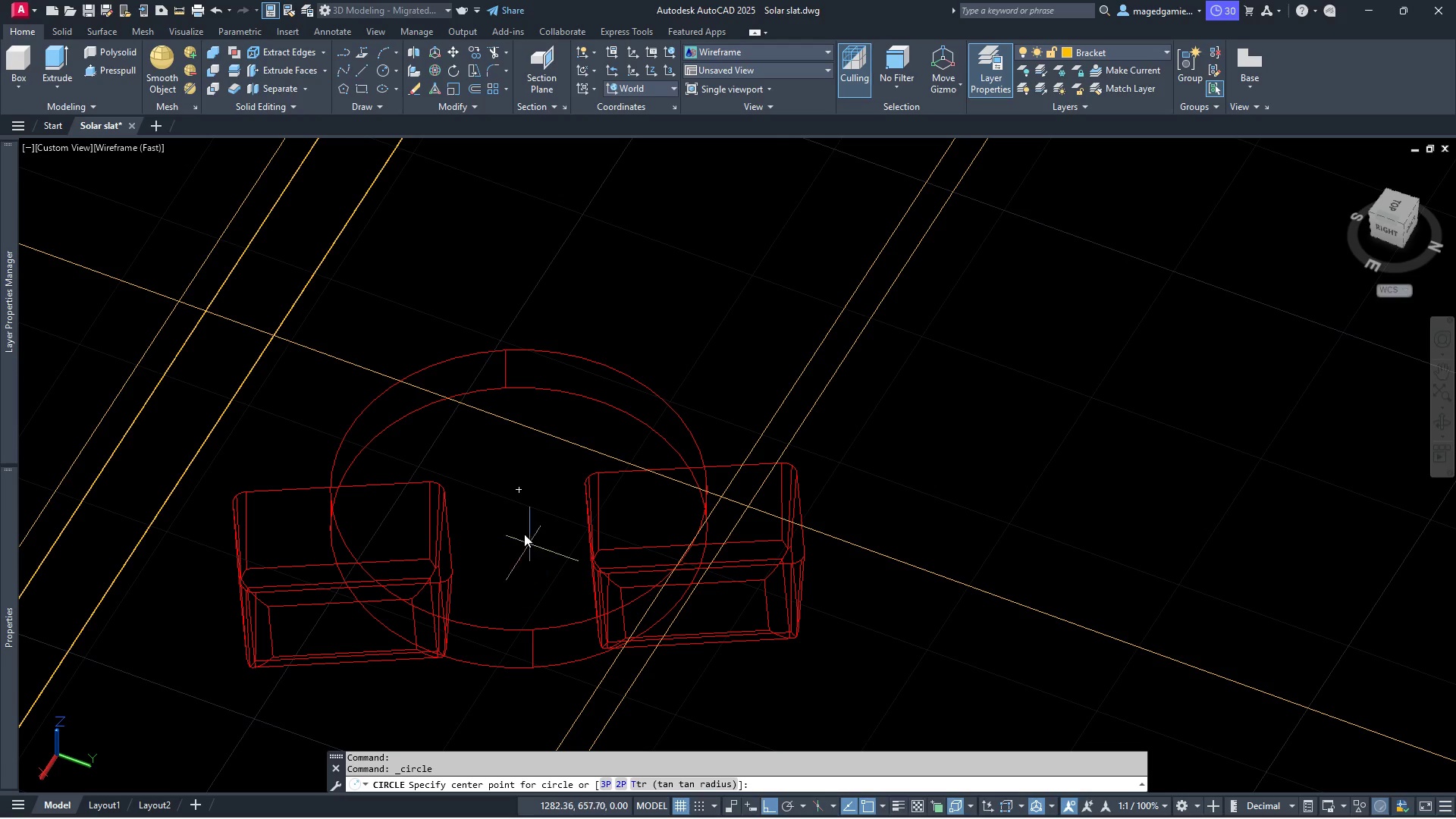 
left_click([524, 489])
 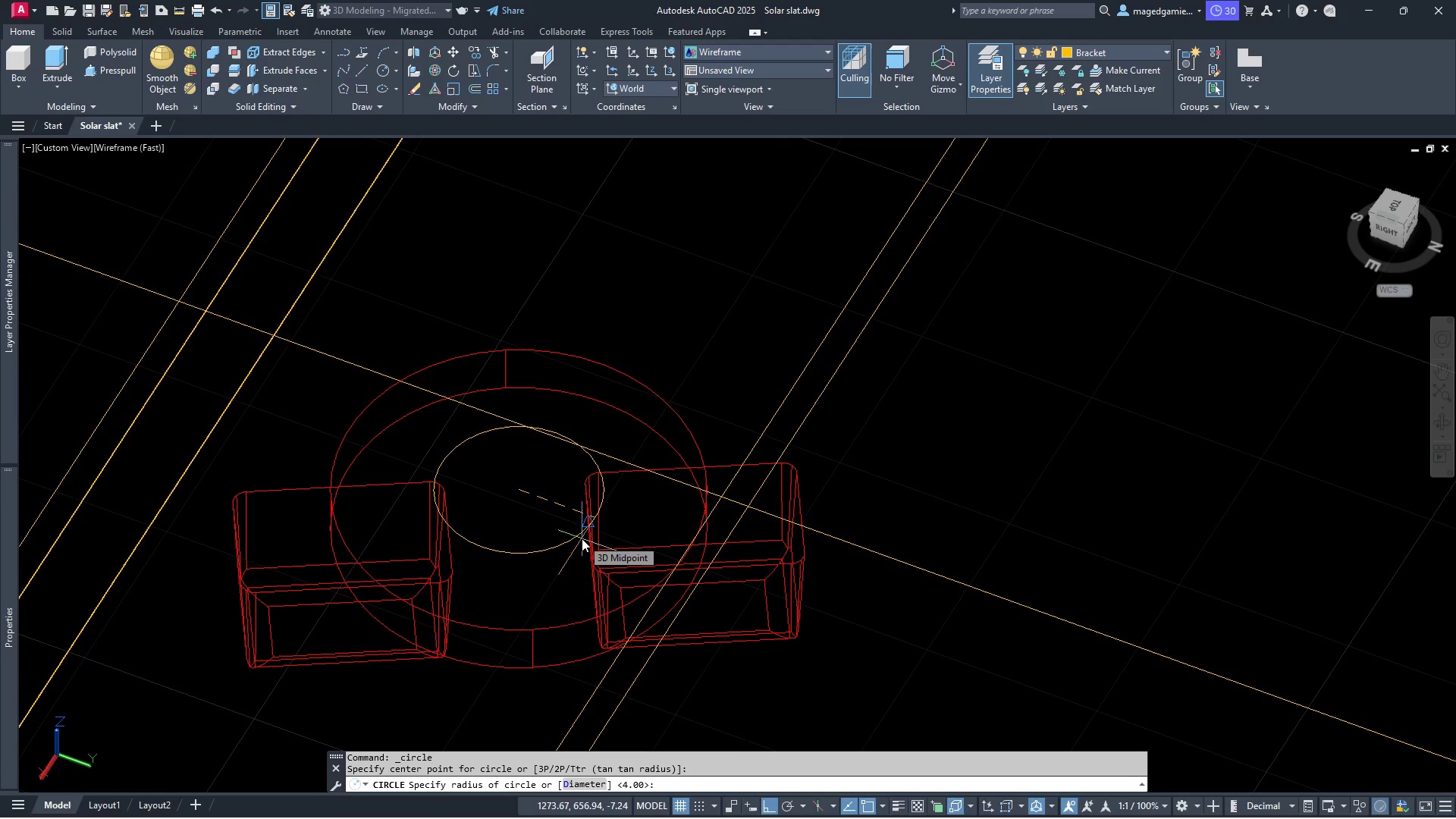 
key(4)
 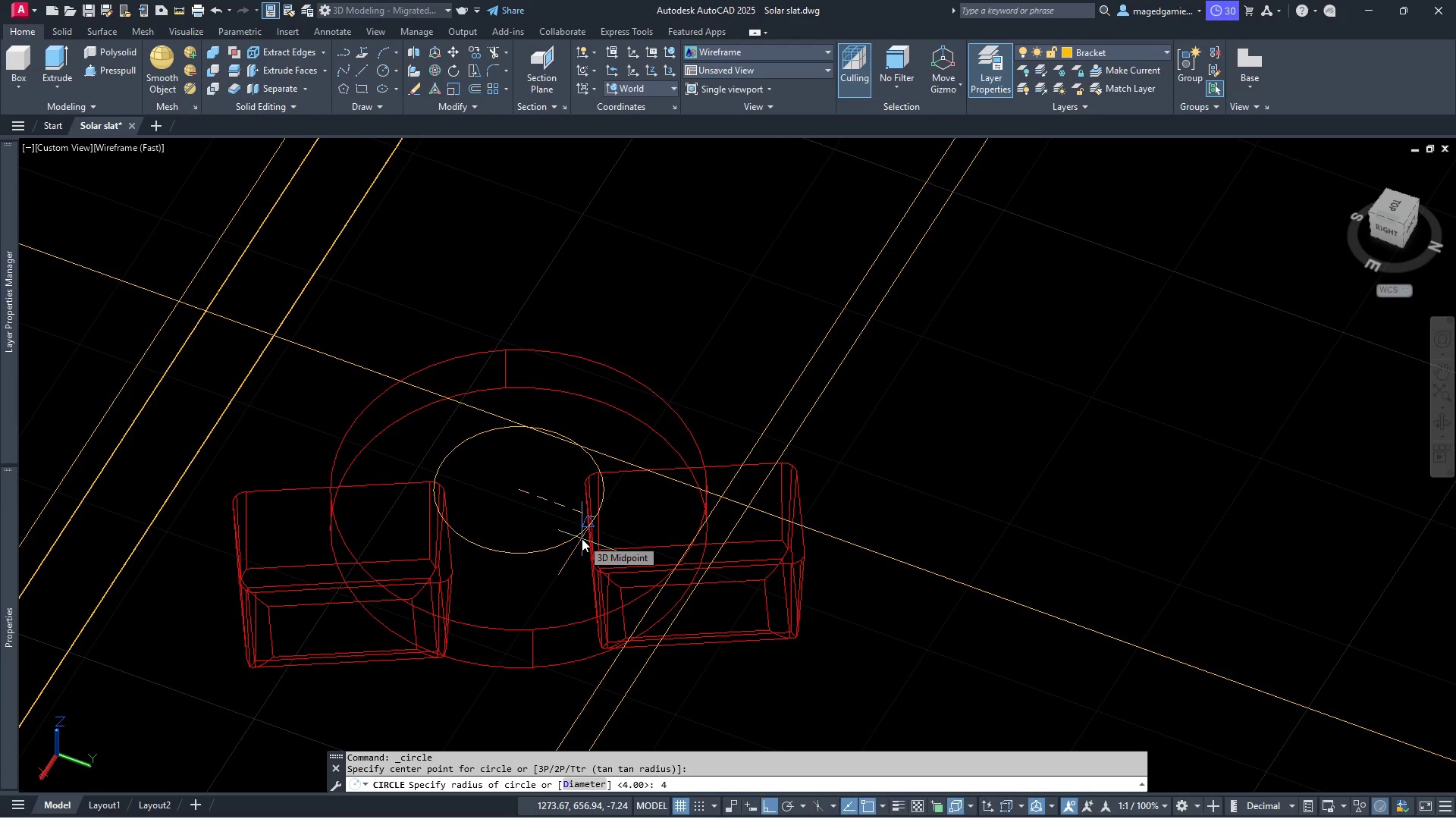 
key(Enter)
 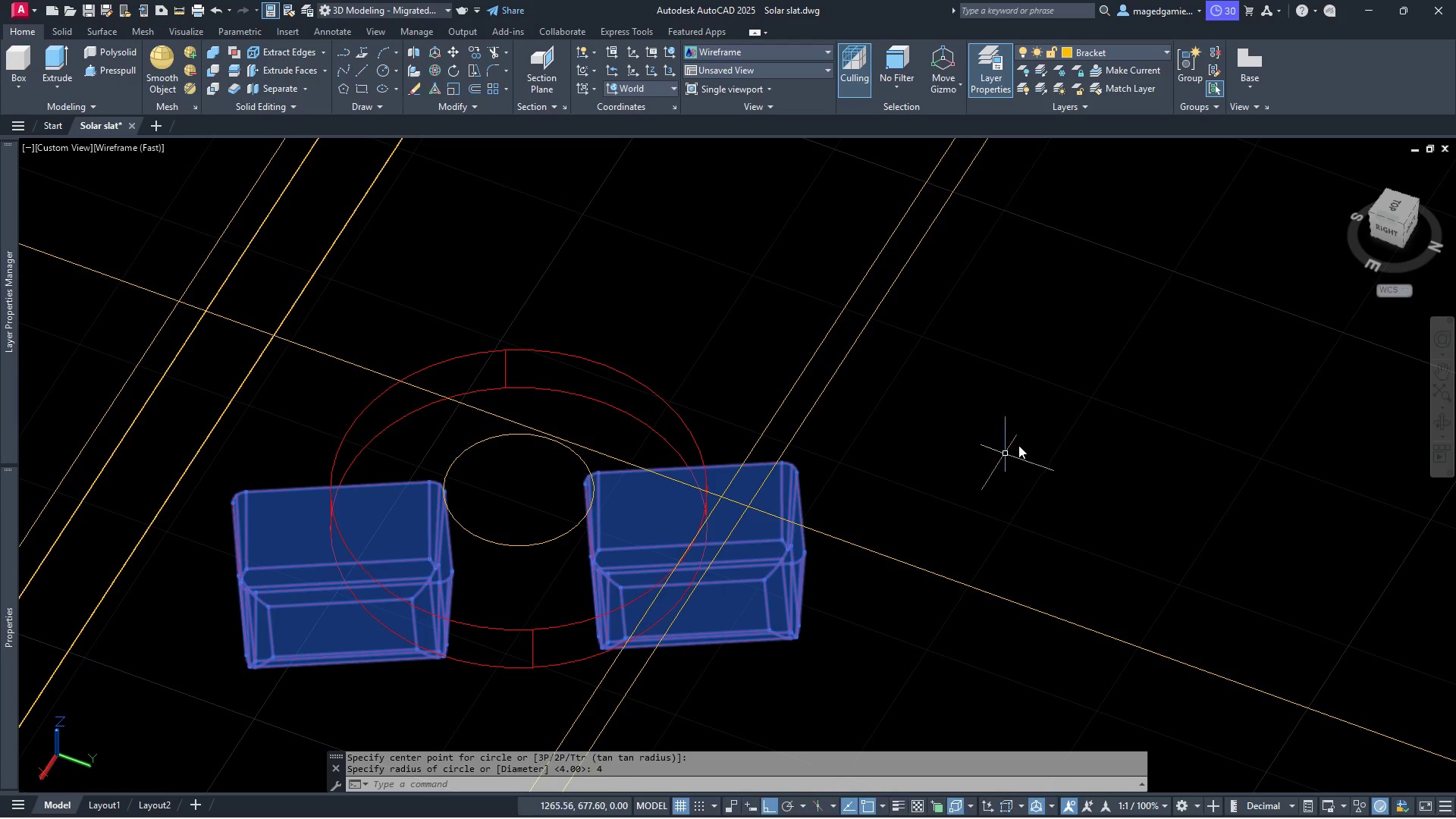 
key(Escape)
 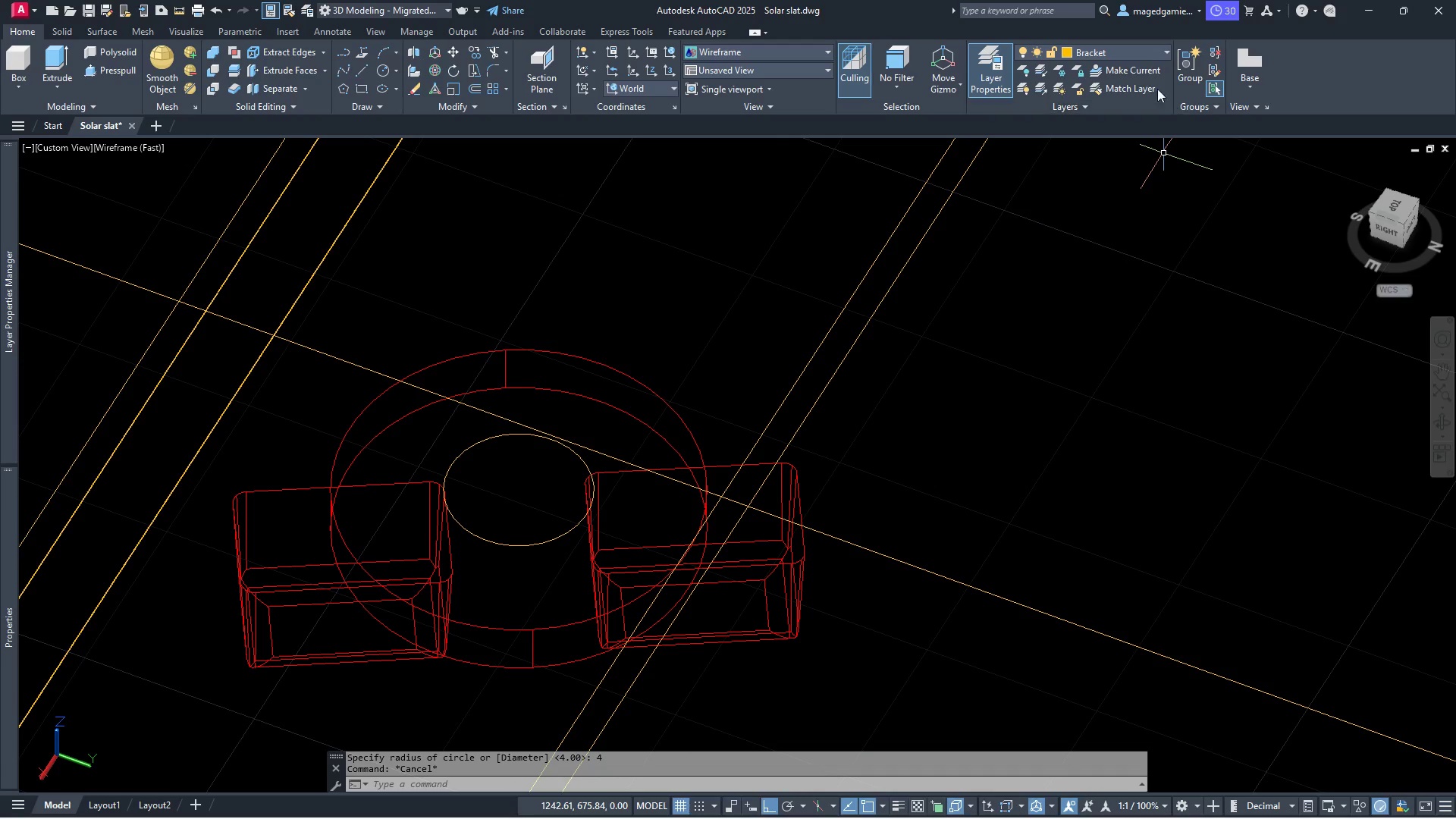 
left_click([1141, 44])
 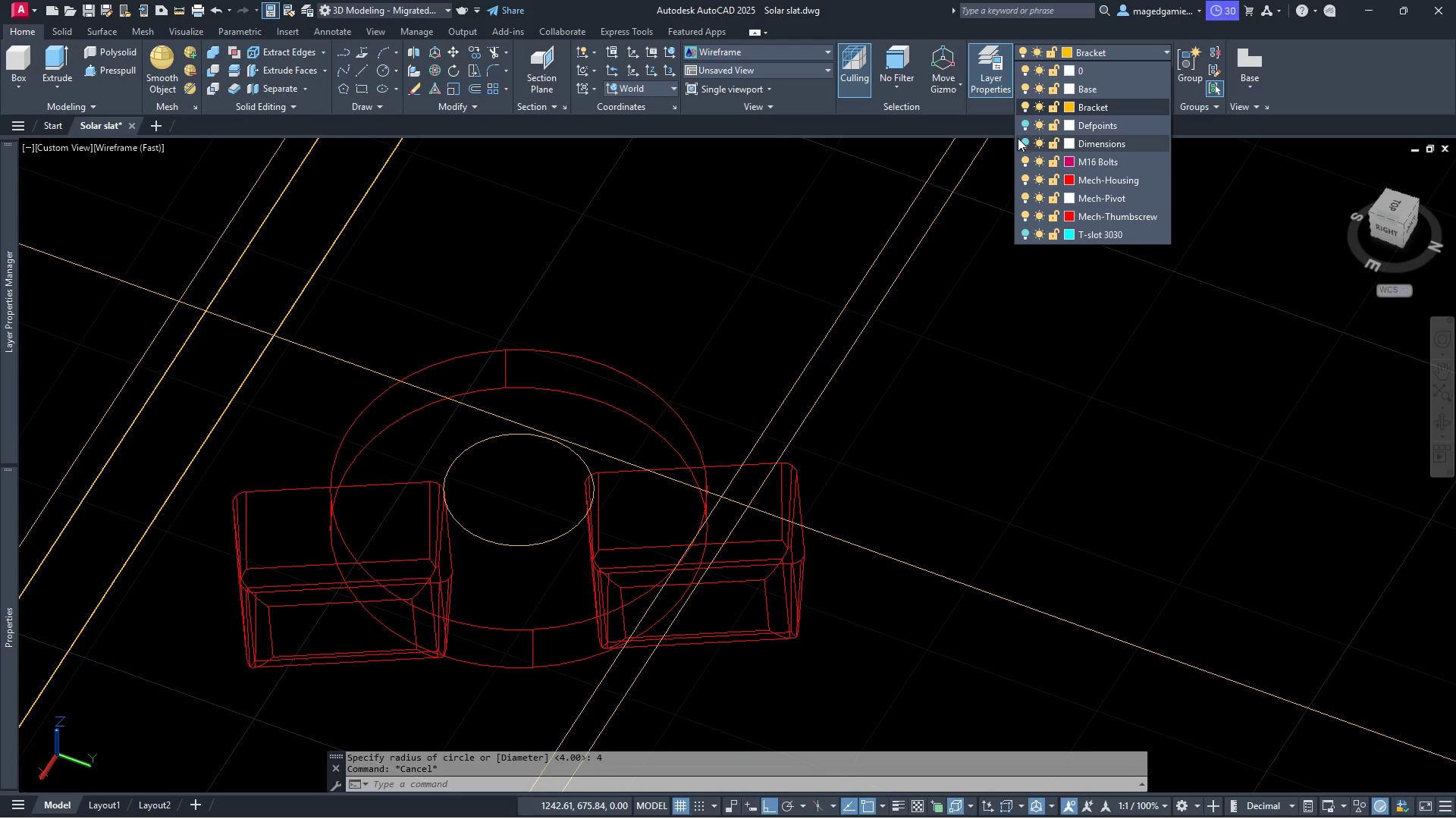 
left_click([1025, 141])
 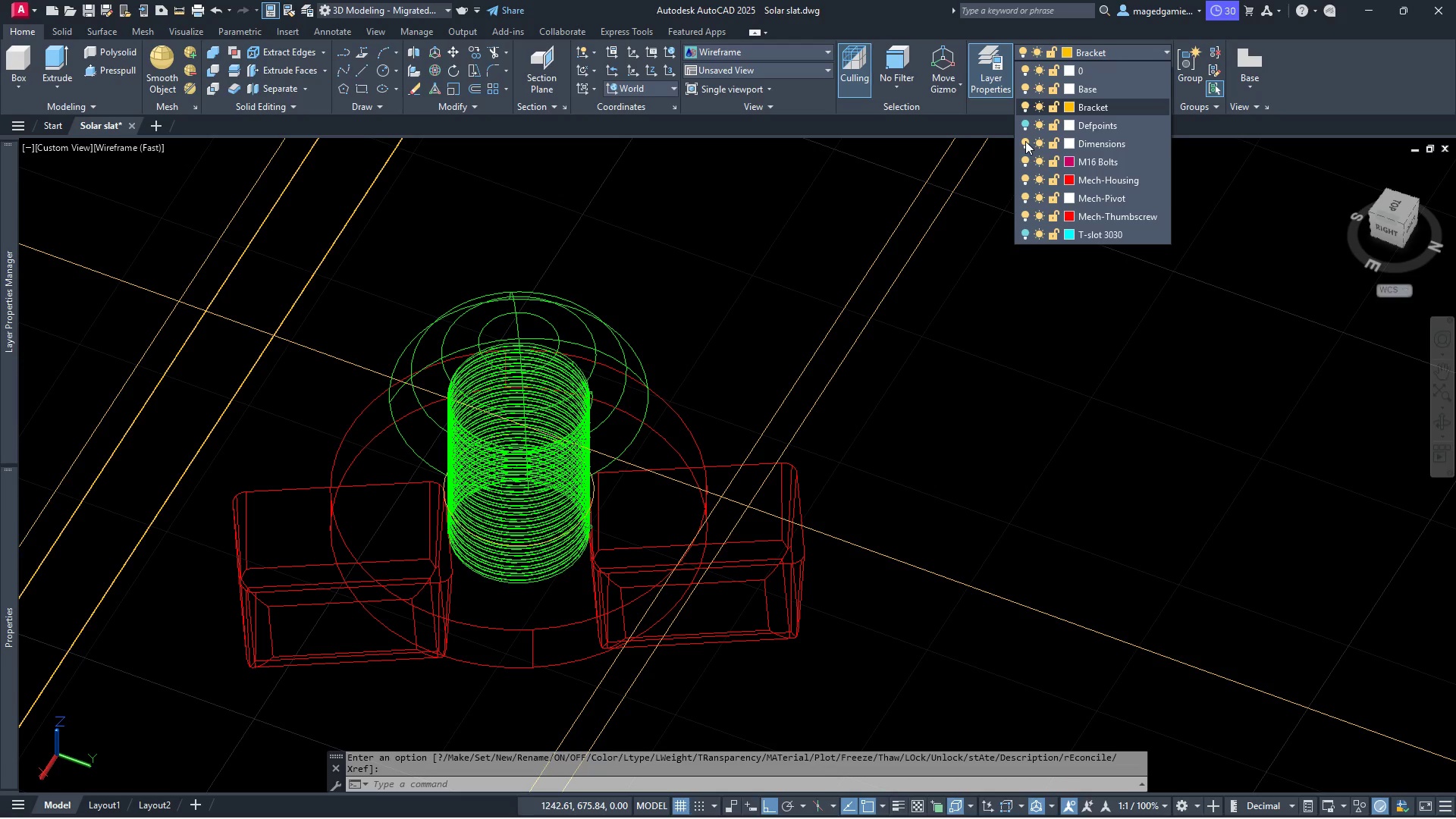 
left_click([1025, 141])
 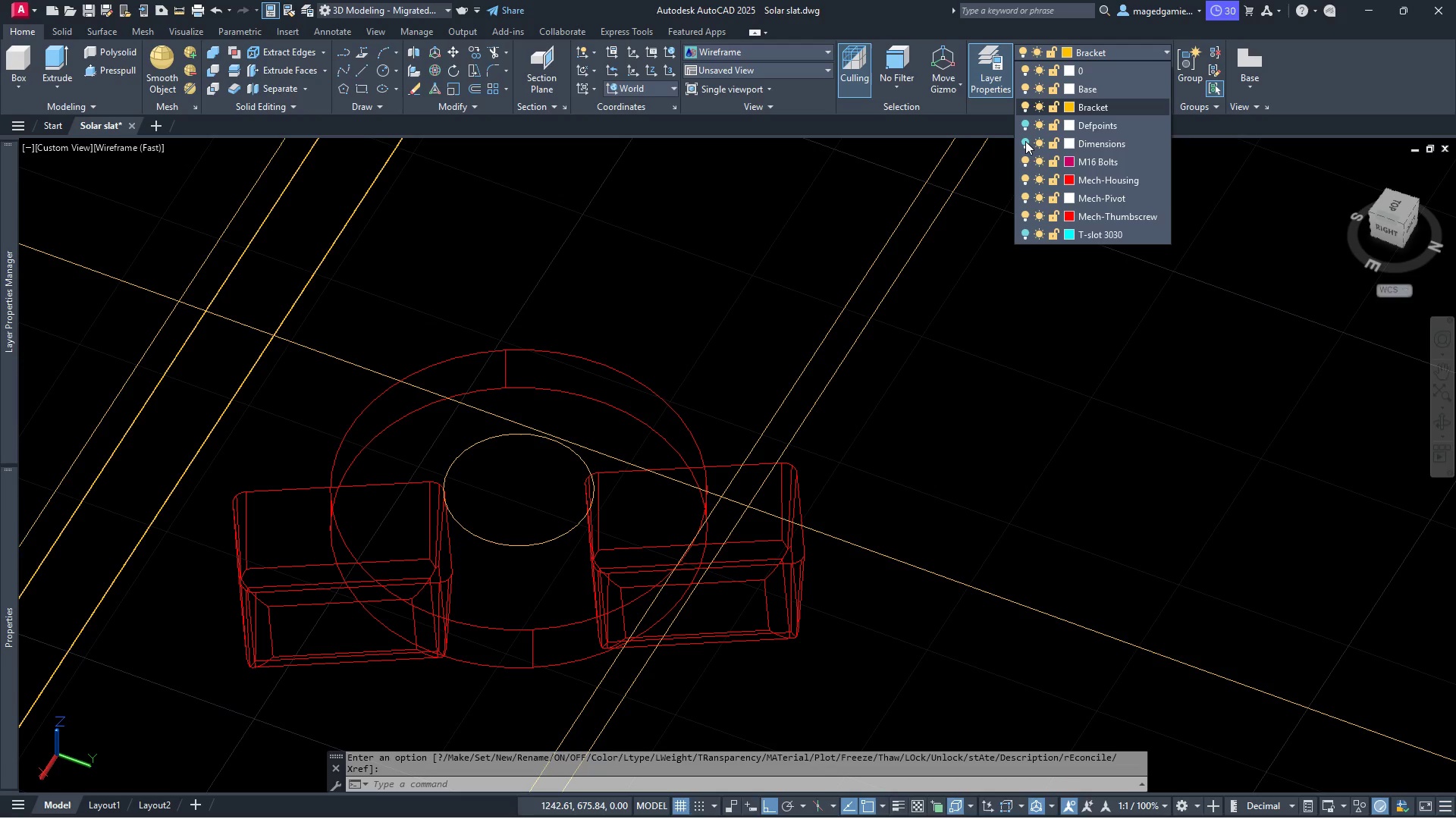 
left_click([1025, 141])
 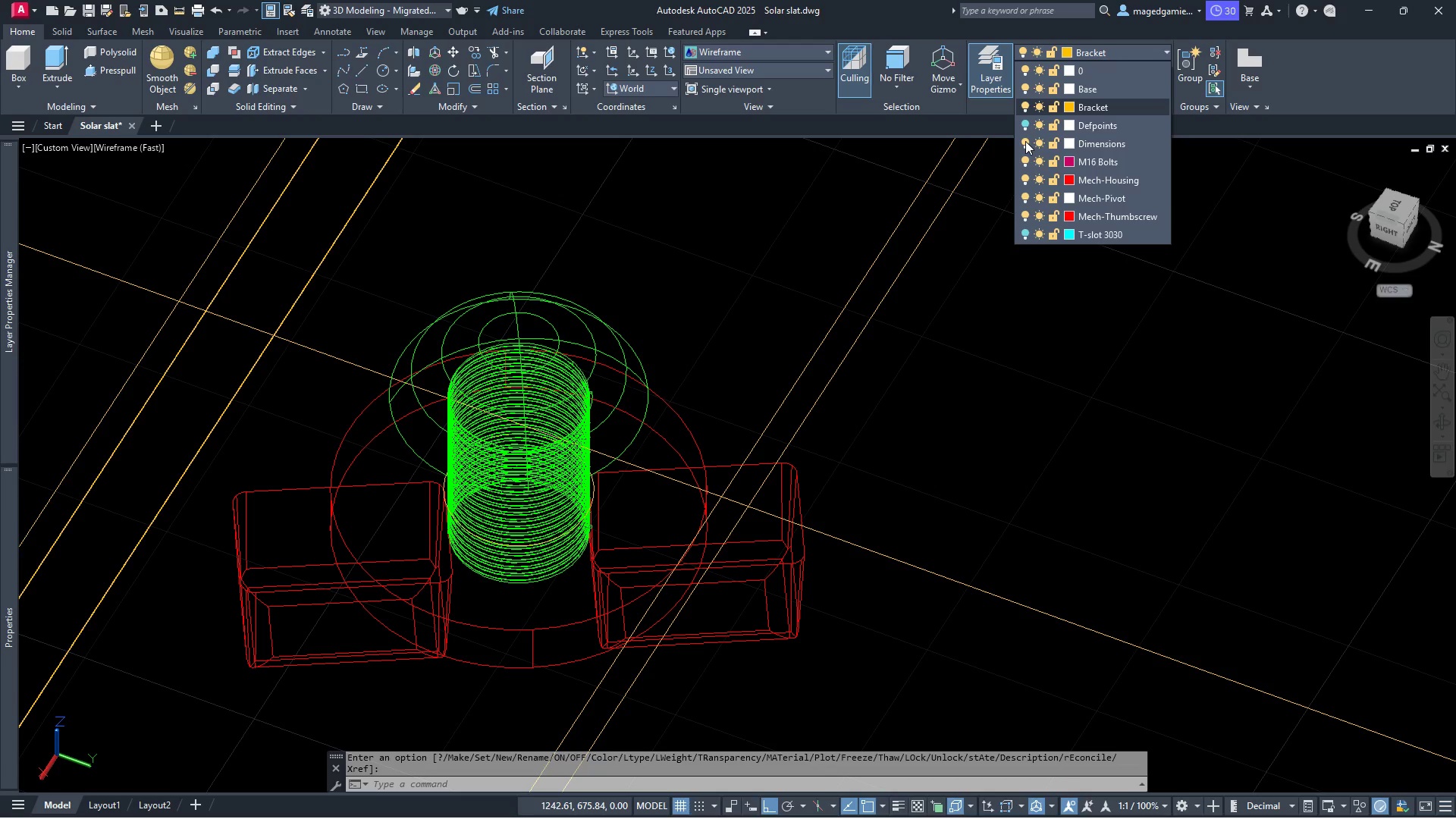 
left_click([1025, 141])
 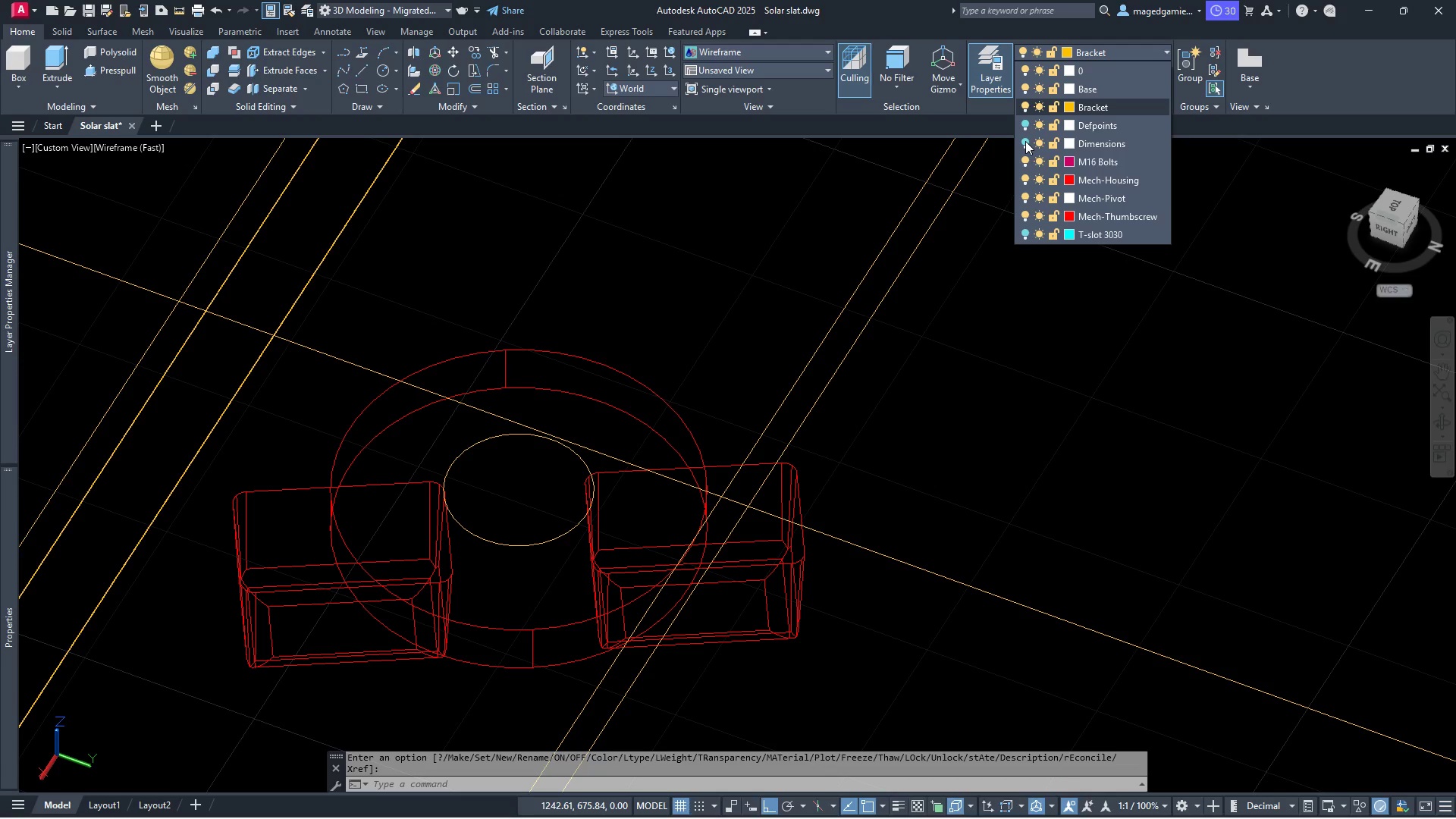 
key(Escape)
 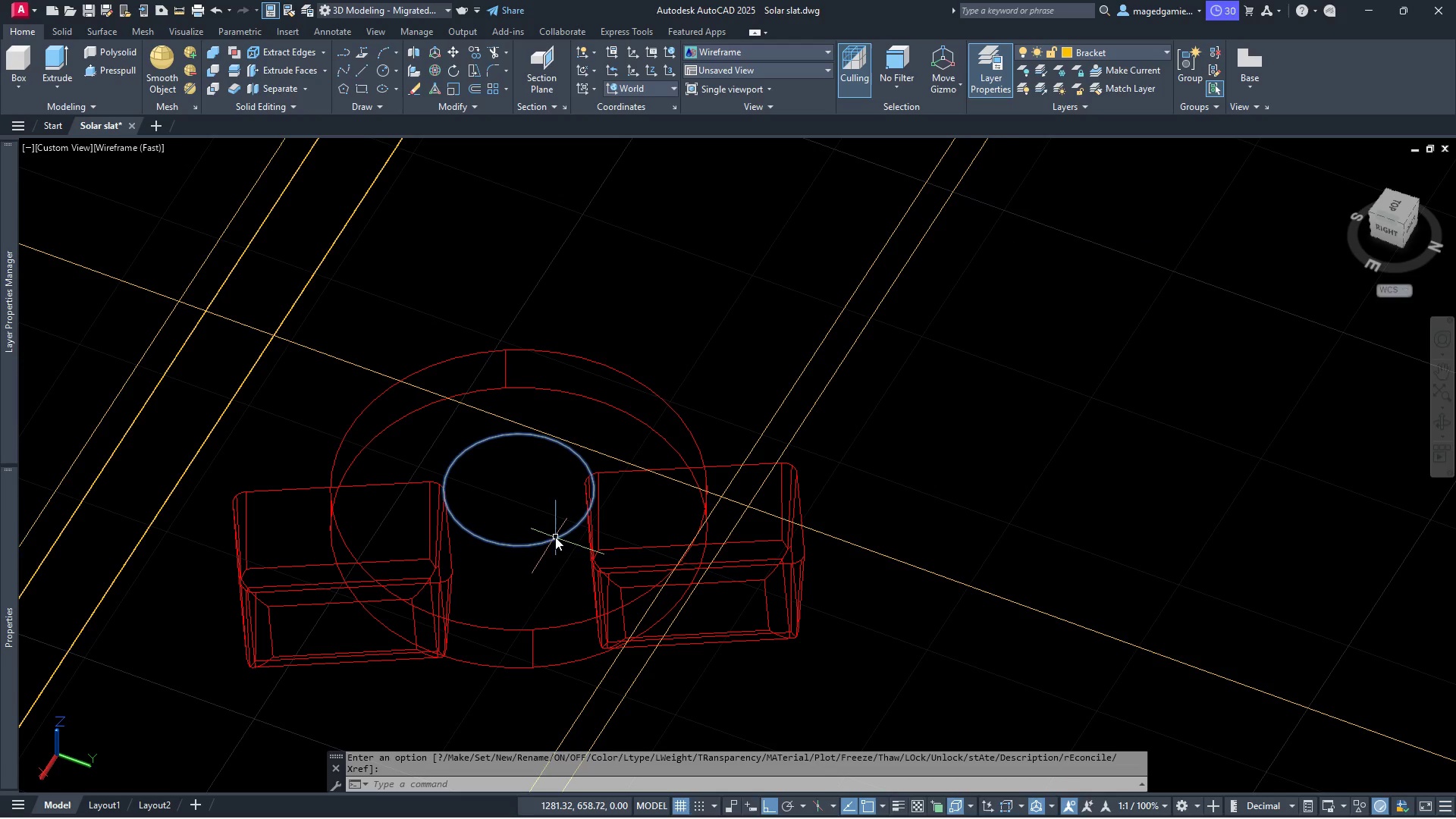 
left_click([555, 537])
 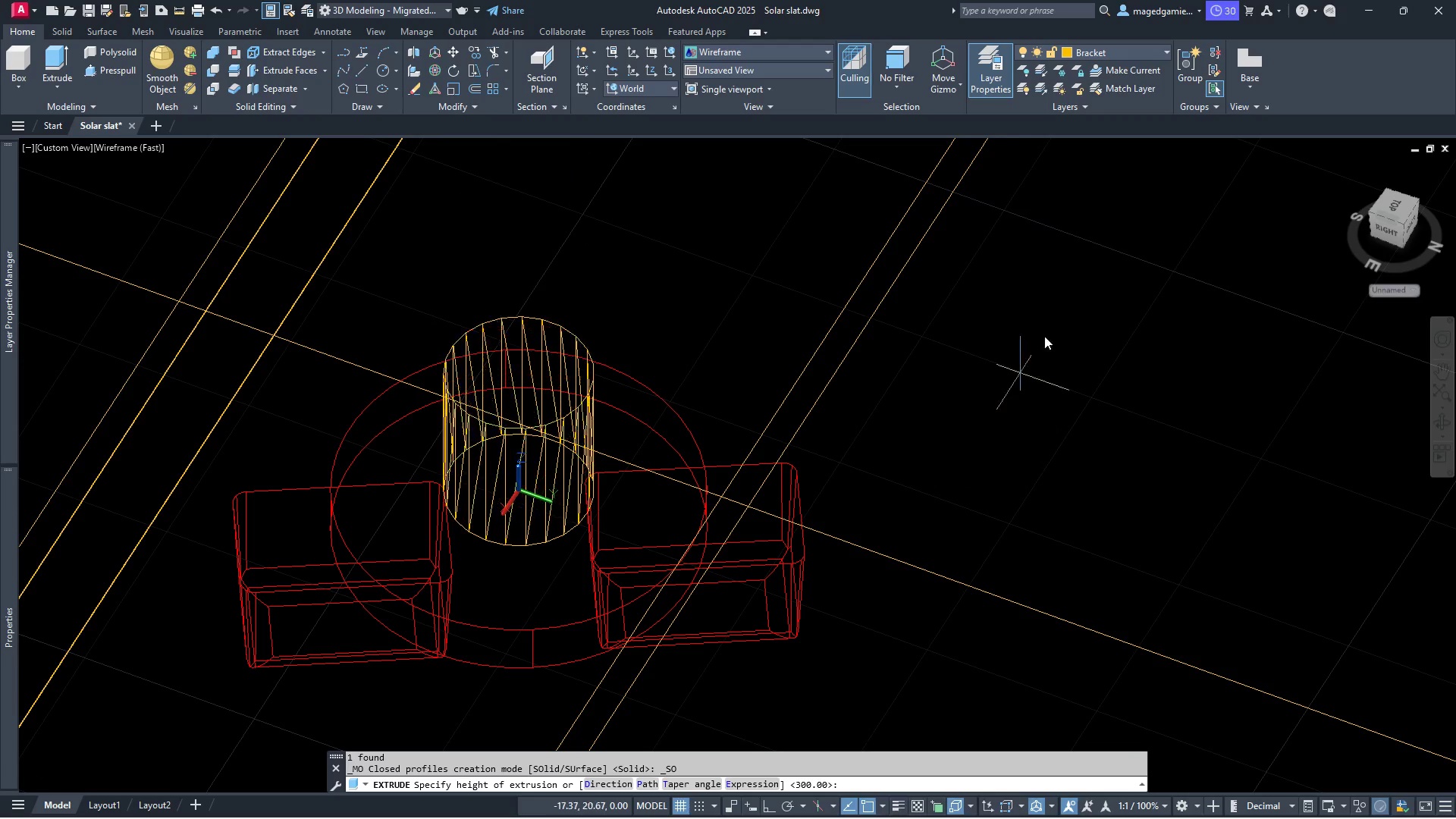 
left_click([1109, 212])
 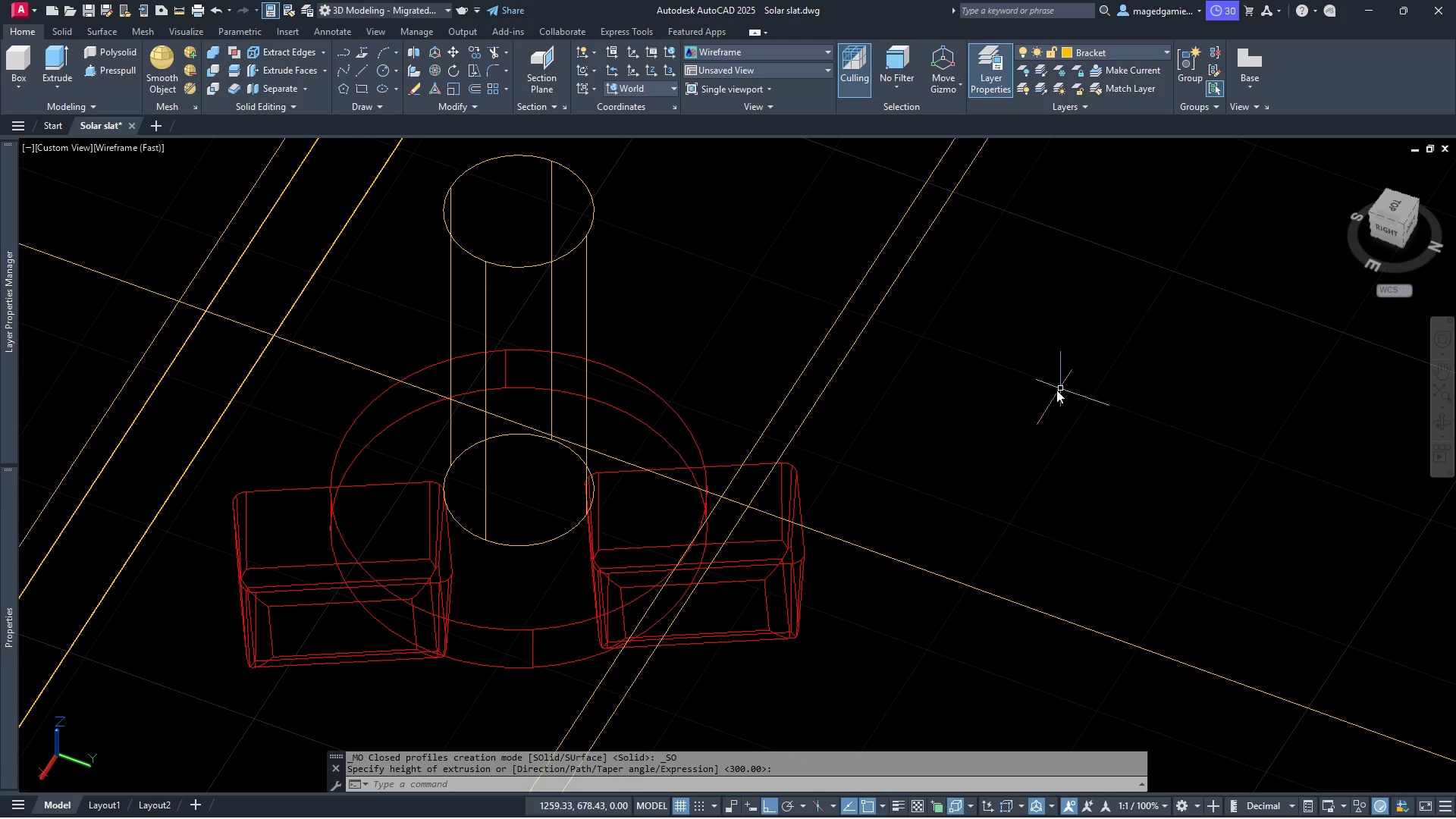 
scroll: coordinate [934, 551], scroll_direction: down, amount: 6.0
 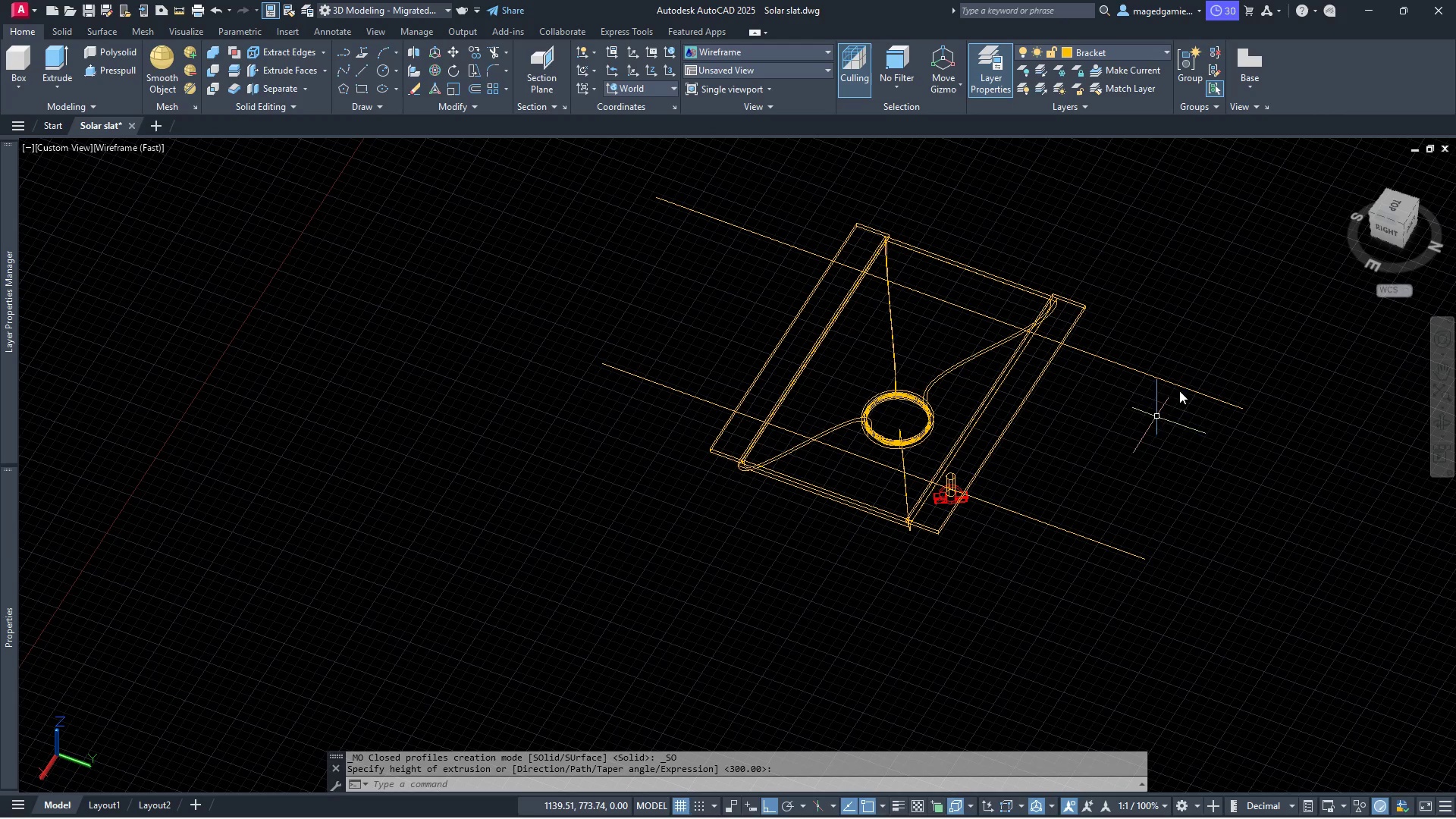 
wait(5.55)
 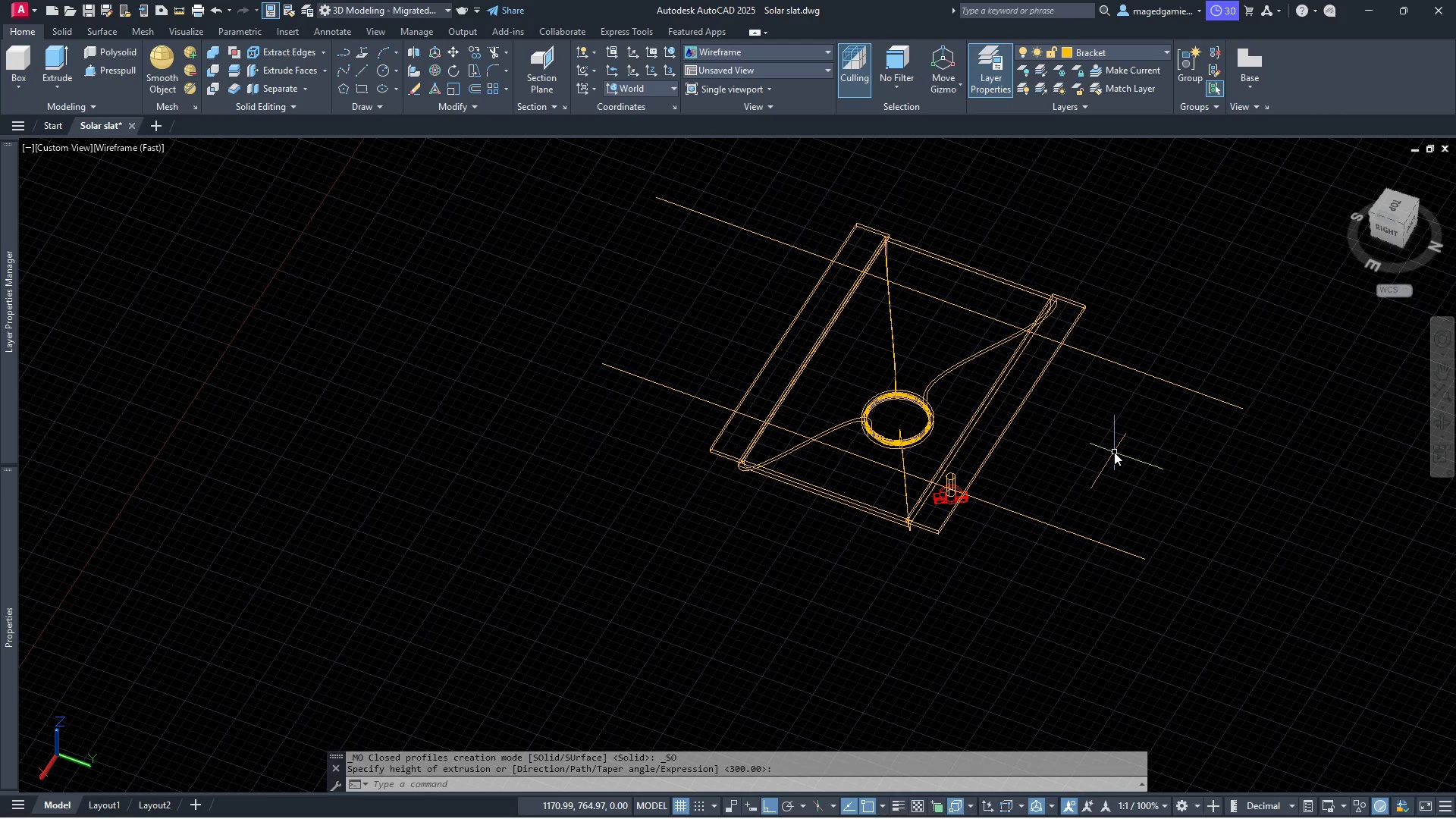 
left_click([1393, 205])
 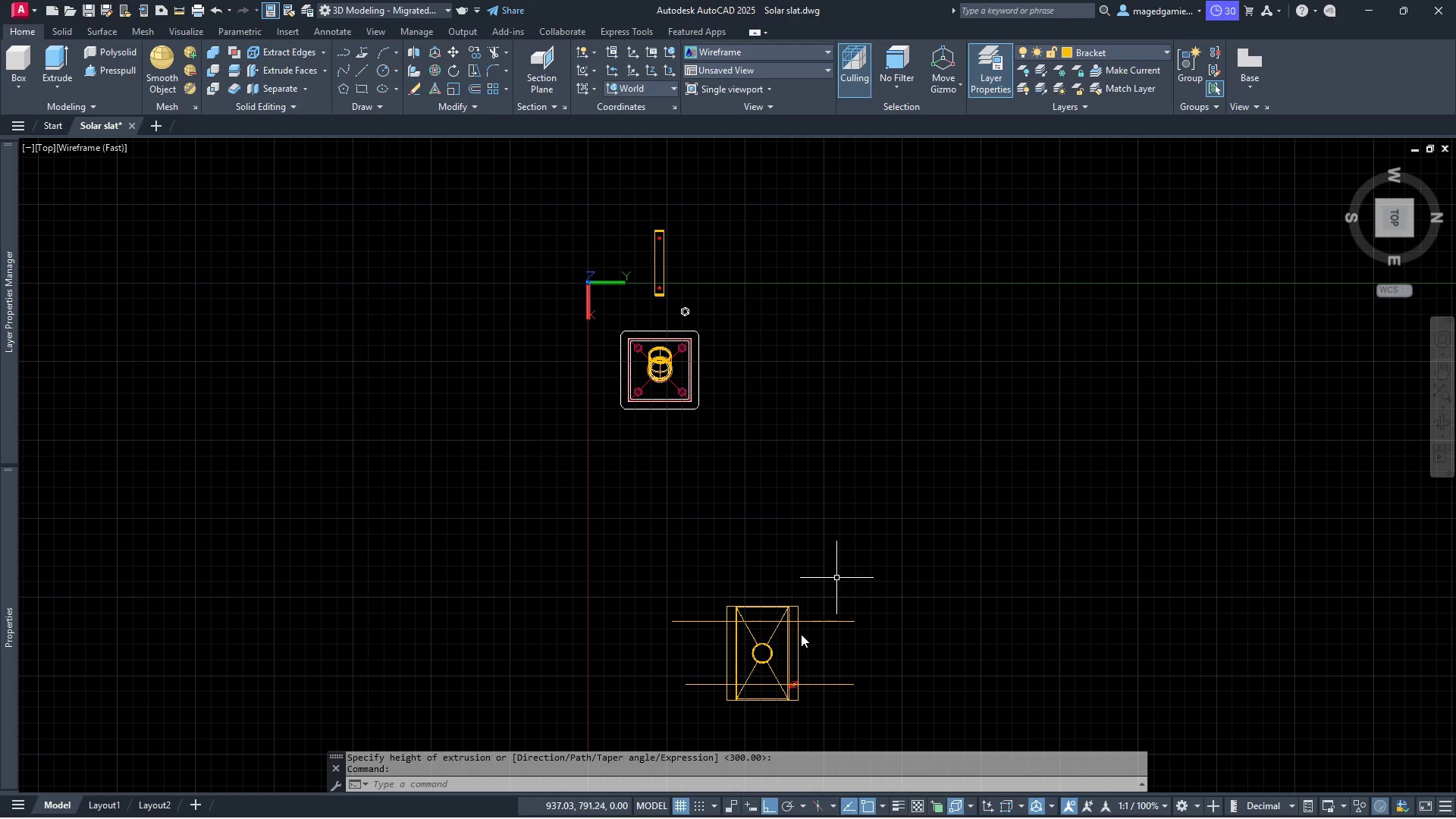 
scroll: coordinate [901, 632], scroll_direction: up, amount: 5.0
 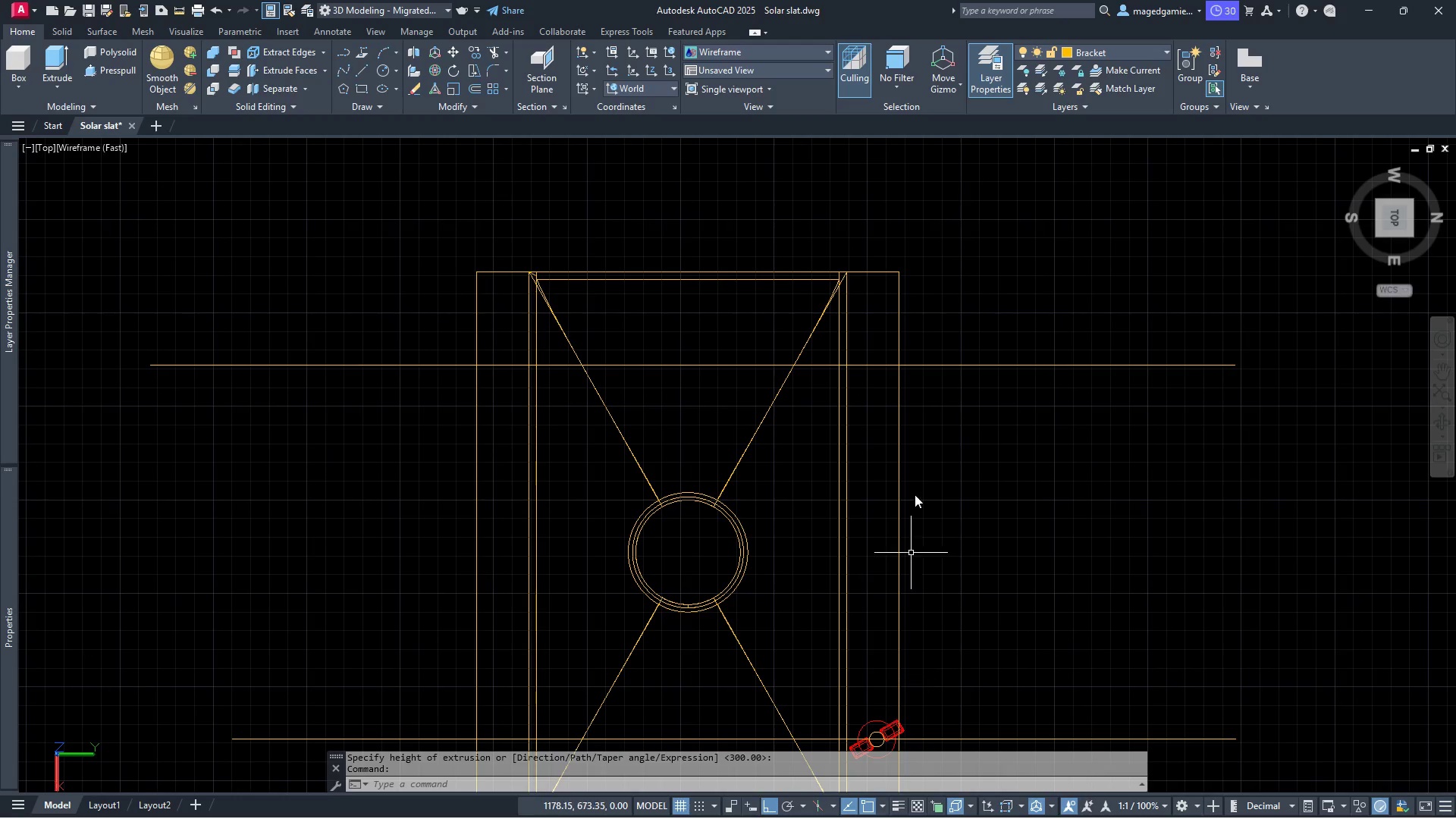 
scroll: coordinate [950, 247], scroll_direction: down, amount: 2.0
 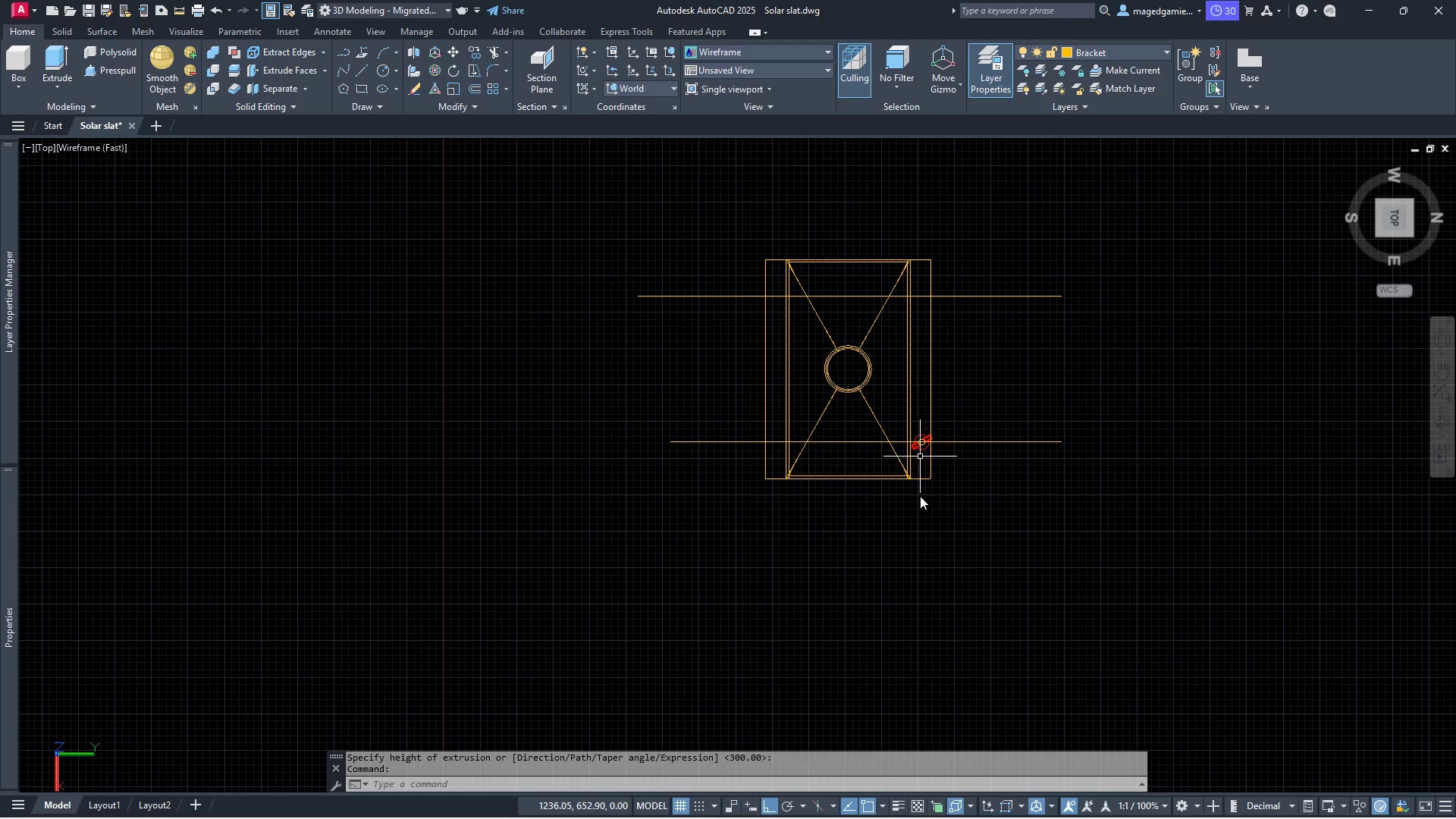 
scroll: coordinate [923, 552], scroll_direction: up, amount: 3.0
 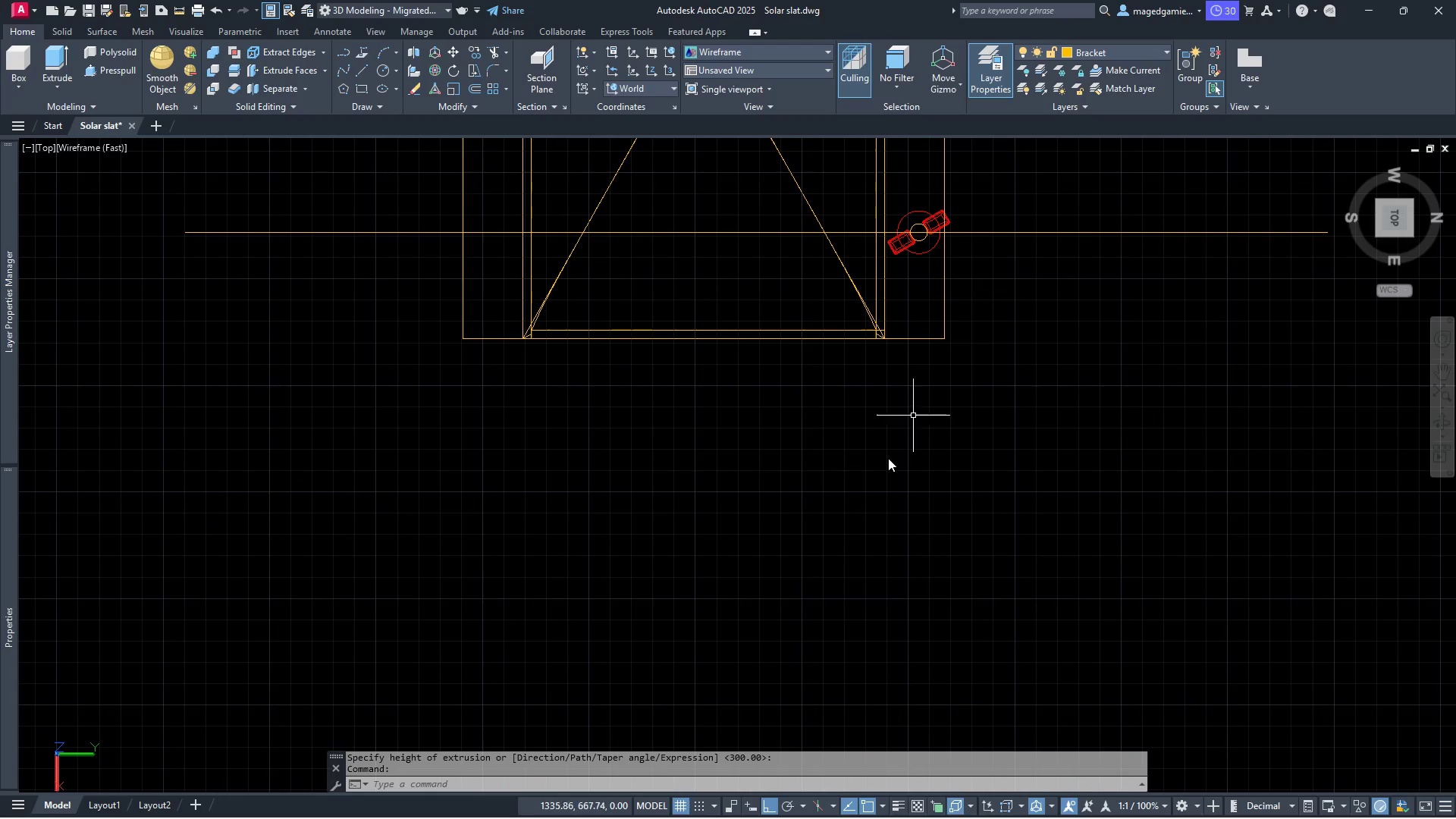 
scroll: coordinate [852, 546], scroll_direction: down, amount: 3.0
 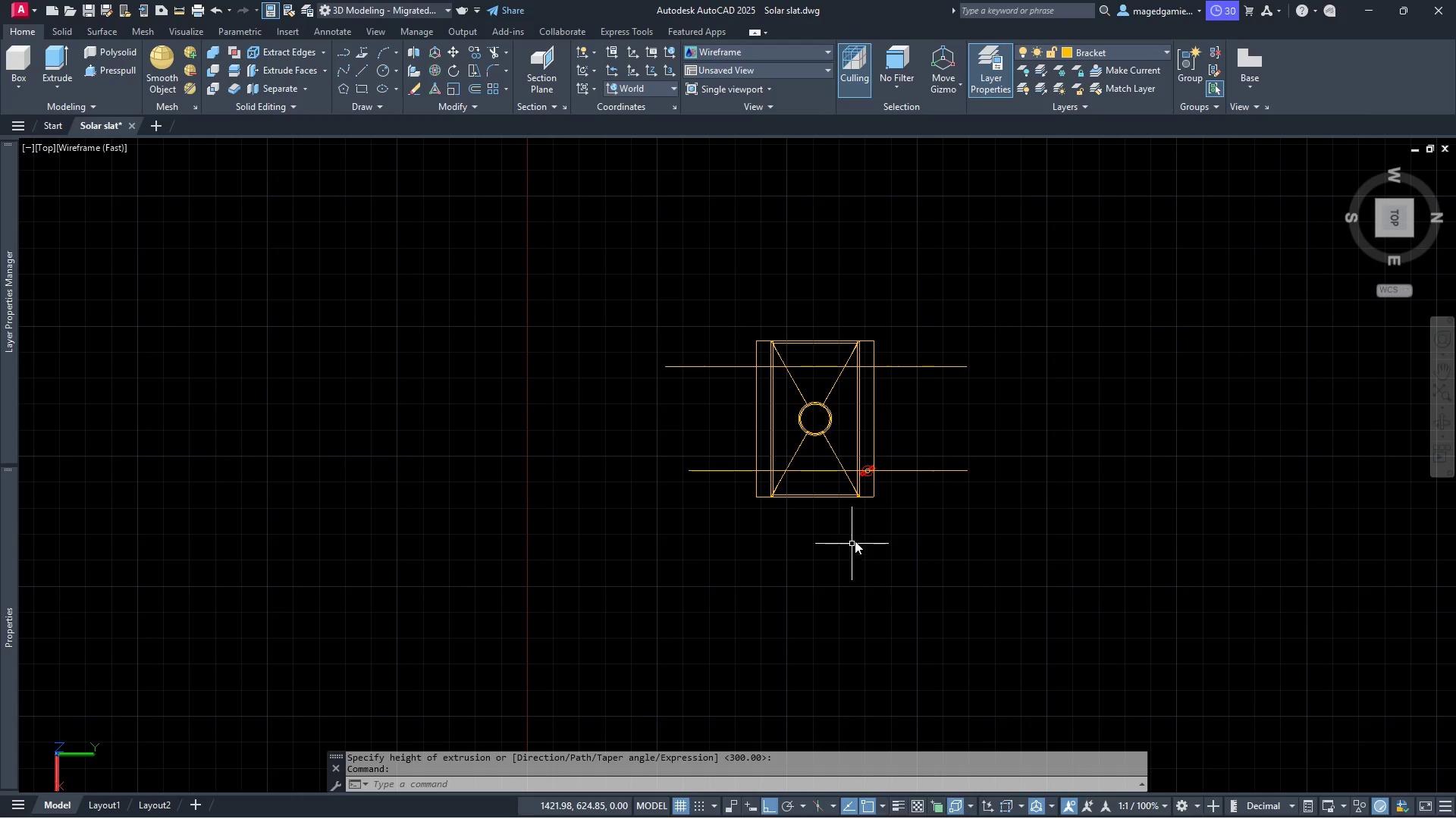 
key(Escape)
 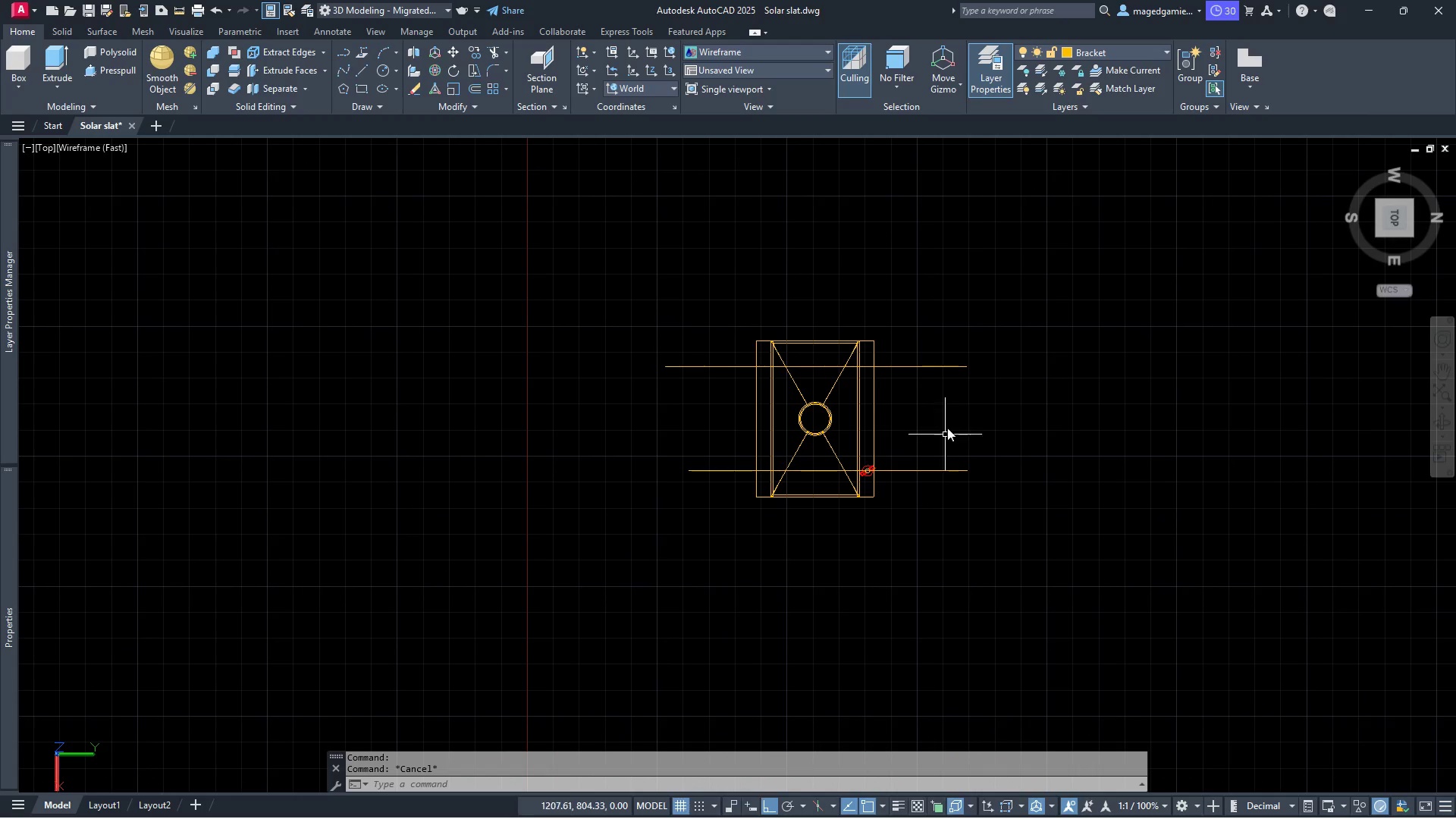 
scroll: coordinate [947, 425], scroll_direction: up, amount: 2.0
 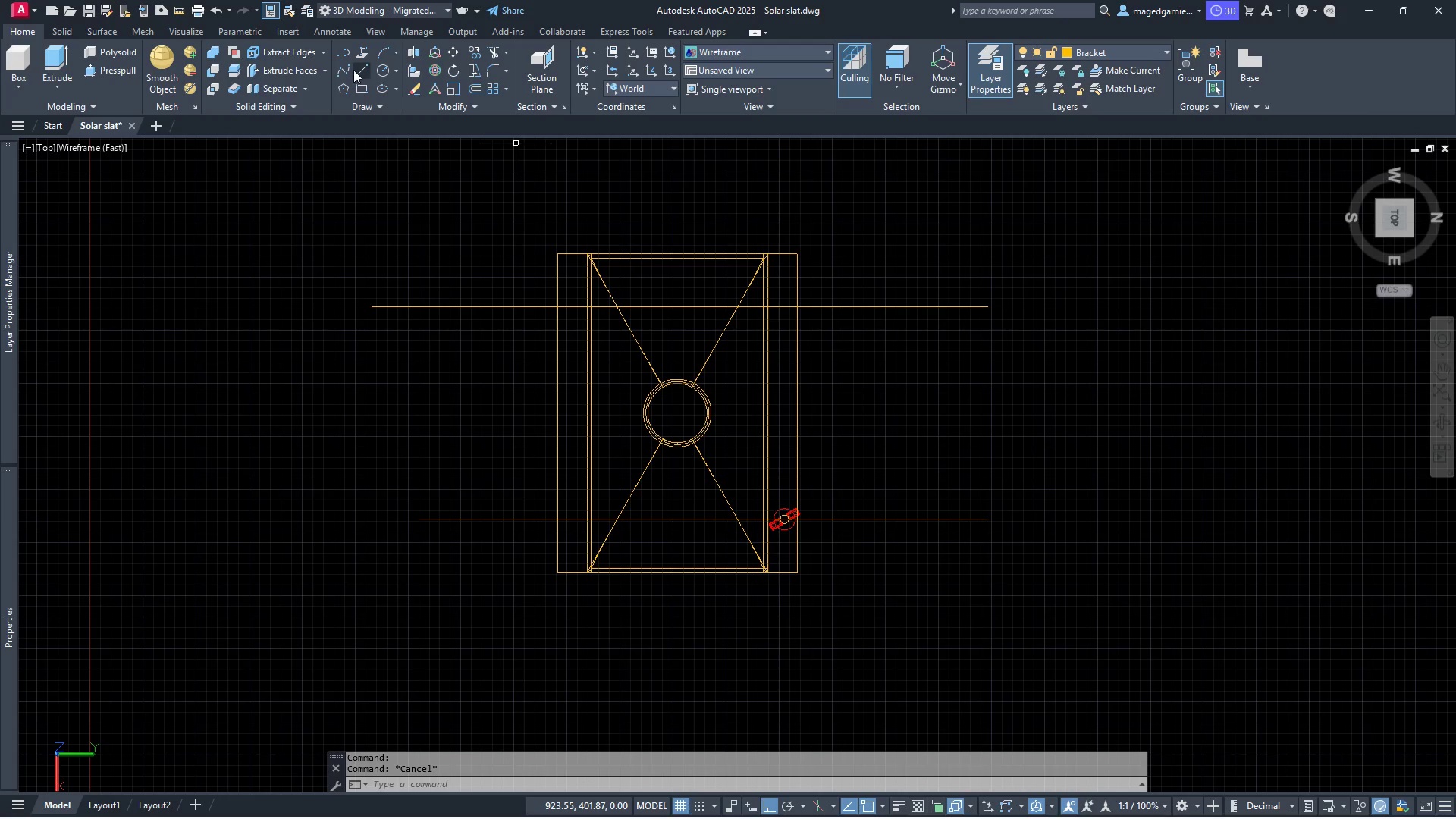 
left_click([362, 71])
 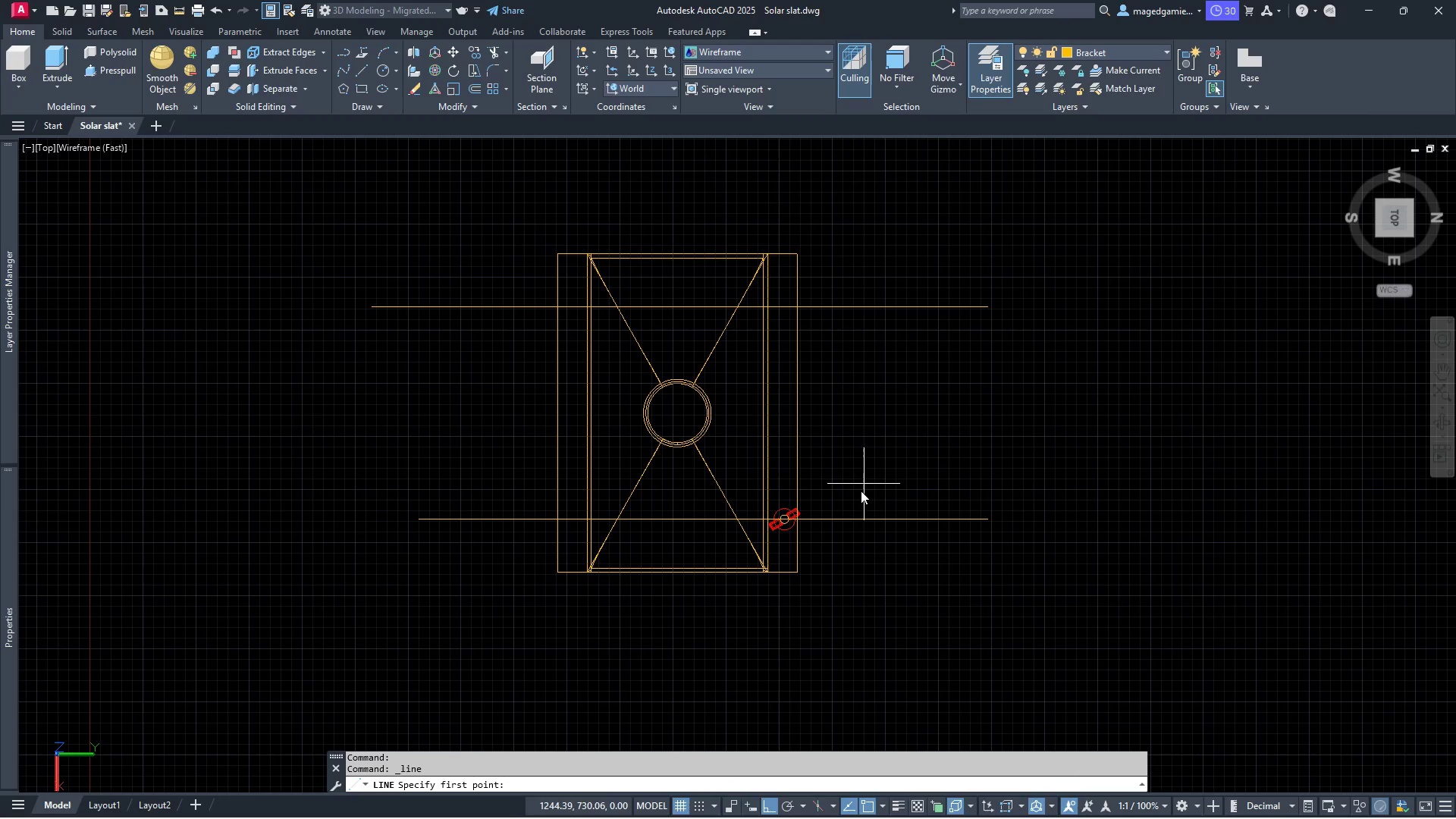 
scroll: coordinate [812, 578], scroll_direction: up, amount: 7.0
 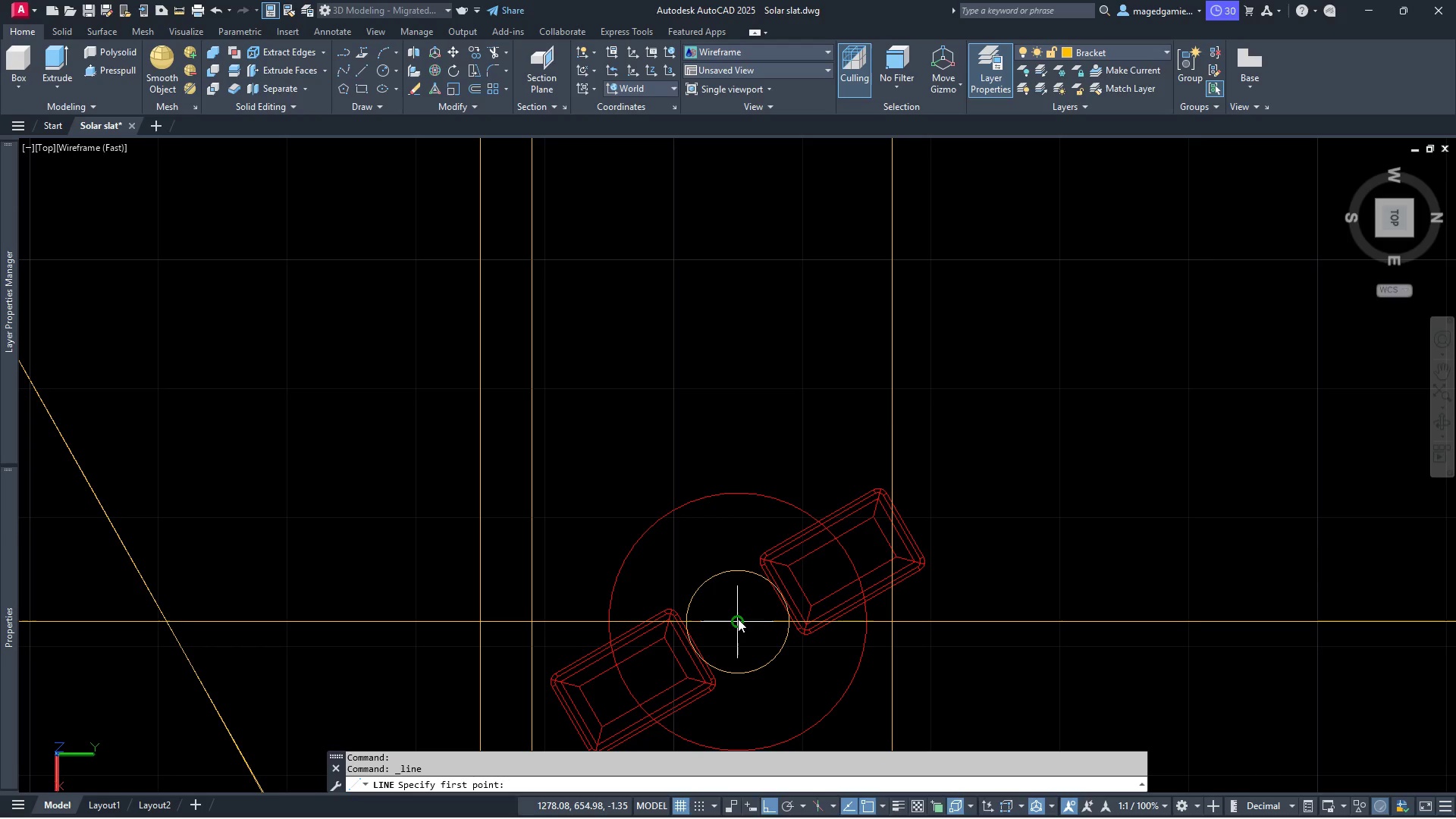 
left_click([738, 619])
 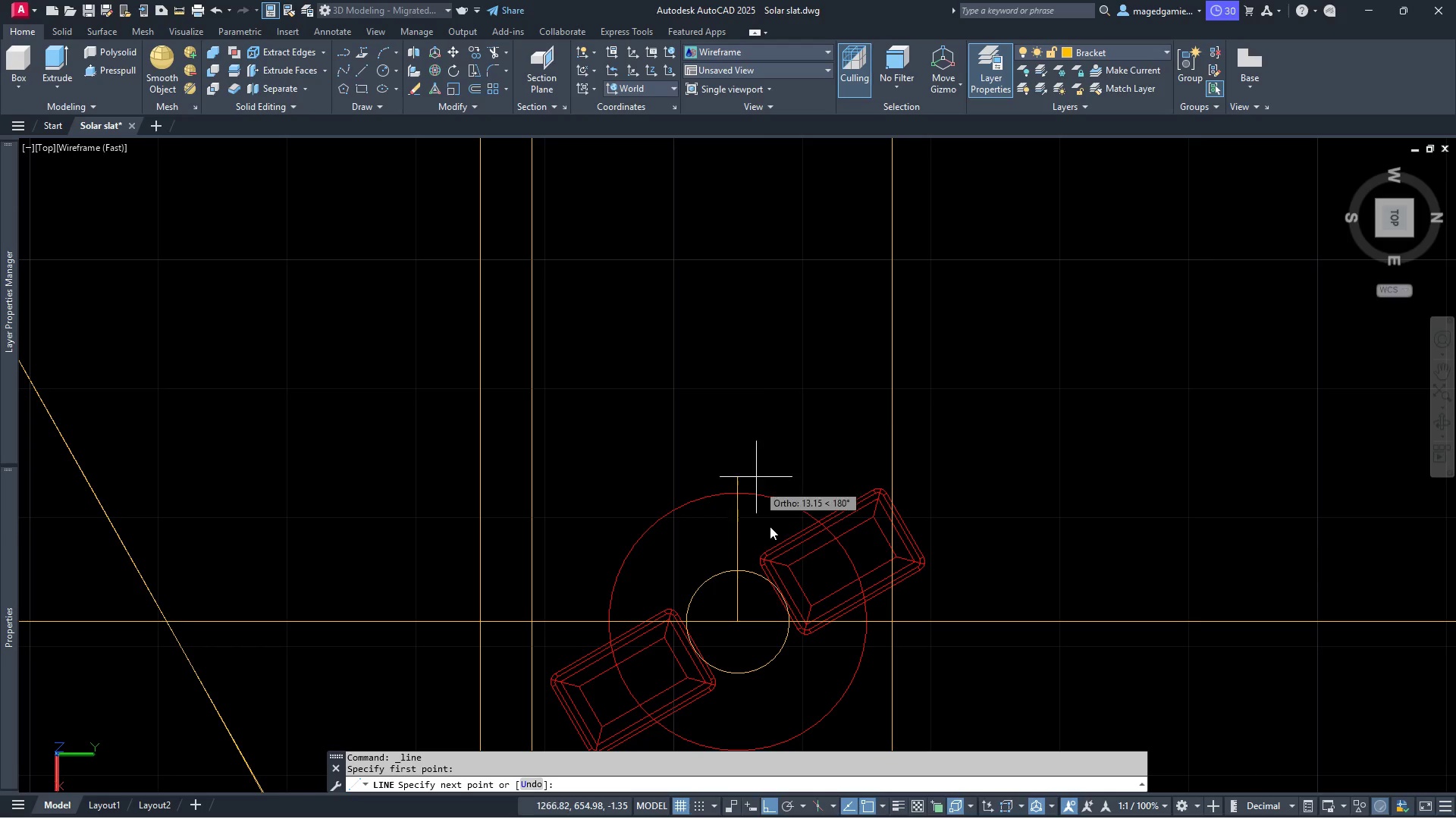 
scroll: coordinate [727, 562], scroll_direction: down, amount: 4.0
 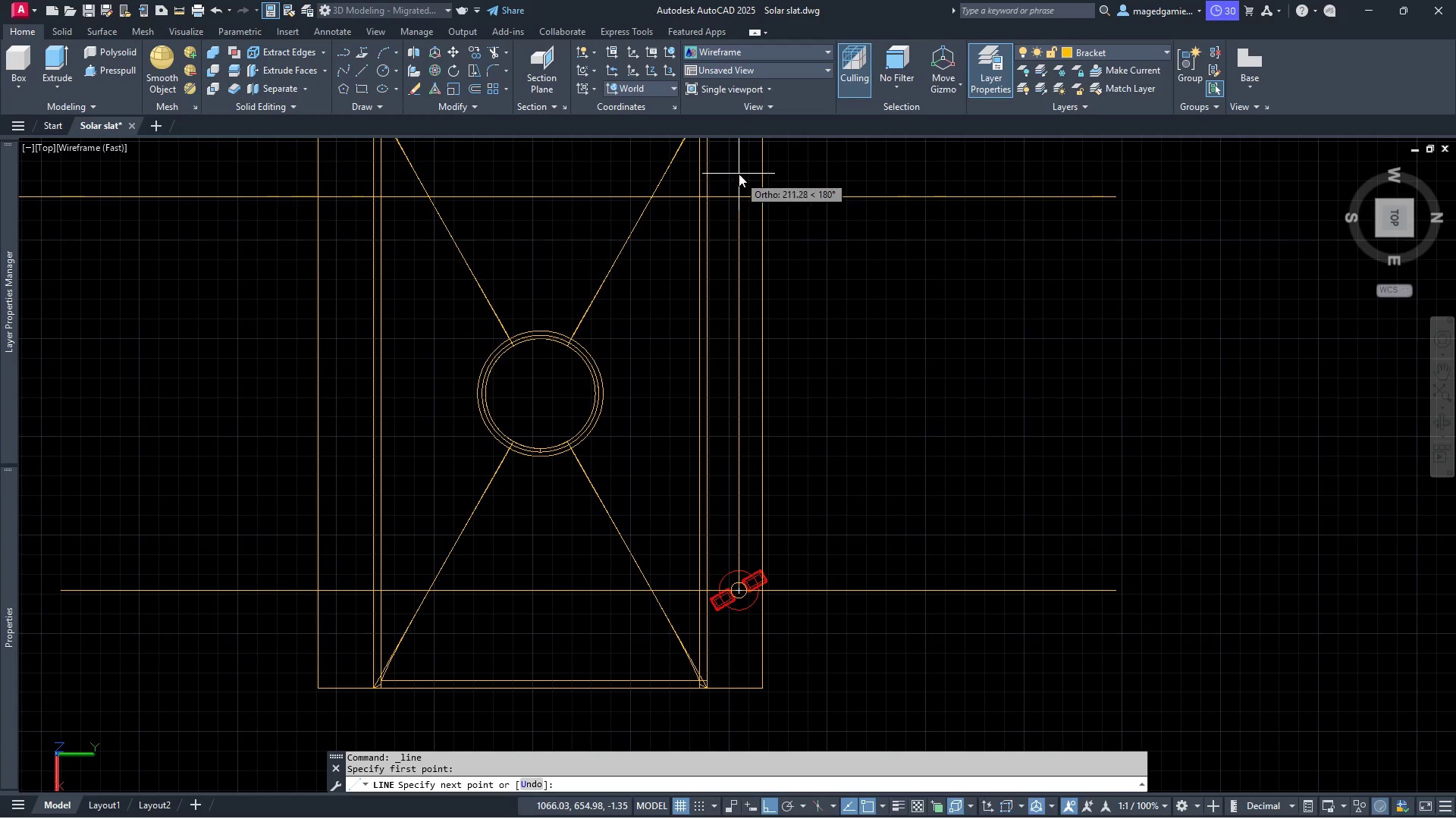 
left_click([740, 171])
 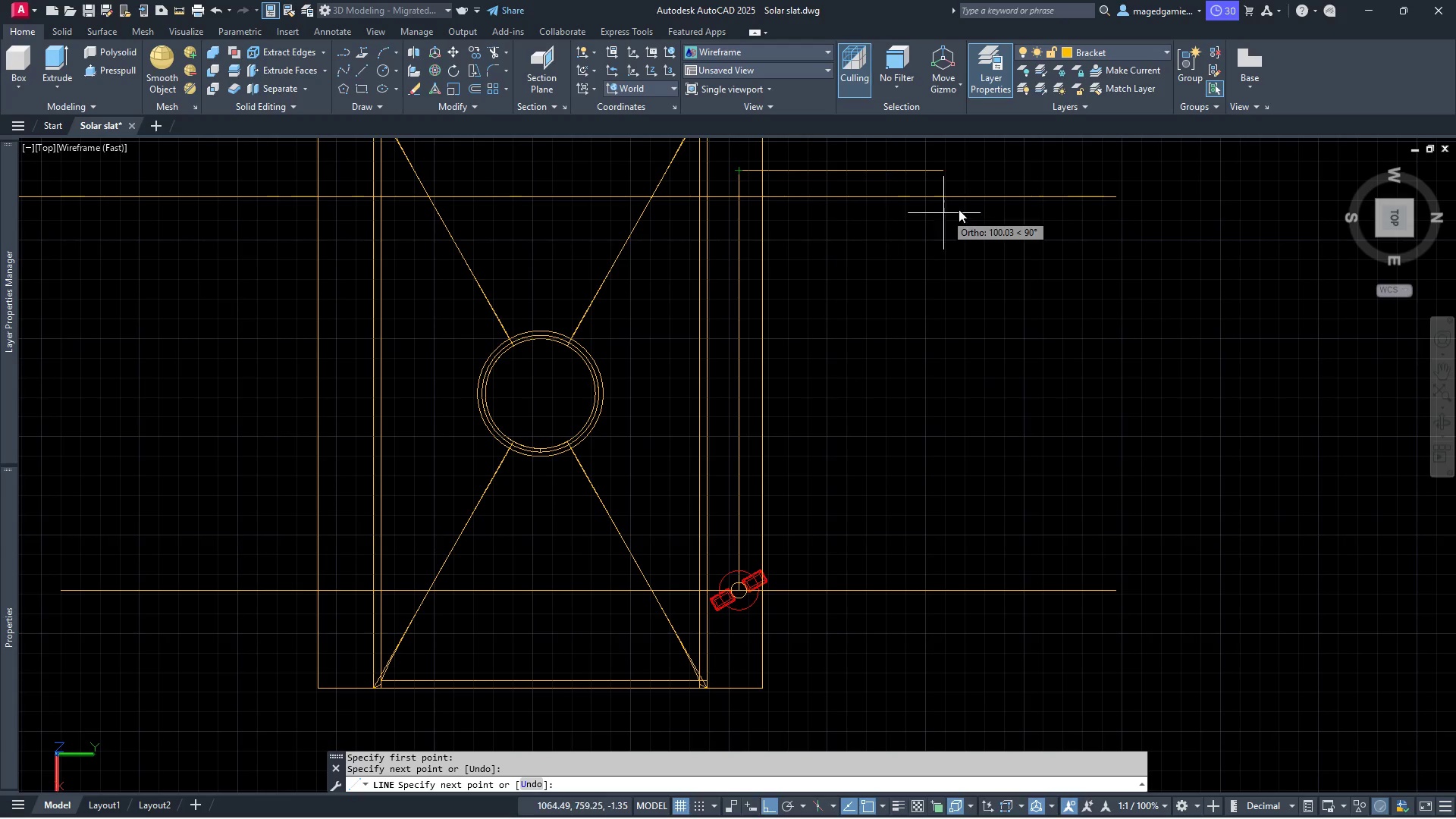 
right_click([962, 209])
 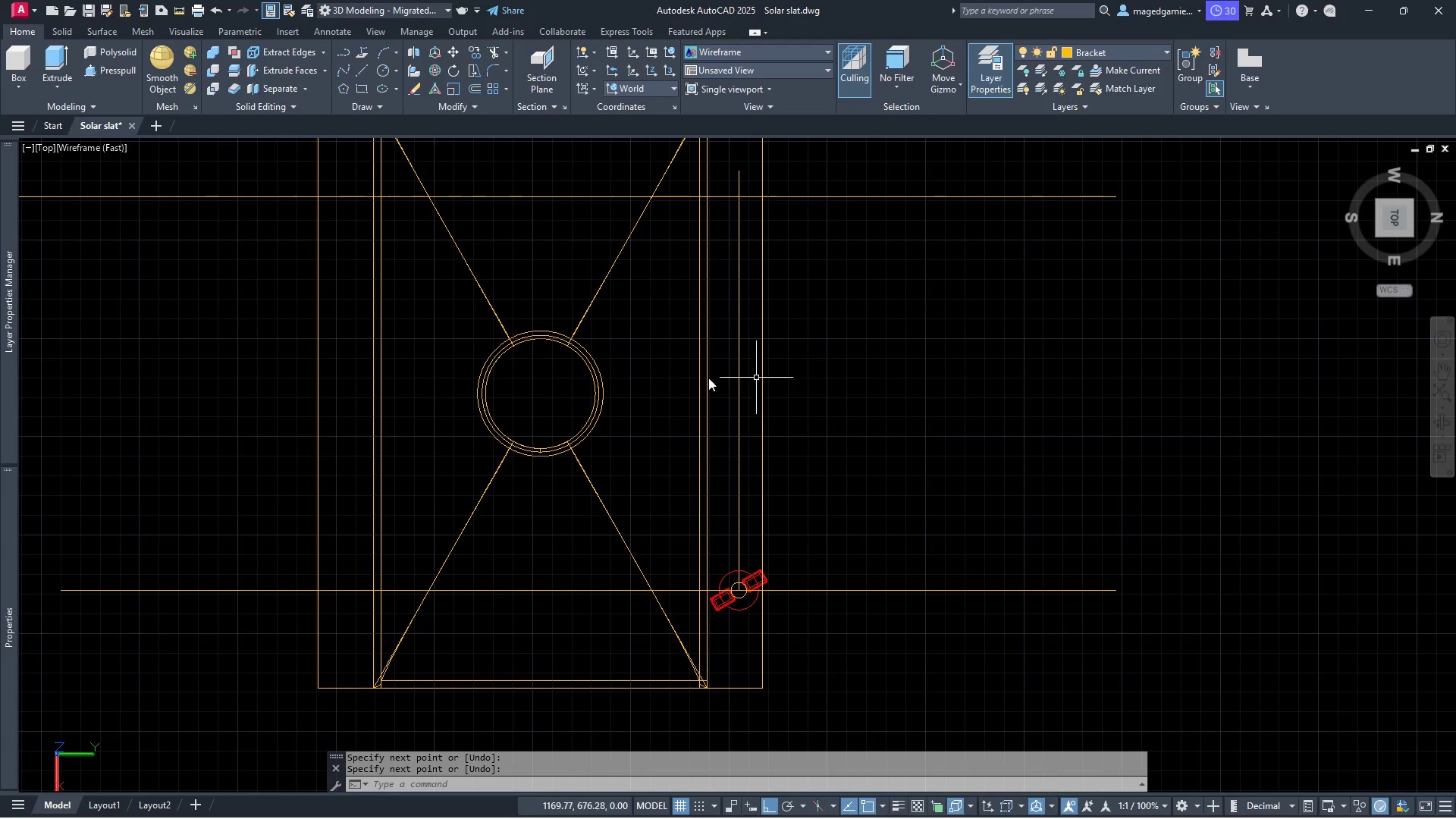 
wait(12.94)
 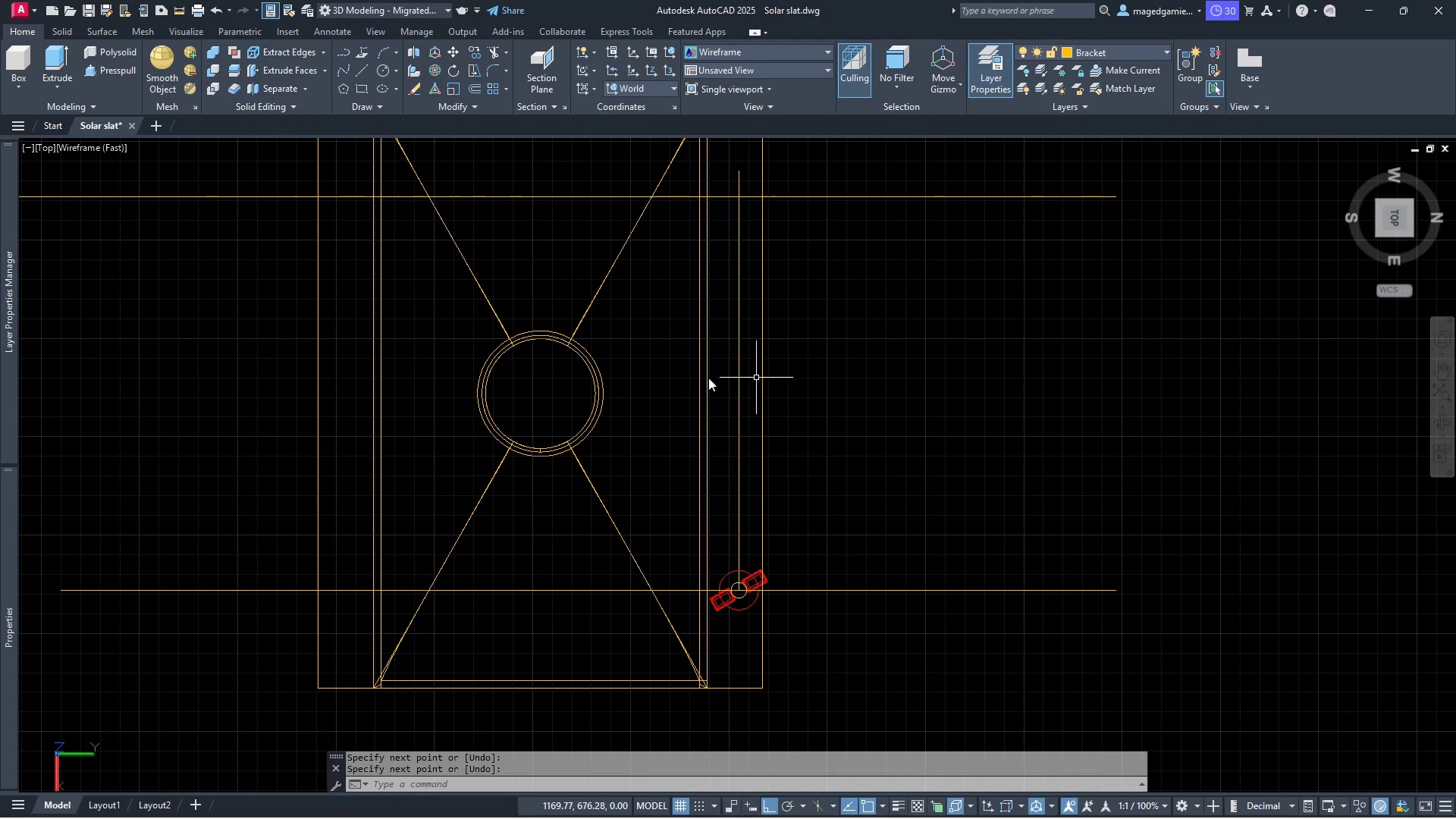 
left_click([478, 104])
 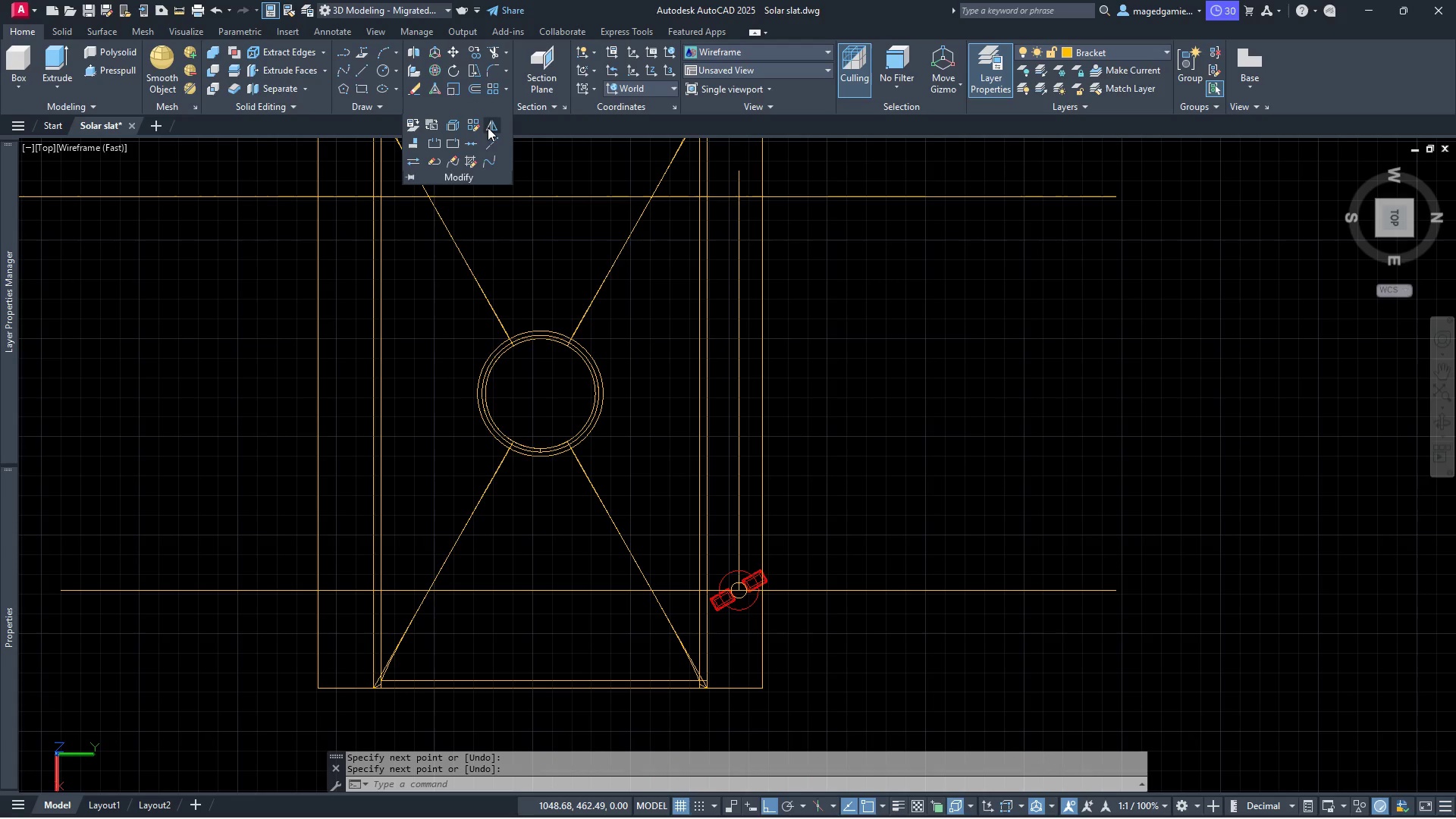 
left_click([491, 126])
 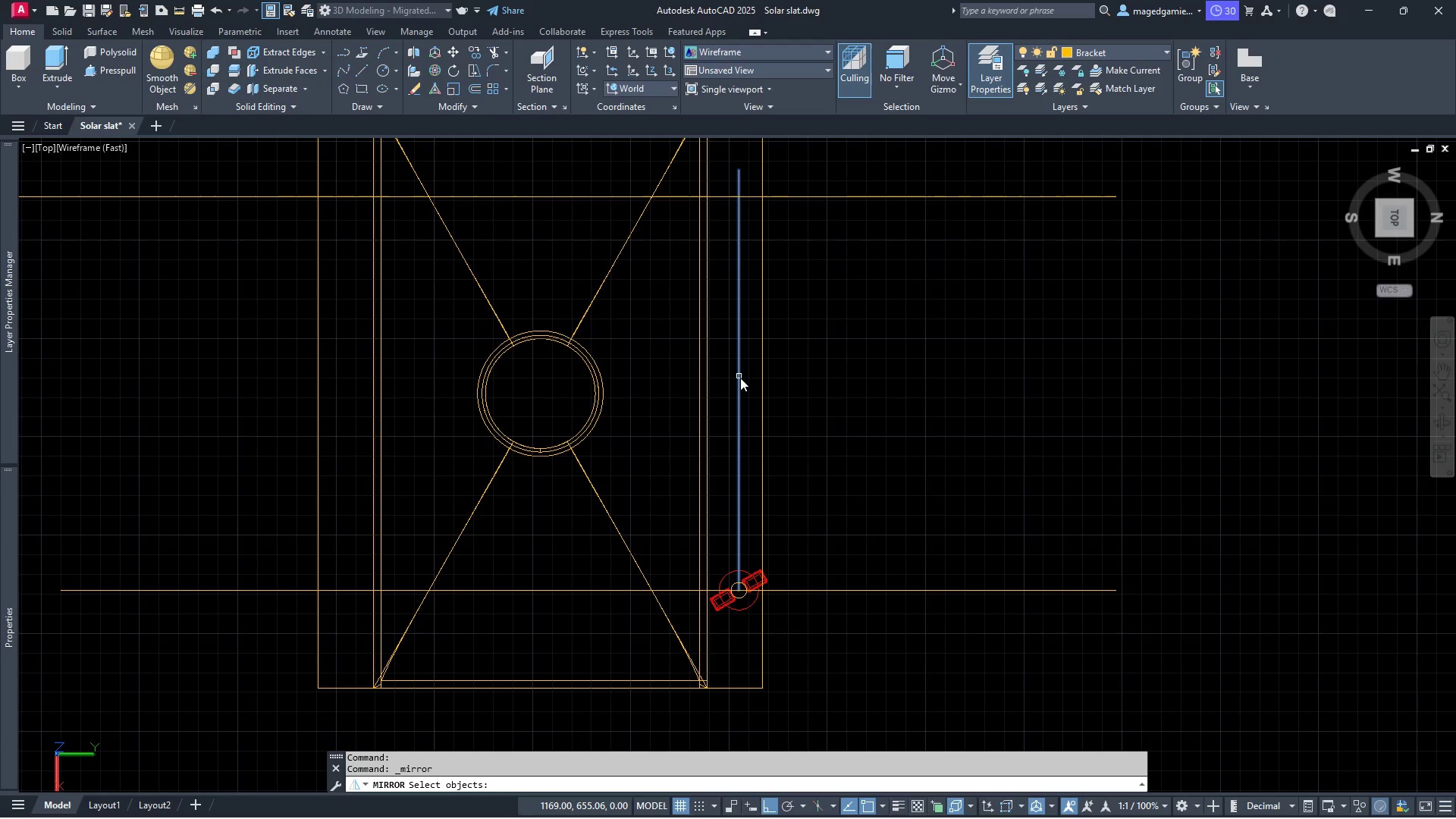 
left_click([740, 378])
 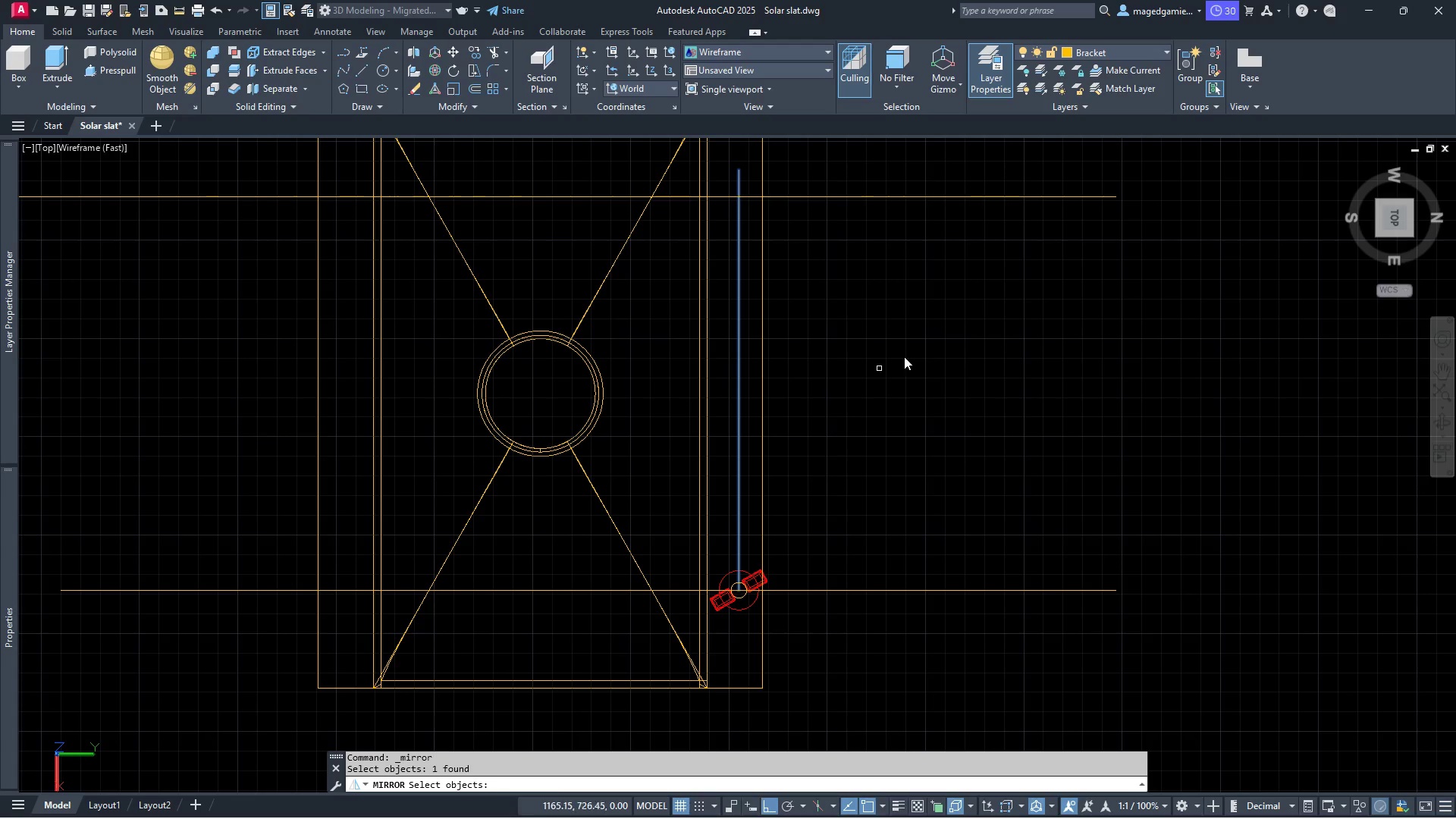 
right_click([909, 353])
 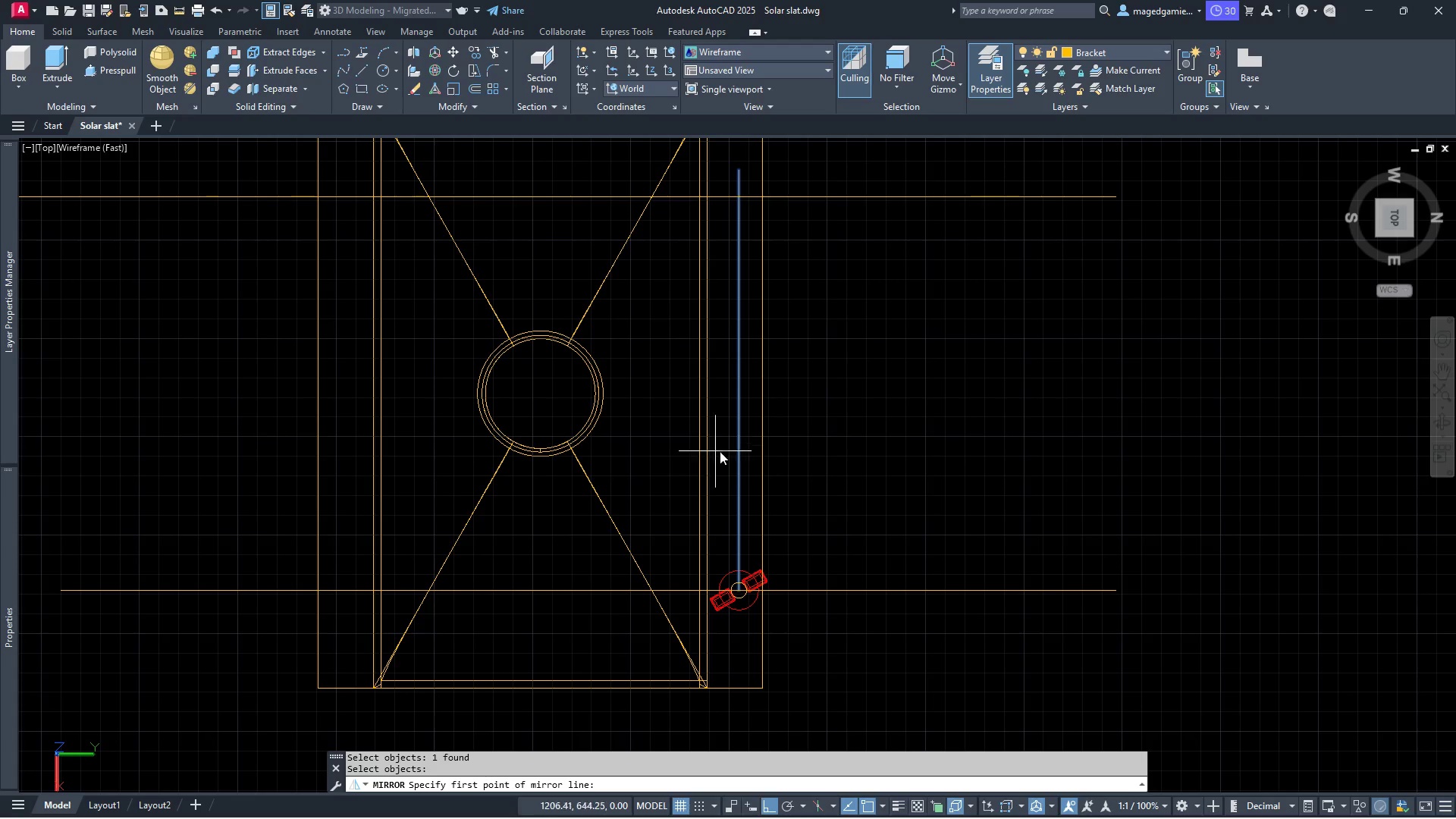 
scroll: coordinate [747, 425], scroll_direction: down, amount: 1.0
 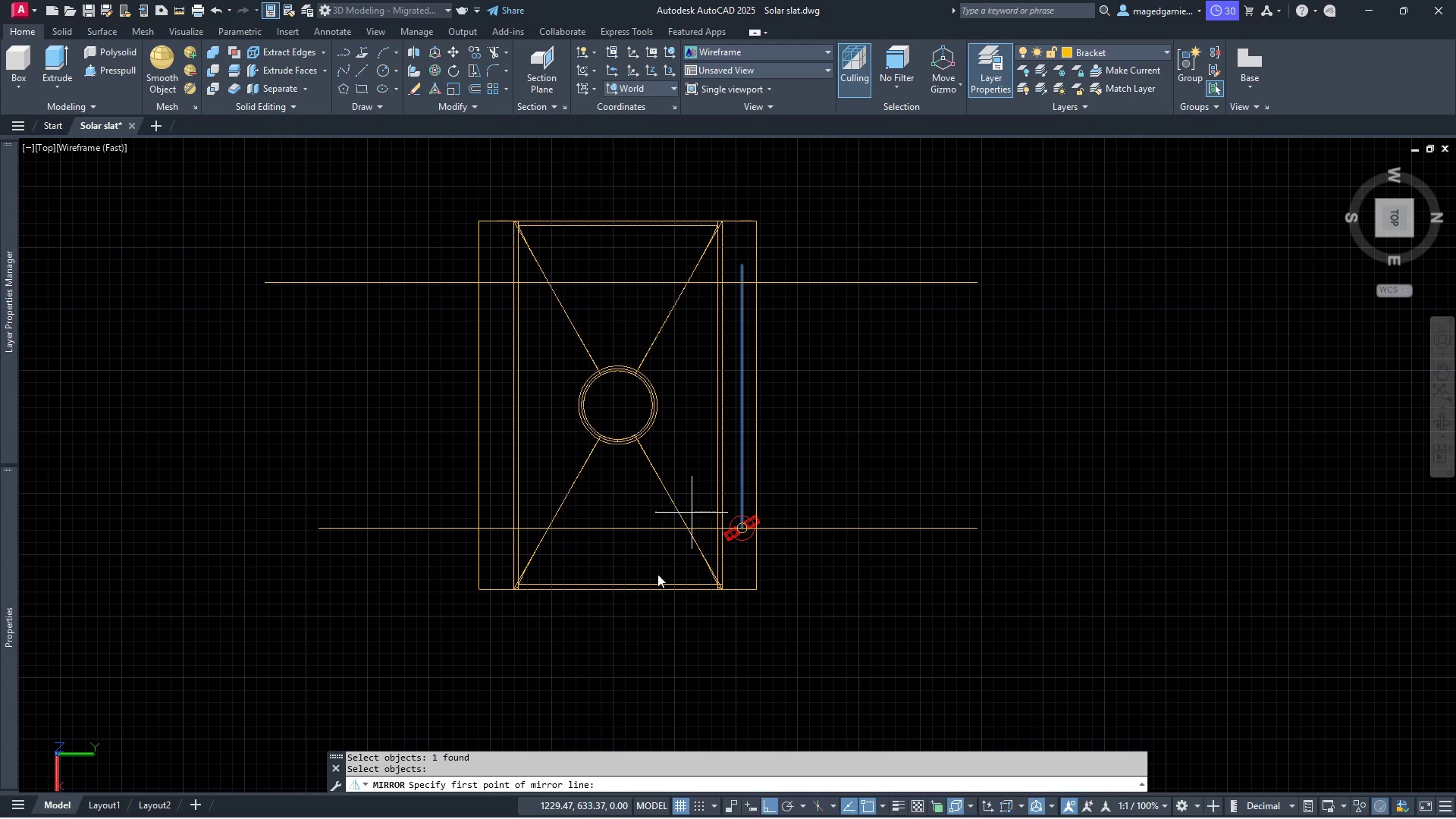 
scroll: coordinate [622, 634], scroll_direction: up, amount: 3.0
 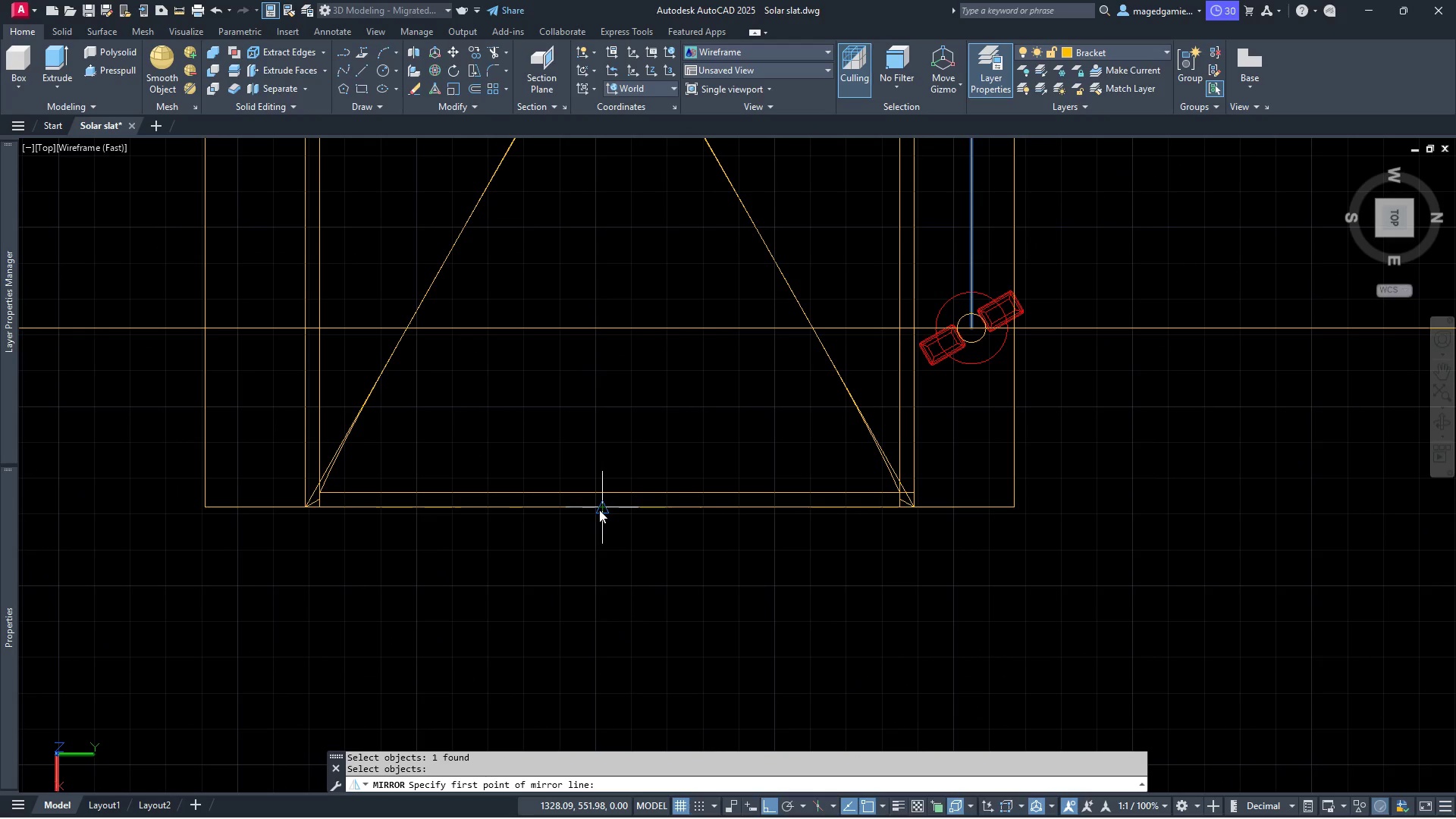 
left_click([599, 510])
 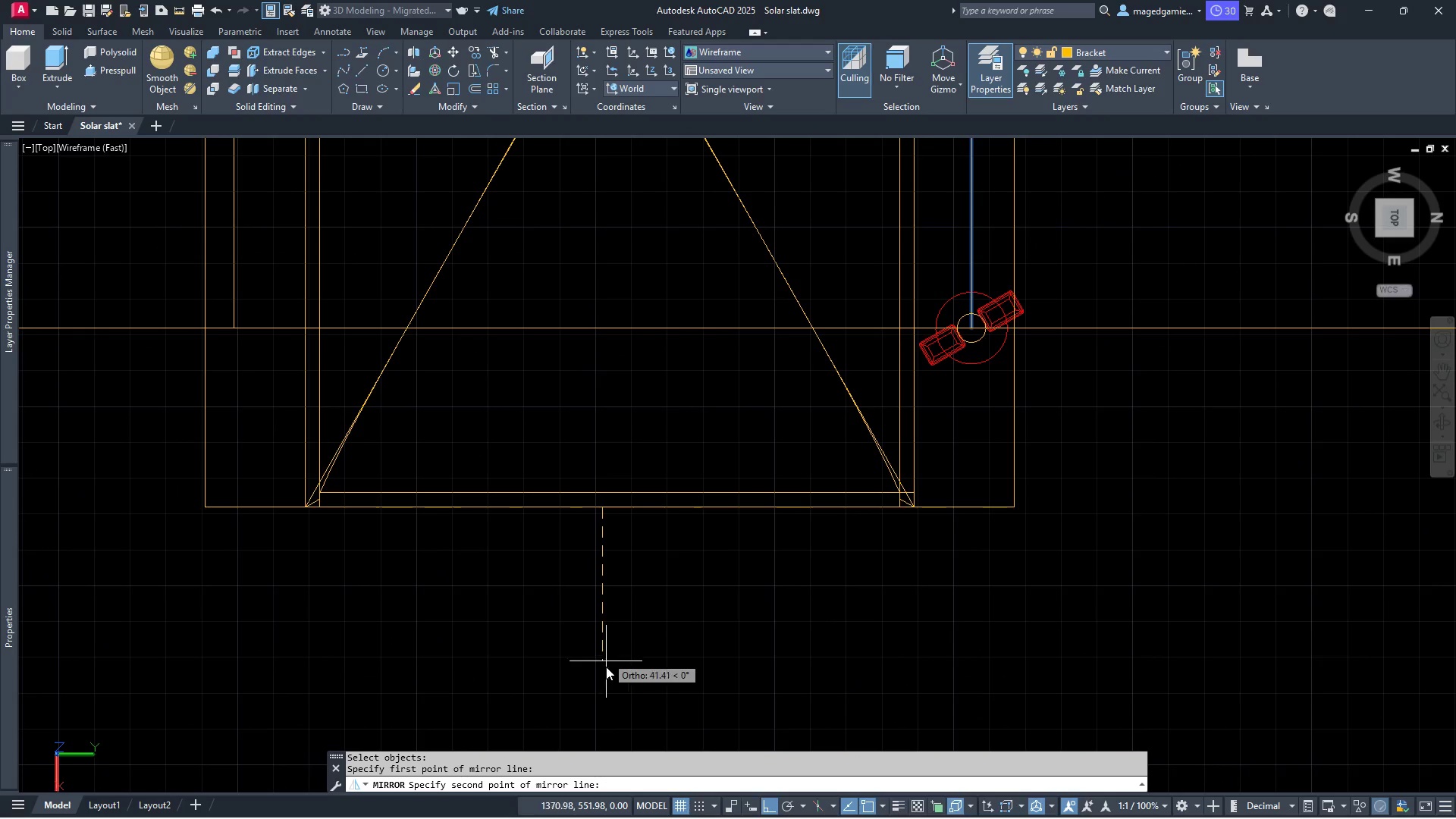 
left_click([606, 670])
 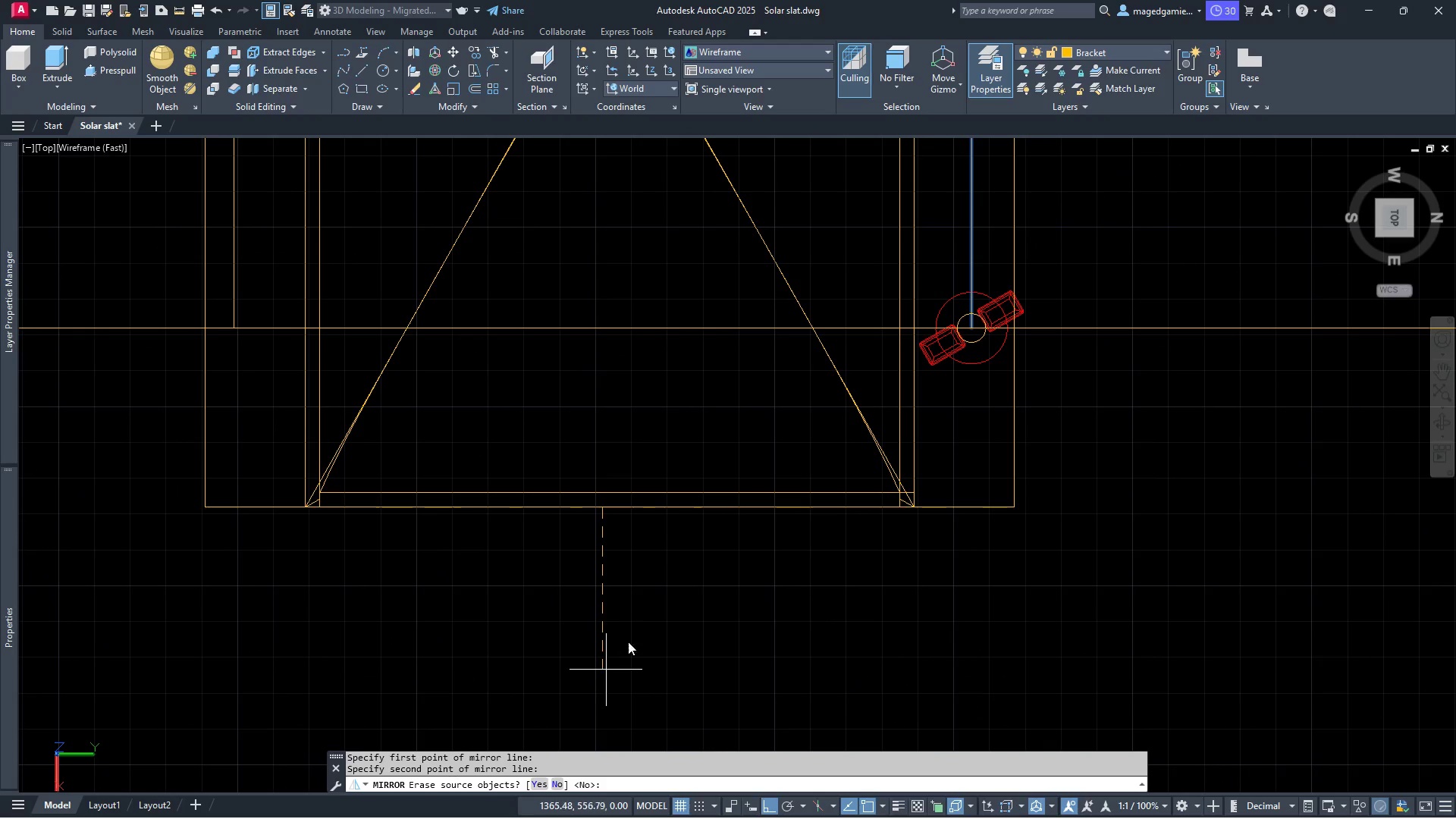 
key(Escape)
 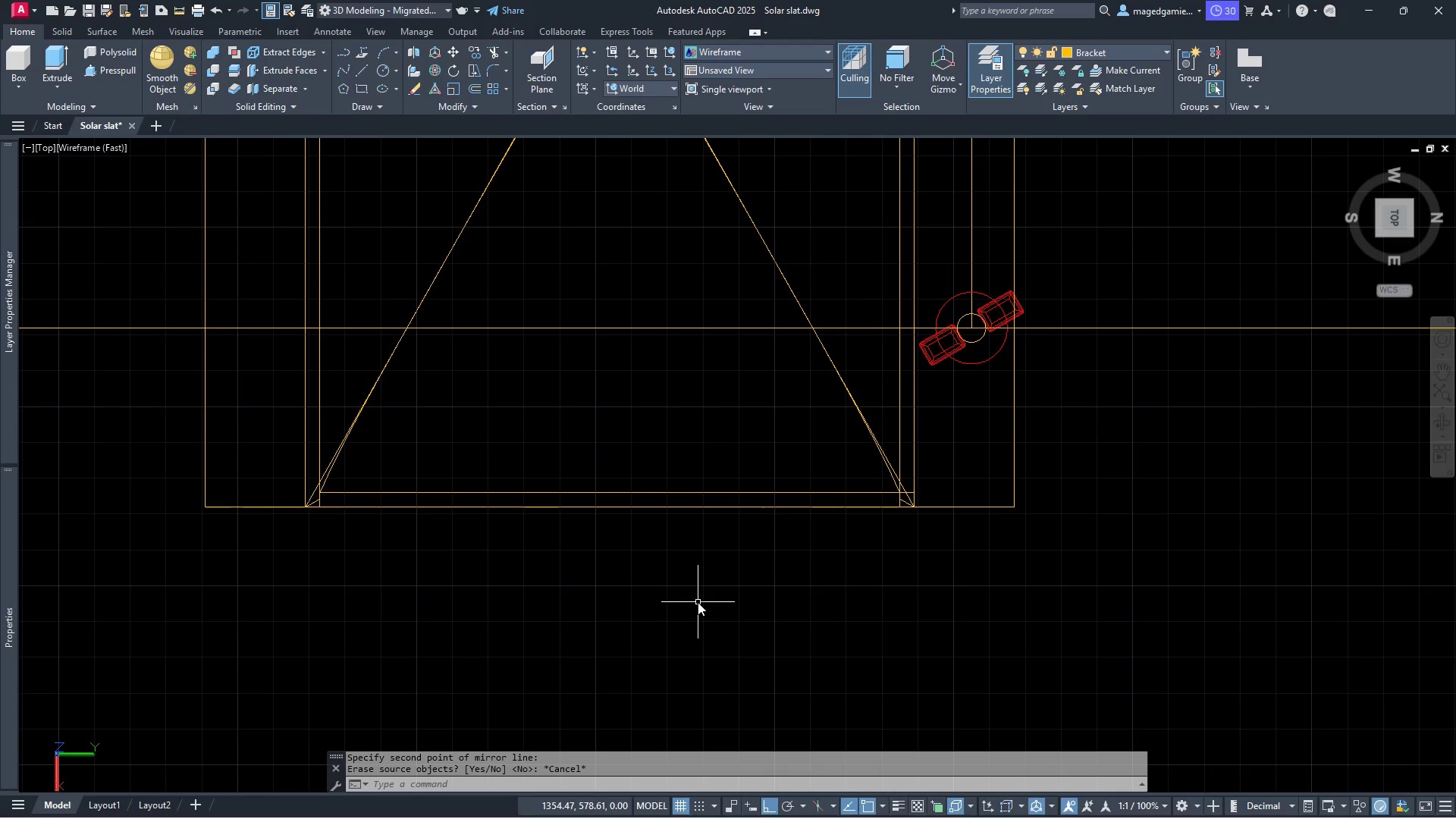 
wait(9.45)
 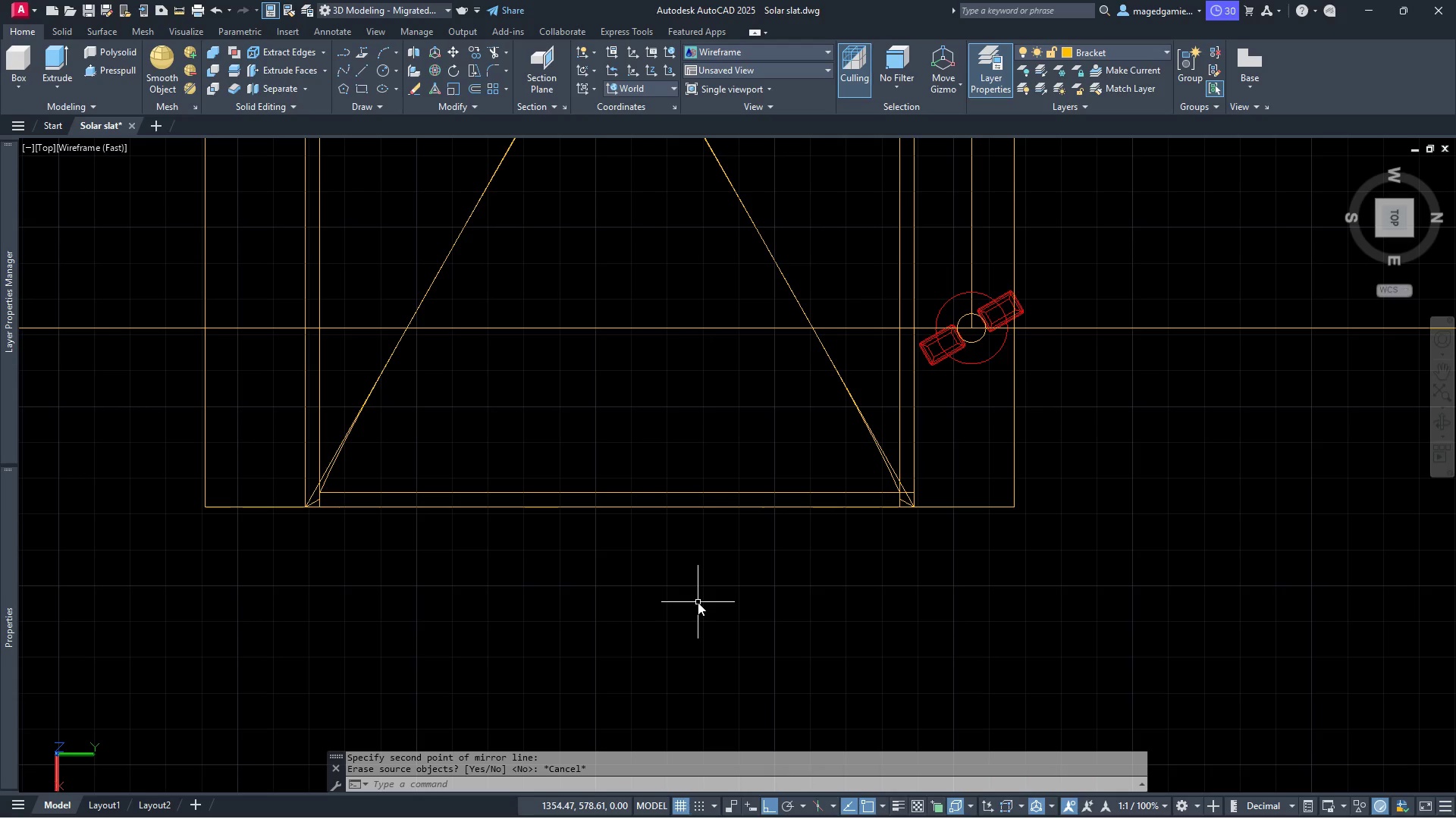 
right_click([698, 602])
 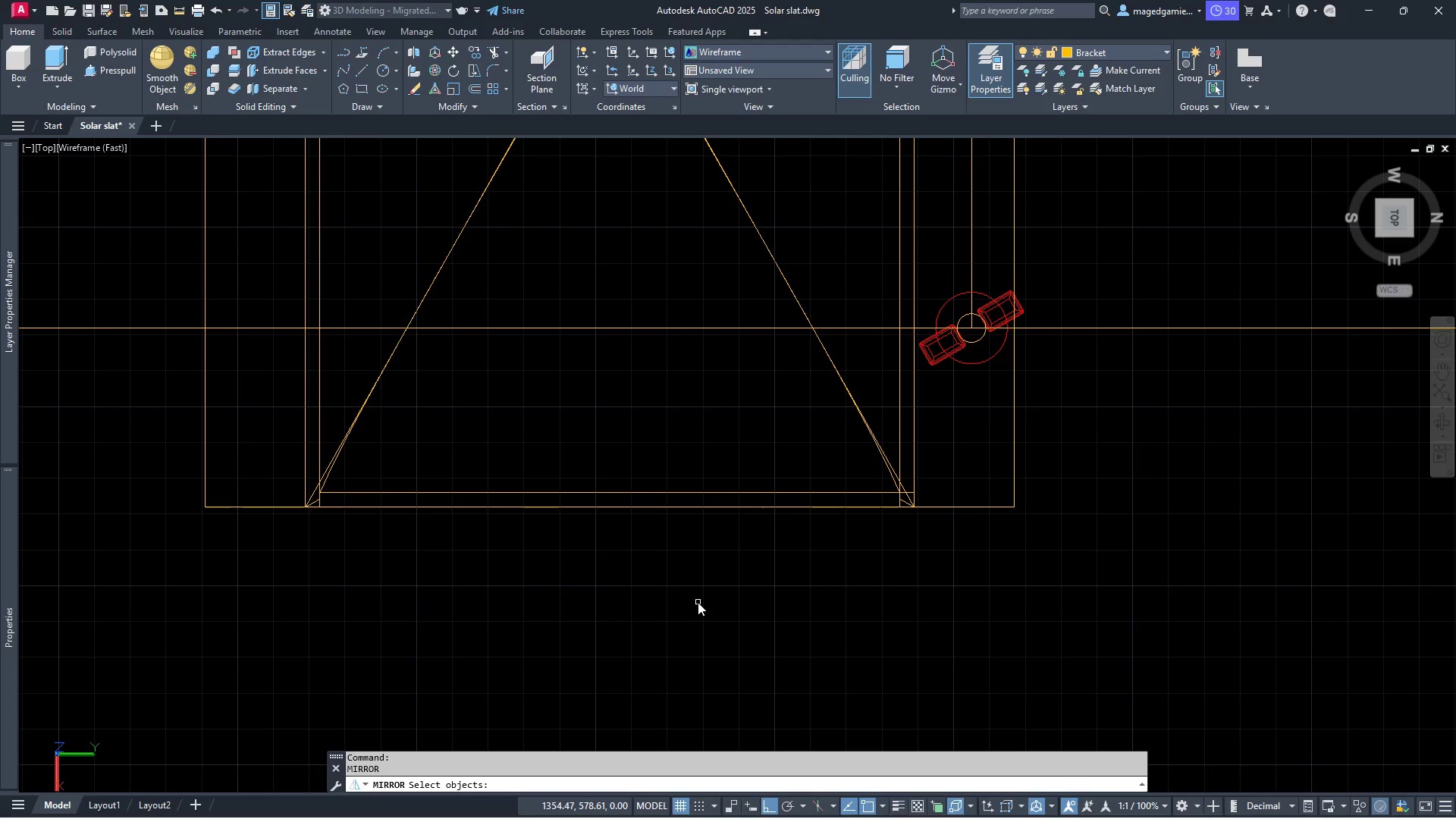 
scroll: coordinate [698, 602], scroll_direction: down, amount: 2.0
 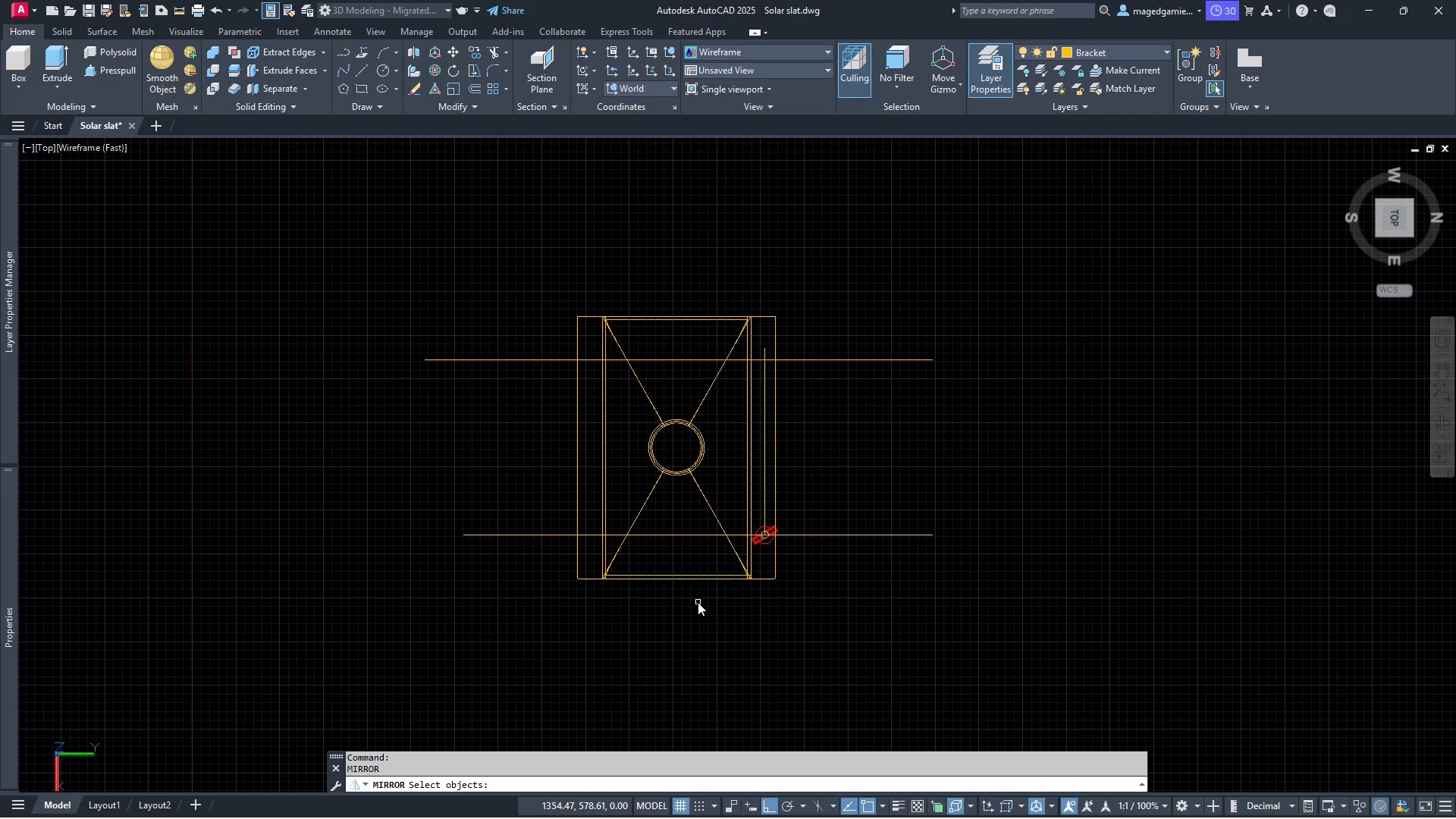 
scroll: coordinate [703, 595], scroll_direction: up, amount: 1.0
 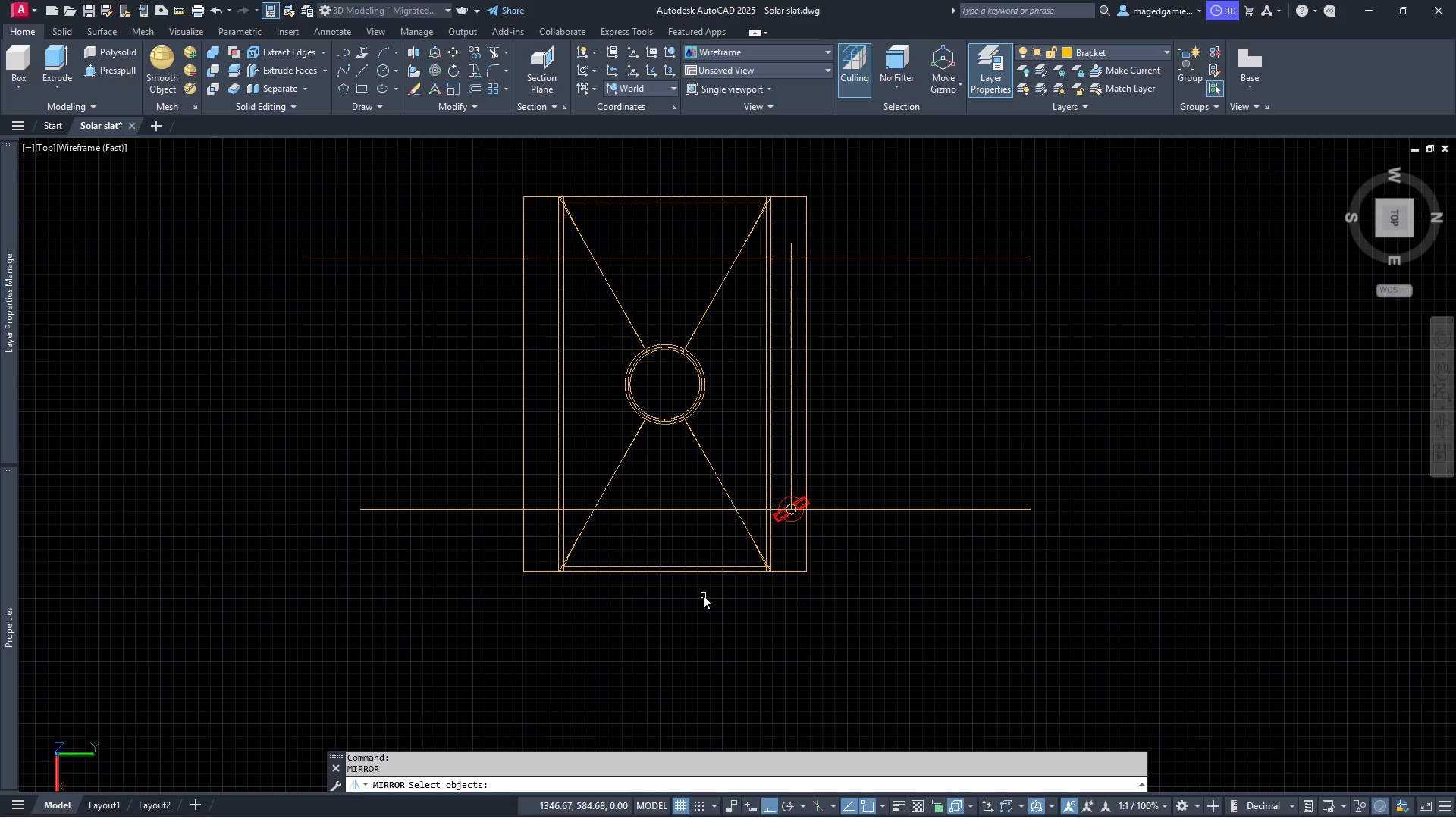 
key(Escape)
 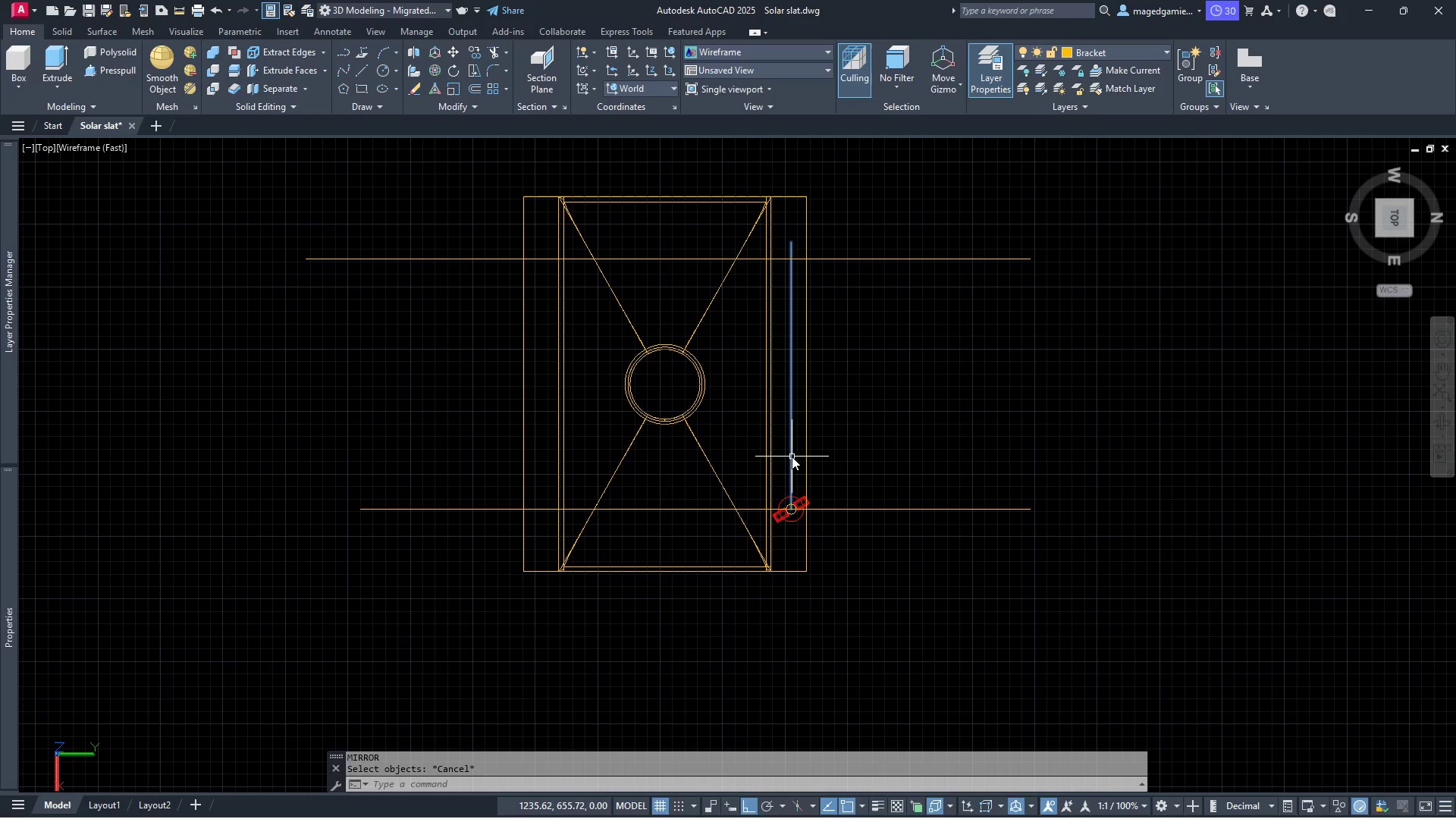 
left_click([792, 457])
 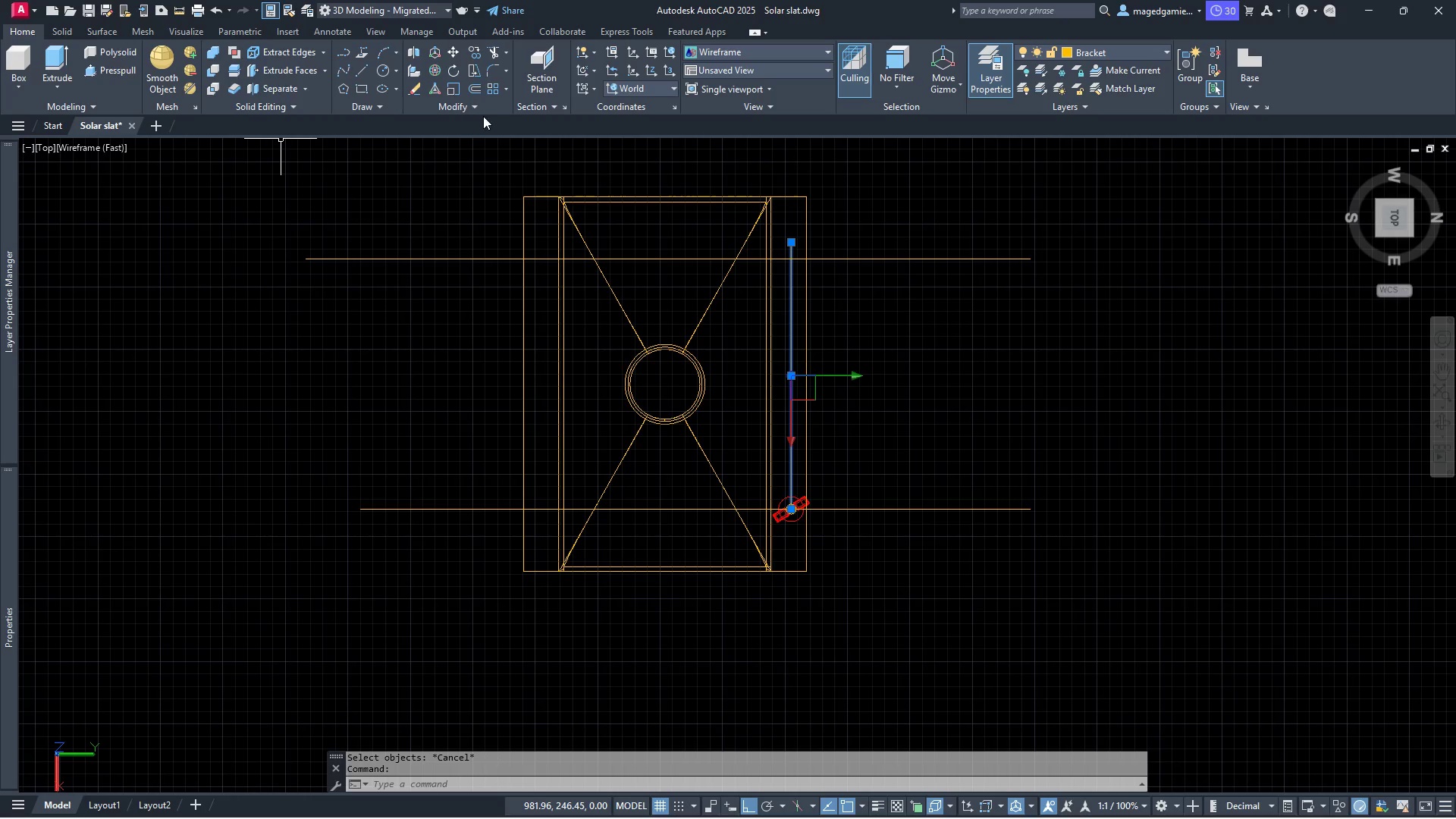 
left_click([485, 107])
 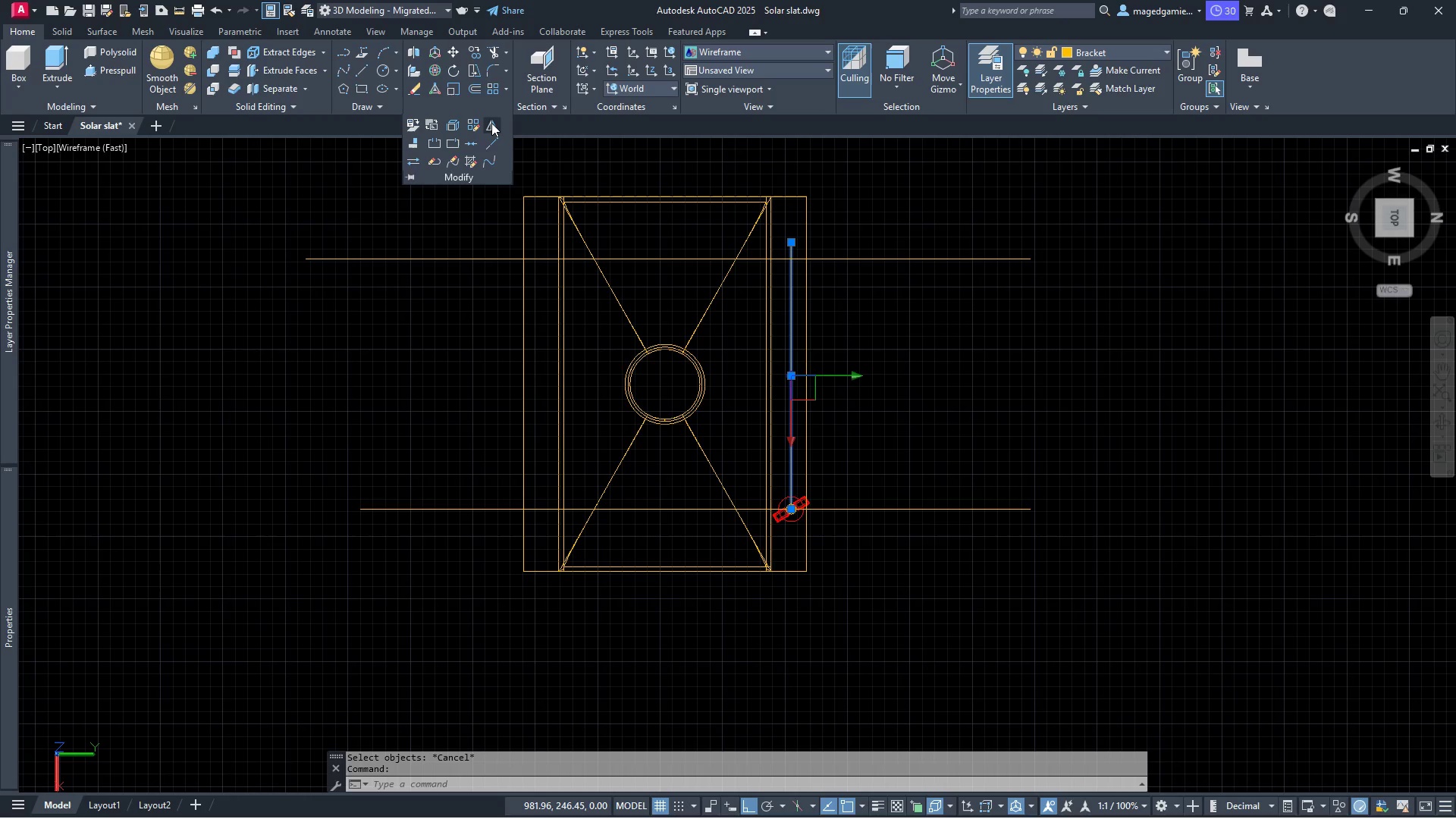 
left_click([491, 123])
 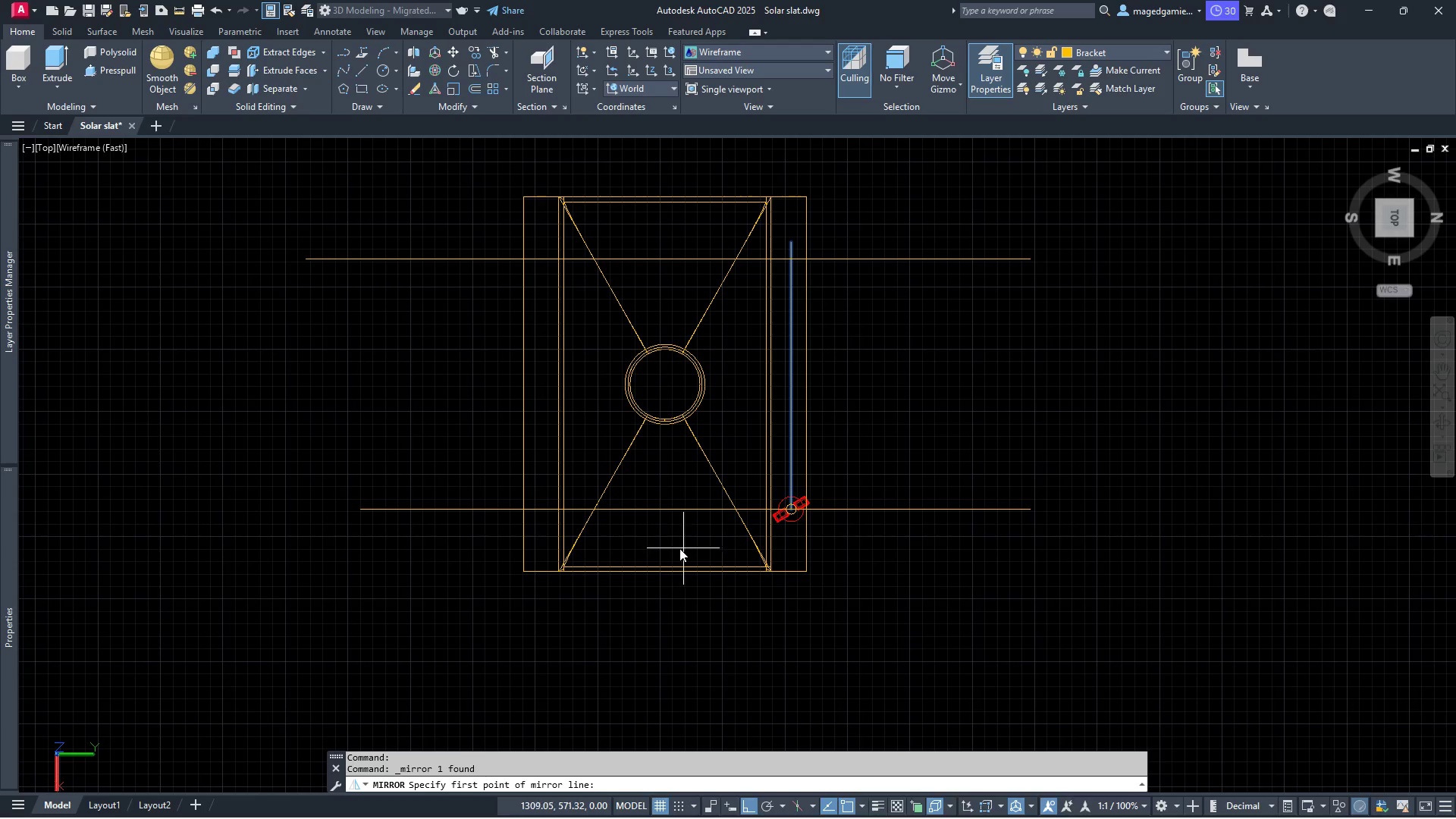 
wait(5.64)
 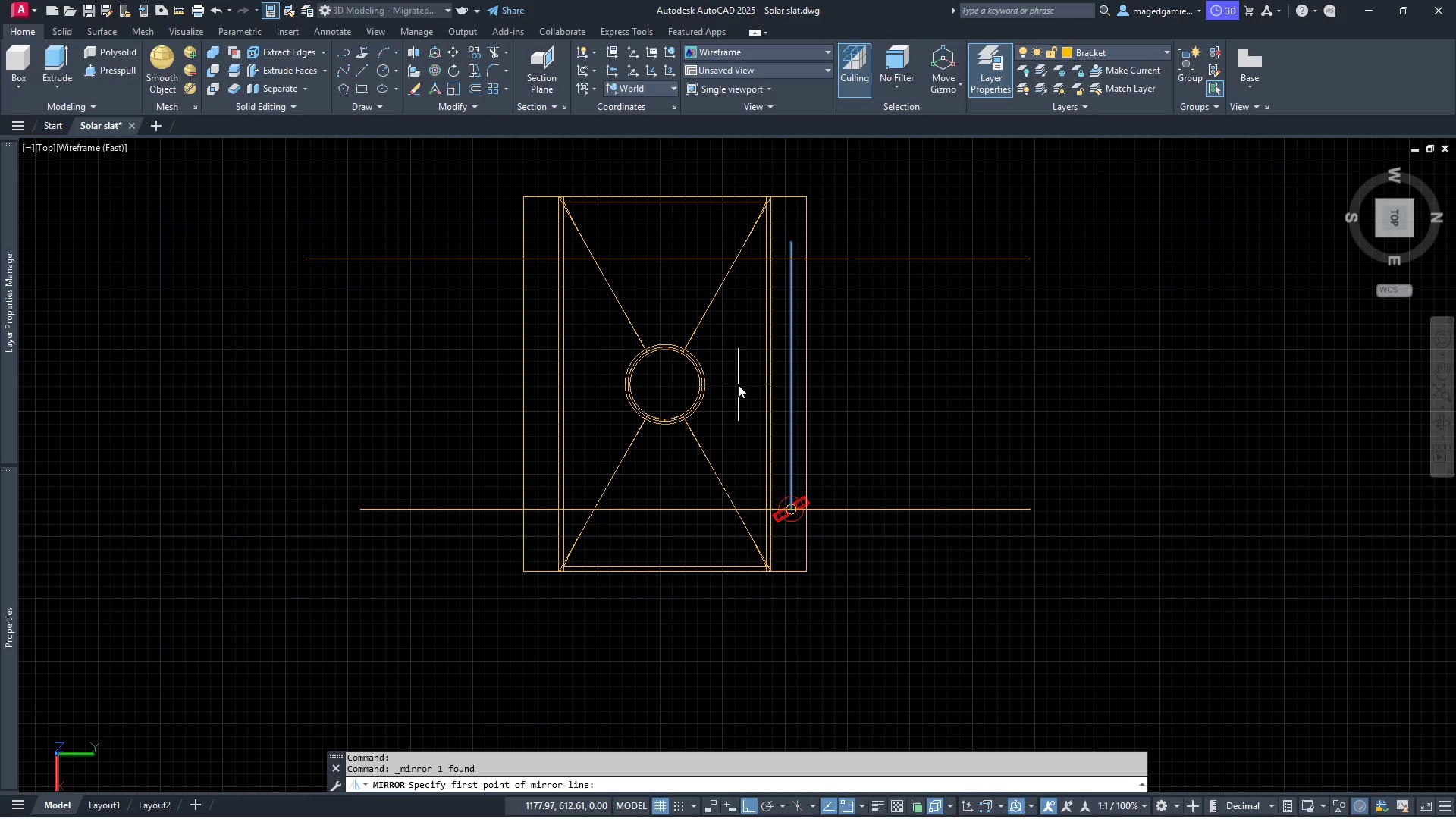 
left_click([658, 576])
 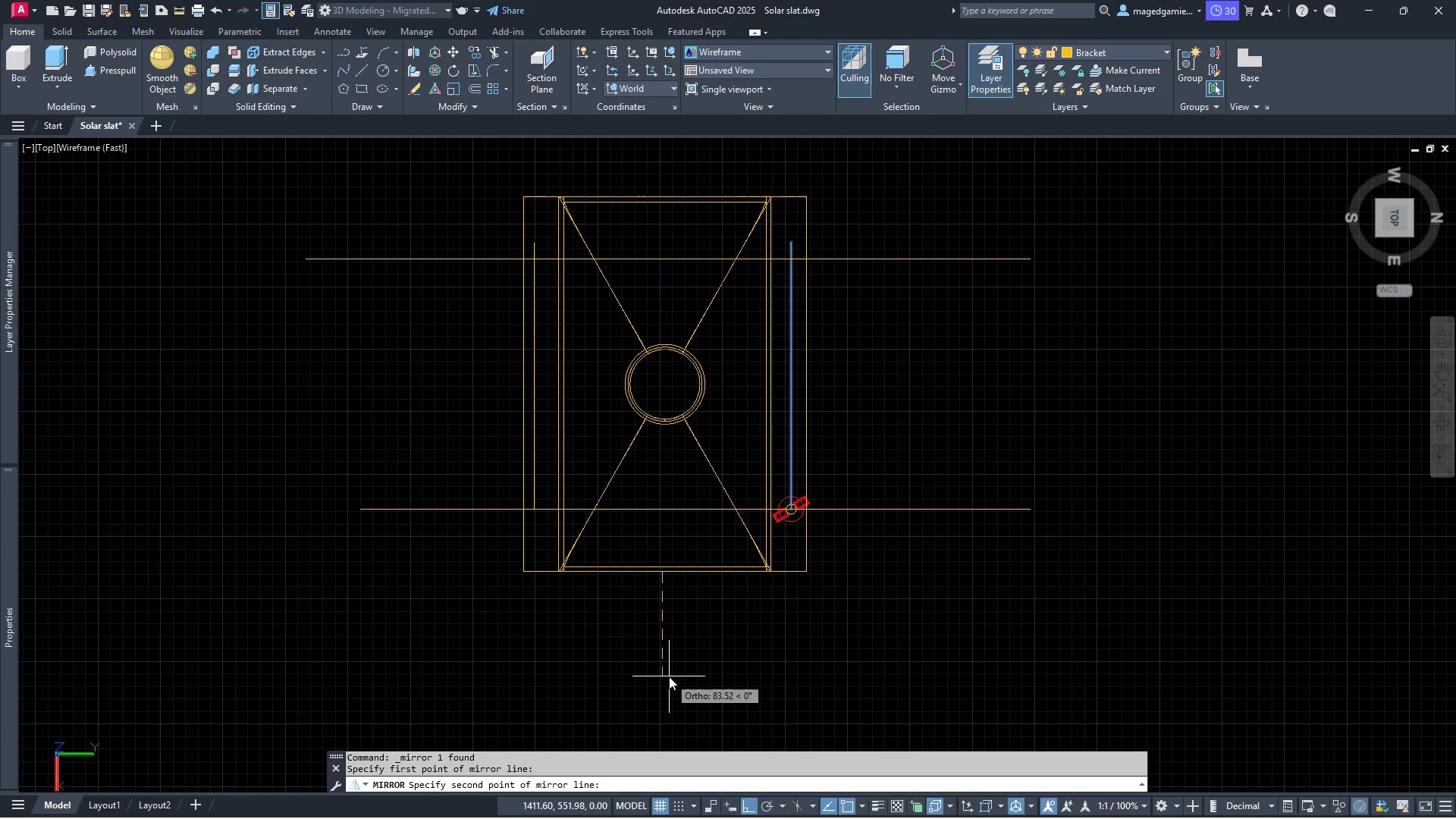 
left_click([669, 676])
 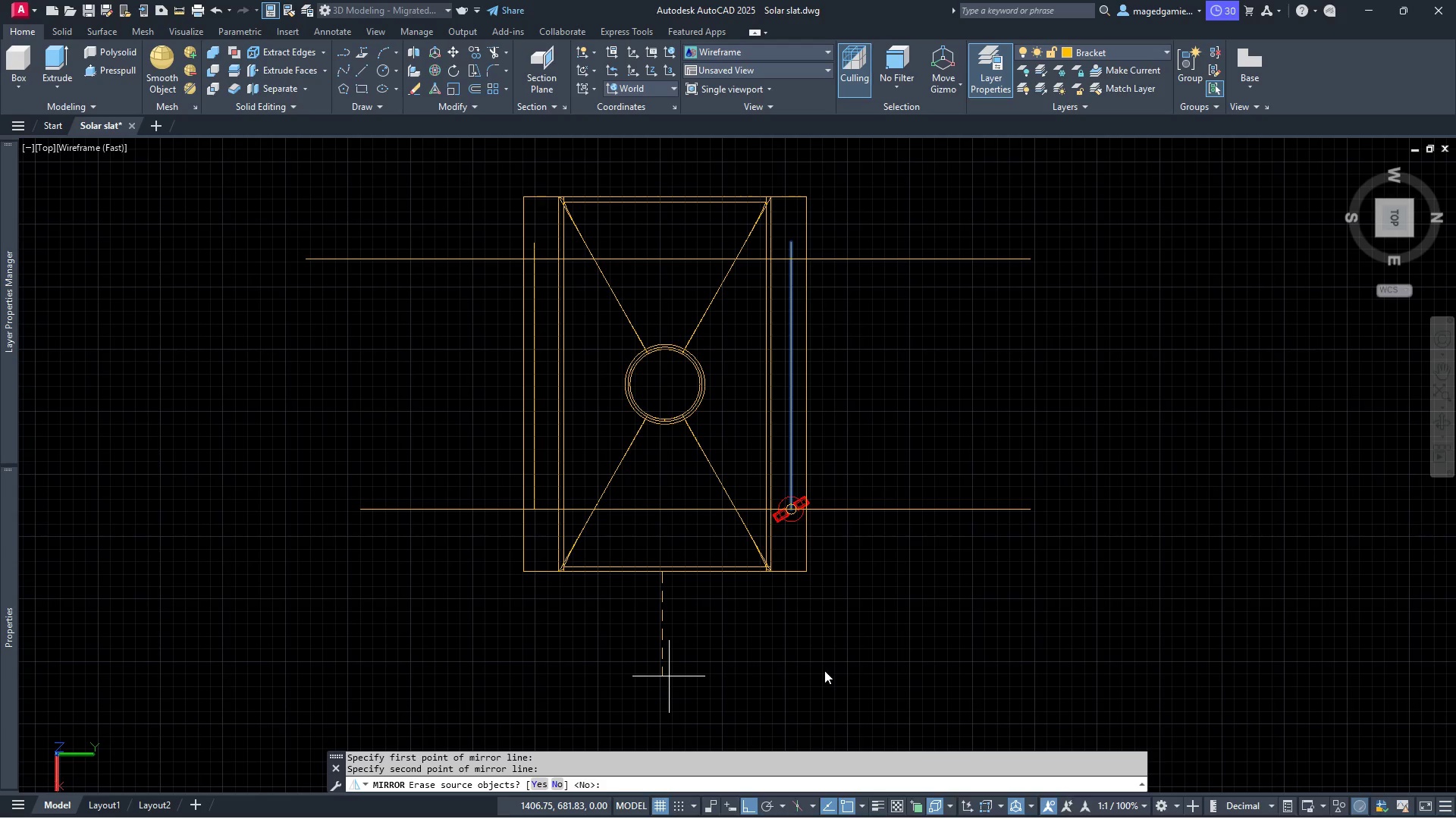 
right_click([824, 670])
 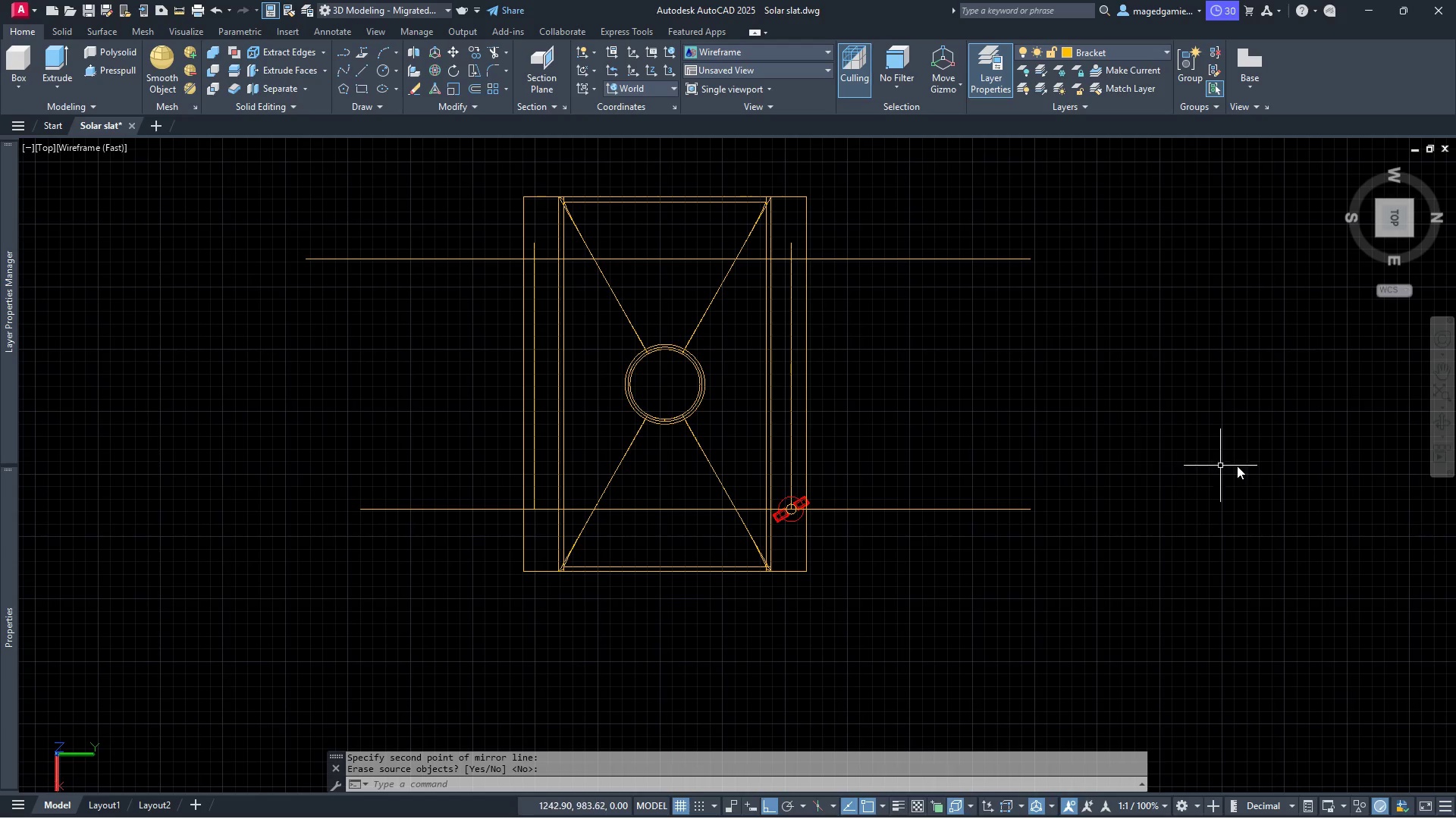 
wait(6.05)
 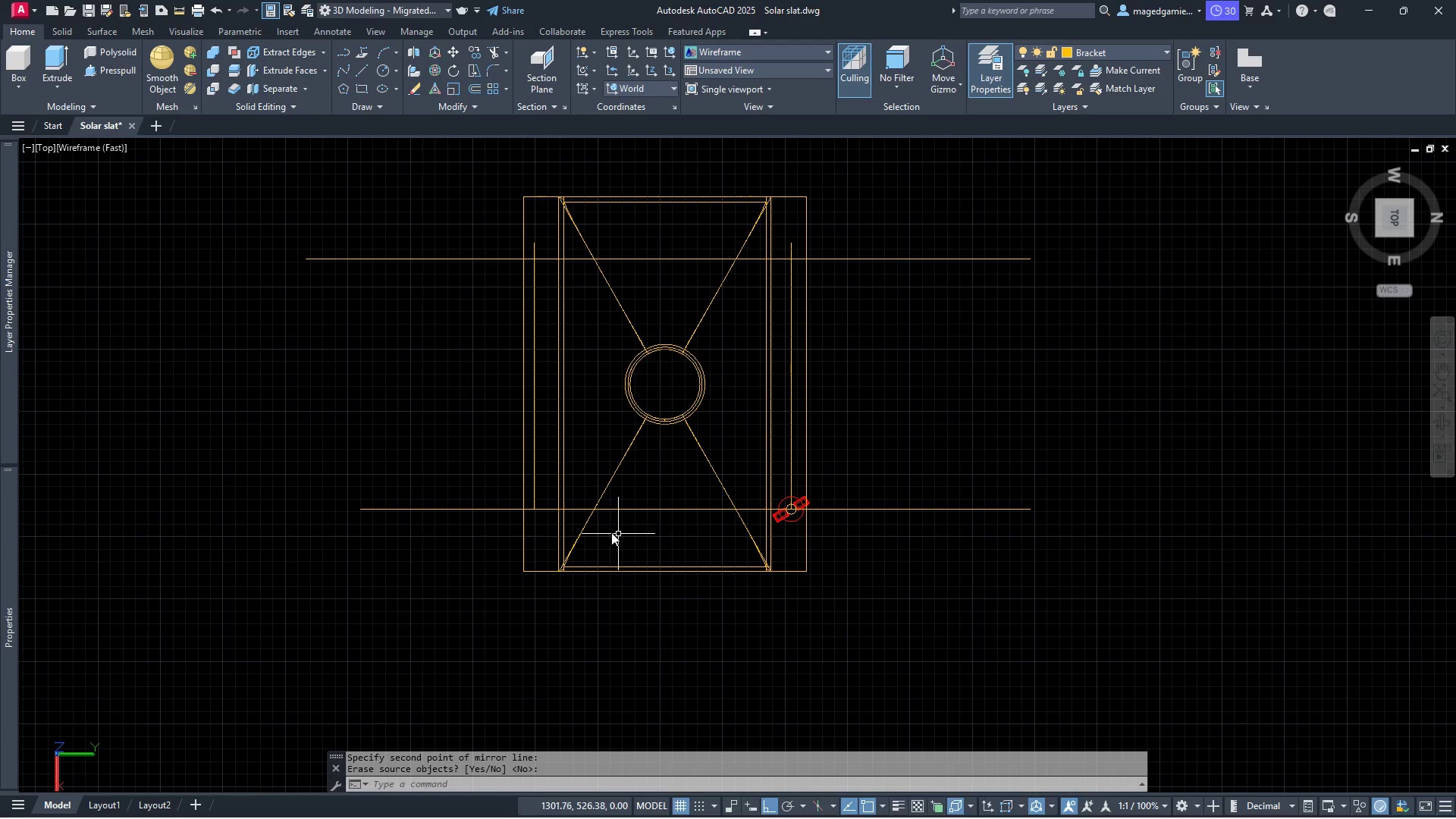 
left_click([1439, 428])
 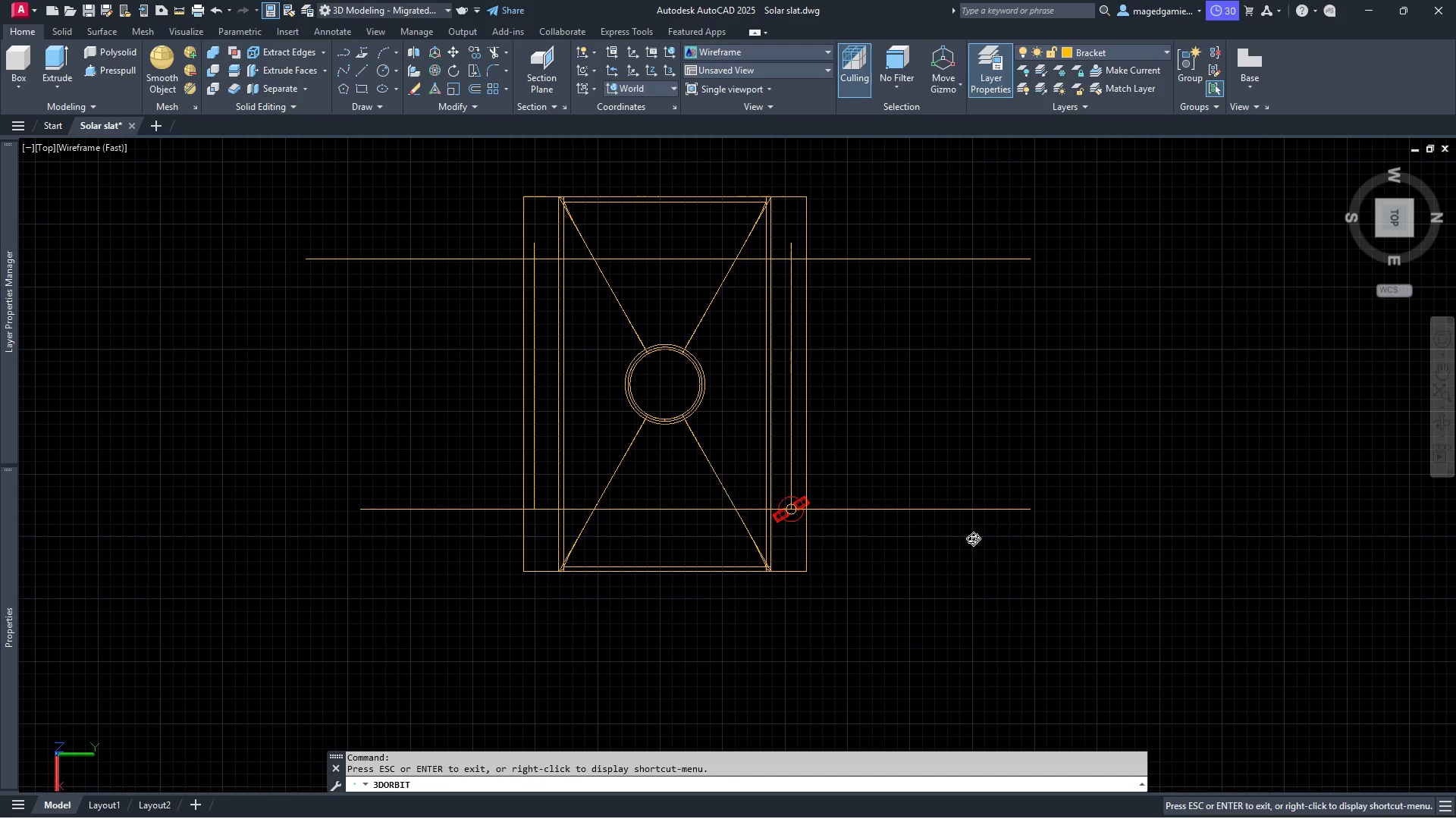 
left_click_drag(start_coordinate=[881, 545], to_coordinate=[893, 457])
 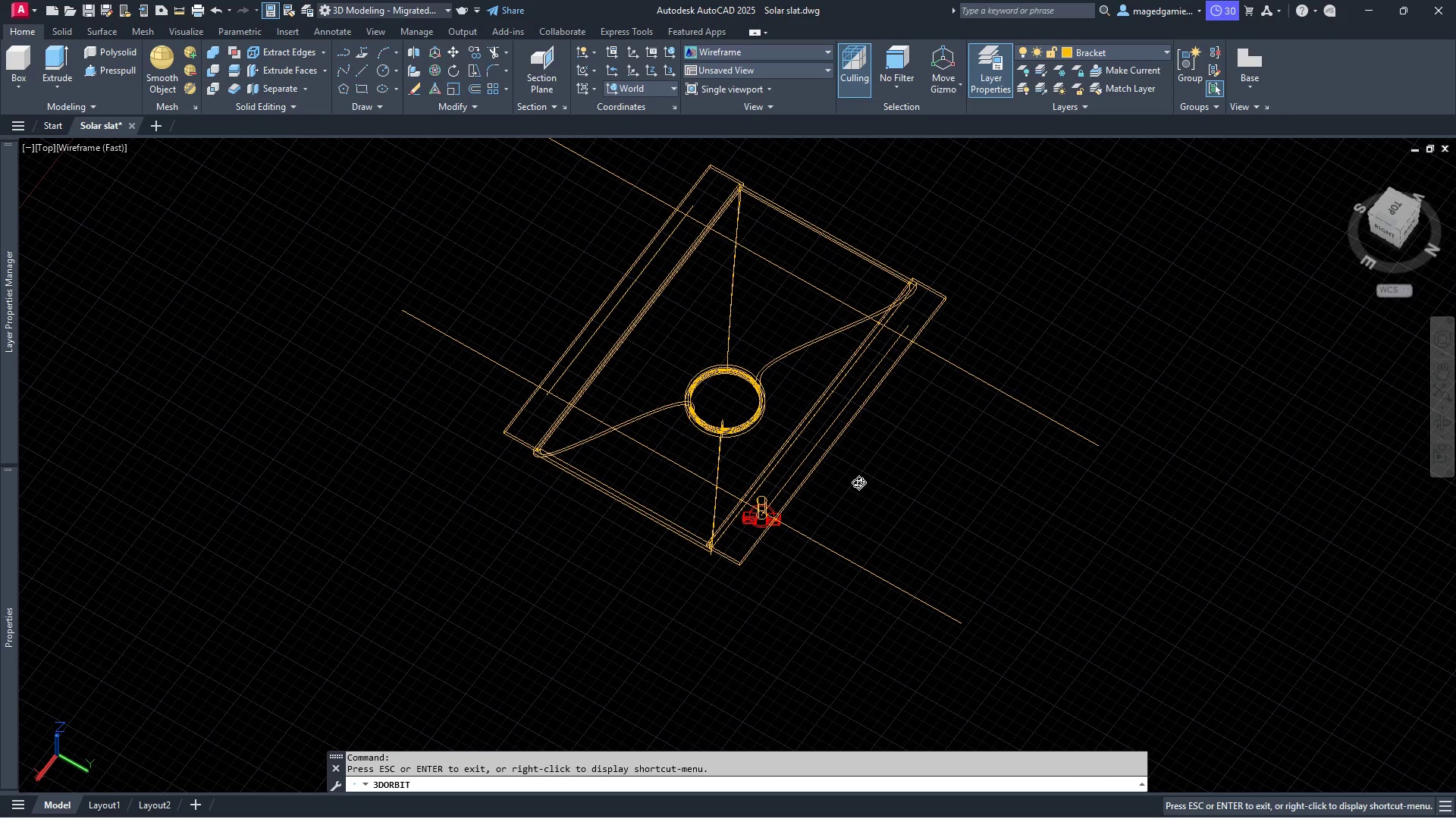 
wait(9.94)
 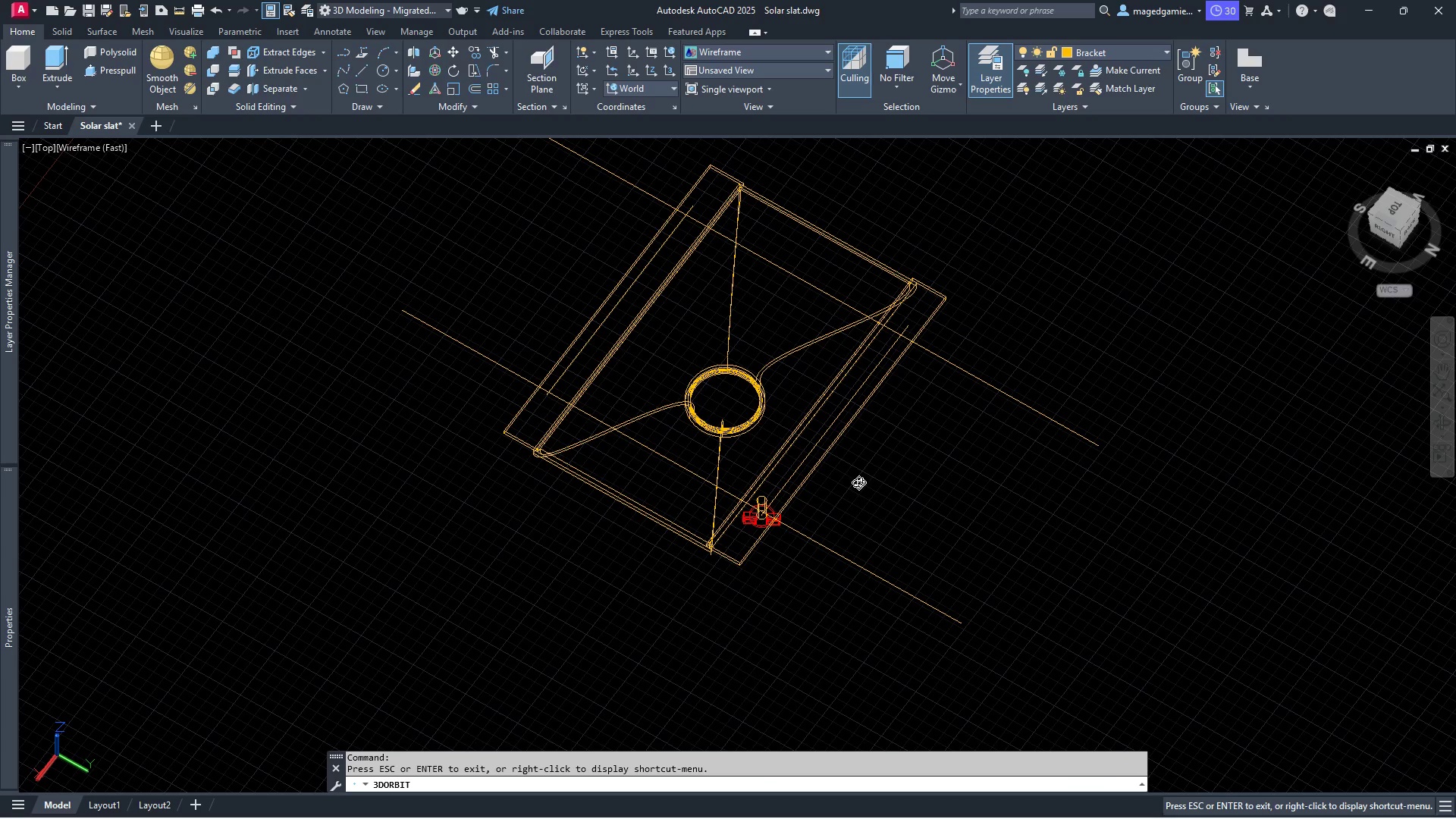 
scroll: coordinate [562, 403], scroll_direction: up, amount: 11.0
 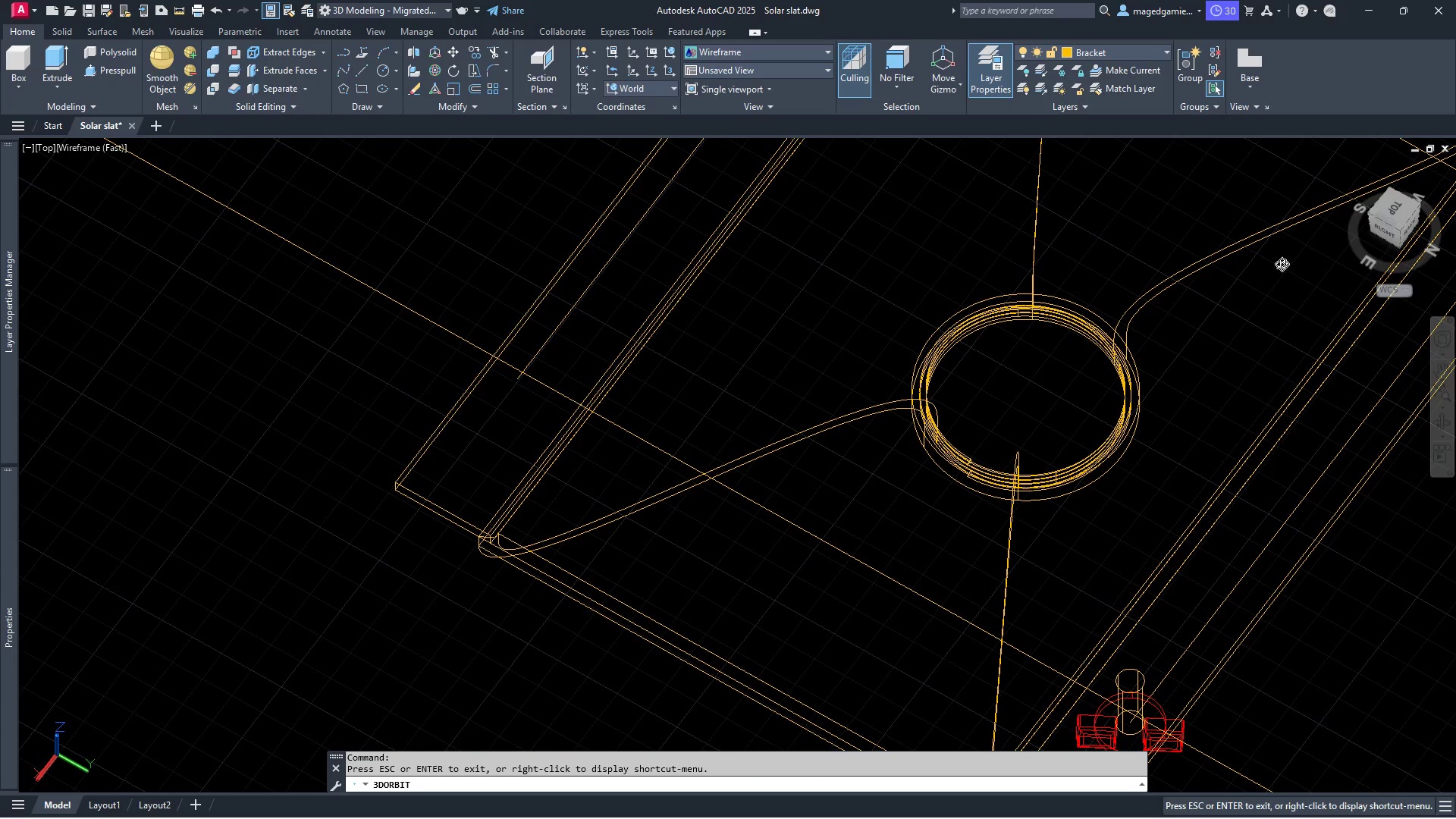 
key(Escape)
 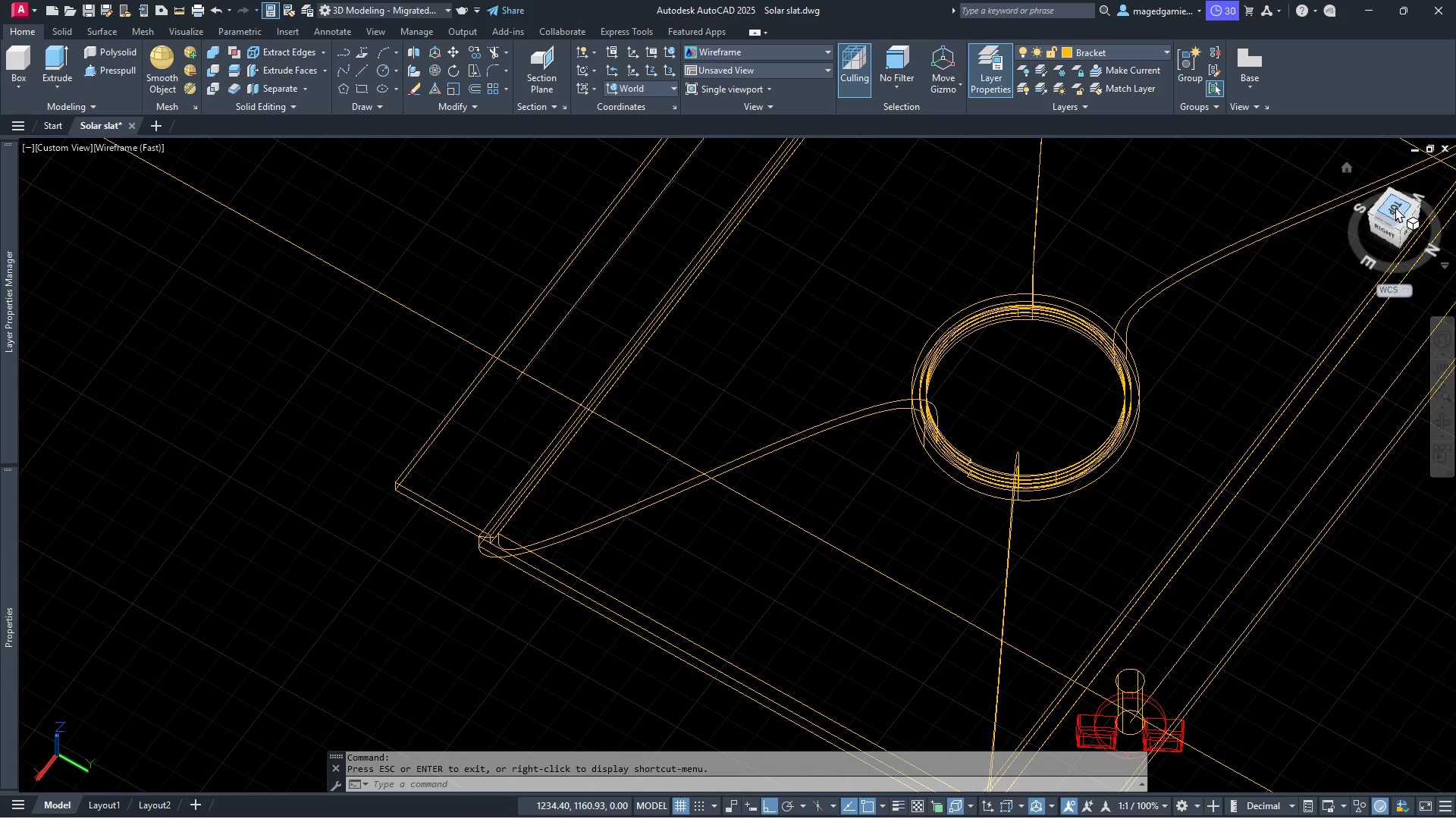 
left_click([1399, 209])
 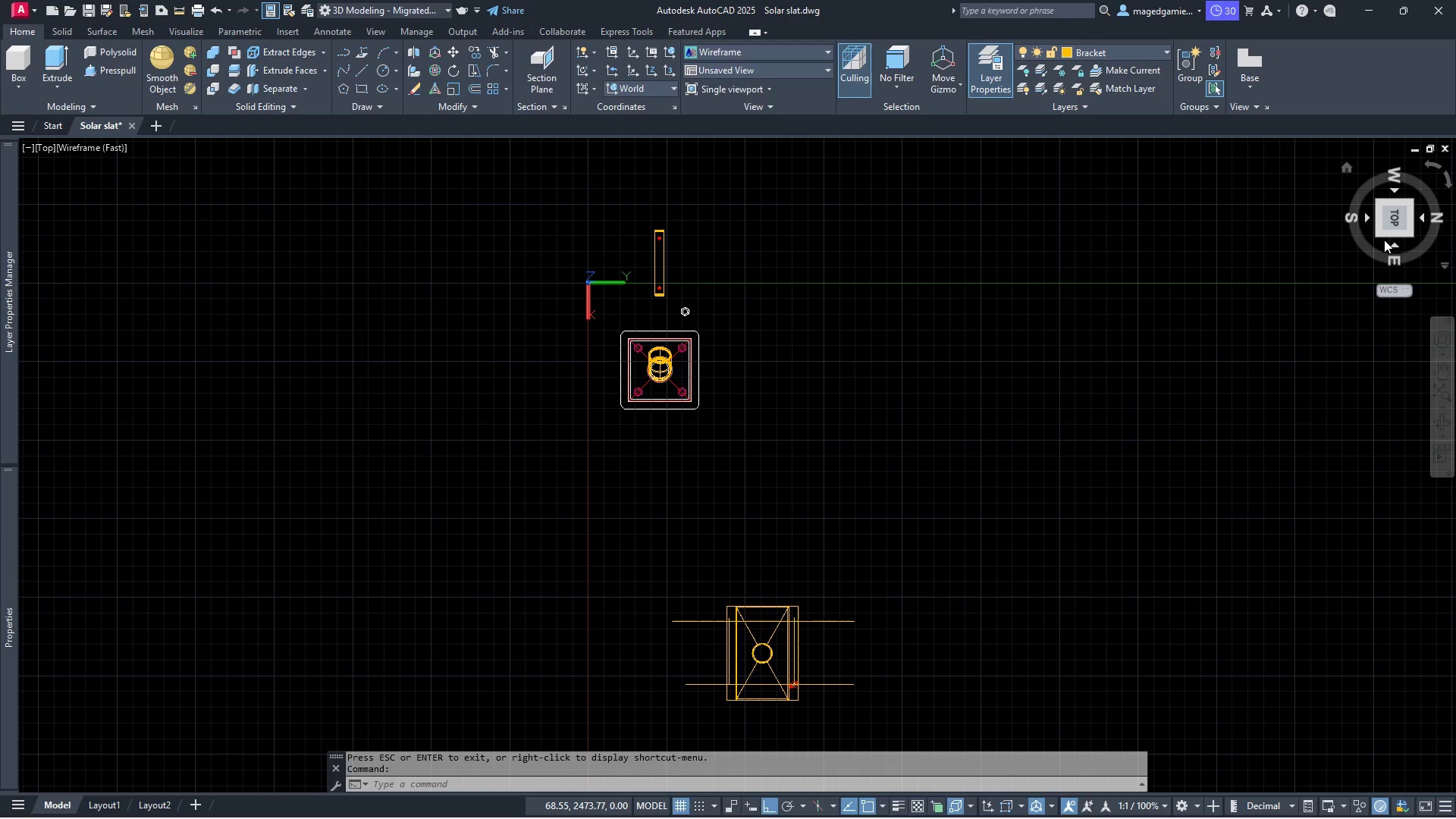 
left_click([1392, 243])
 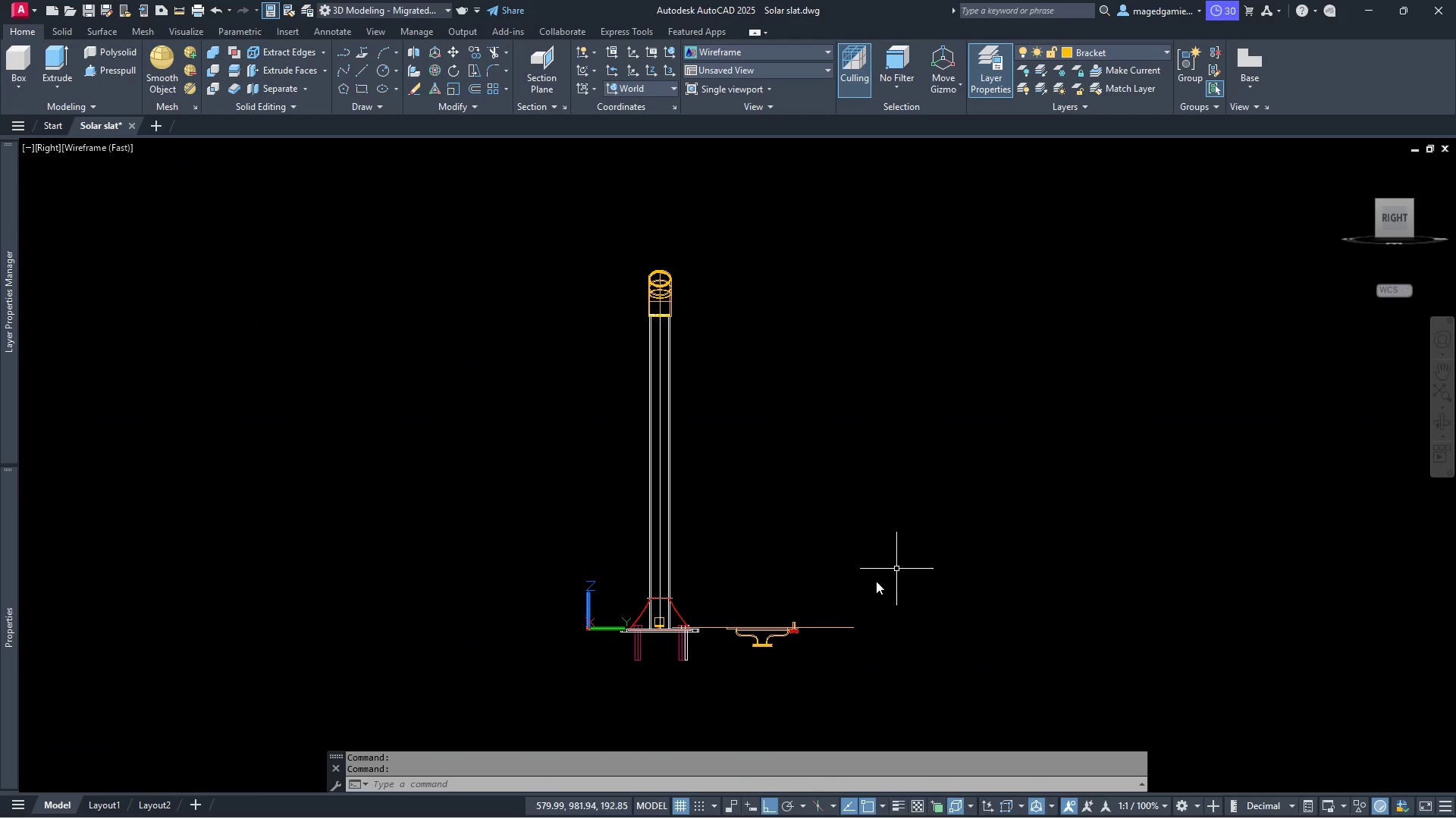 
scroll: coordinate [792, 716], scroll_direction: up, amount: 7.0
 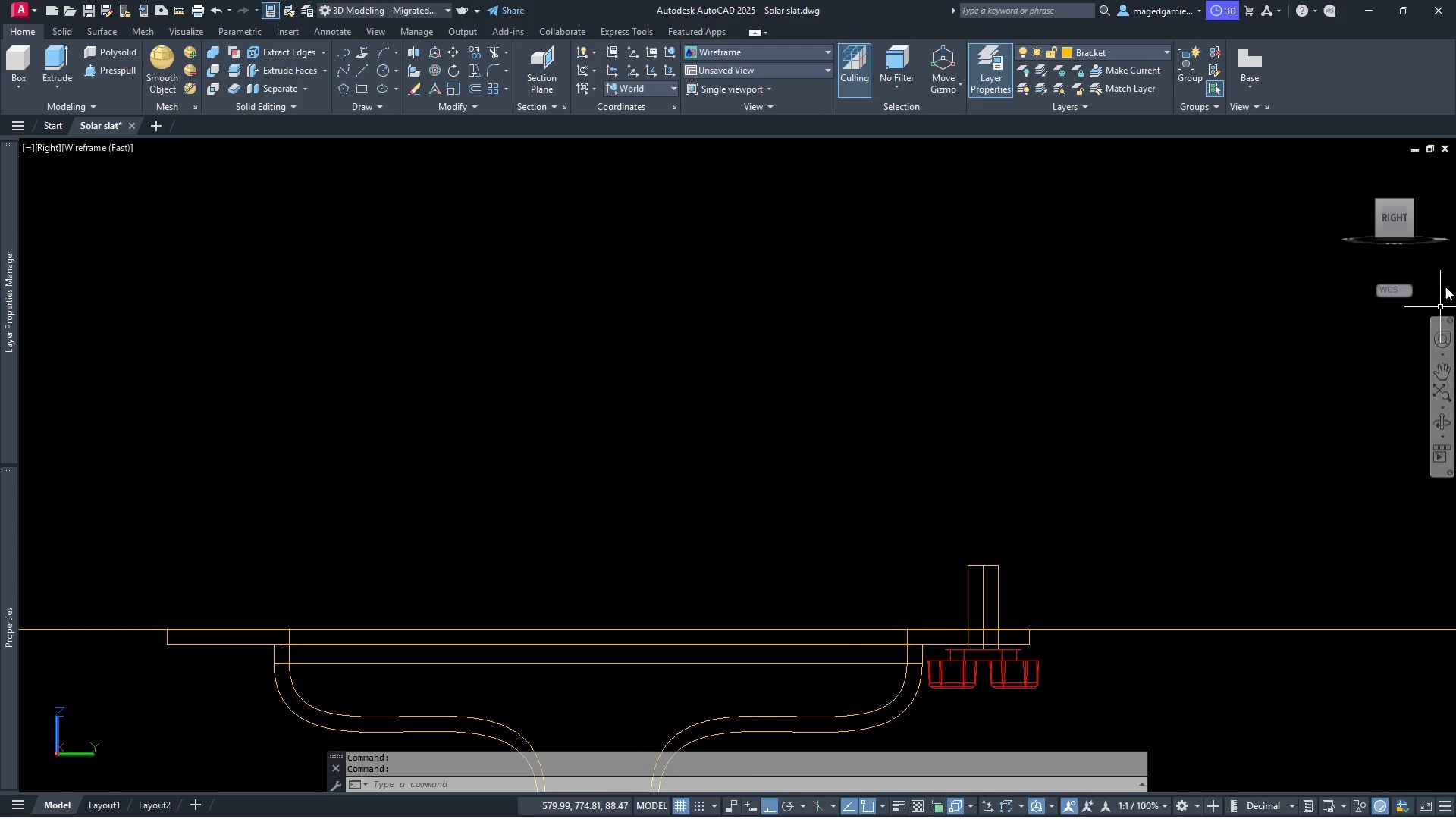 
left_click_drag(start_coordinate=[1393, 219], to_coordinate=[1435, 305])
 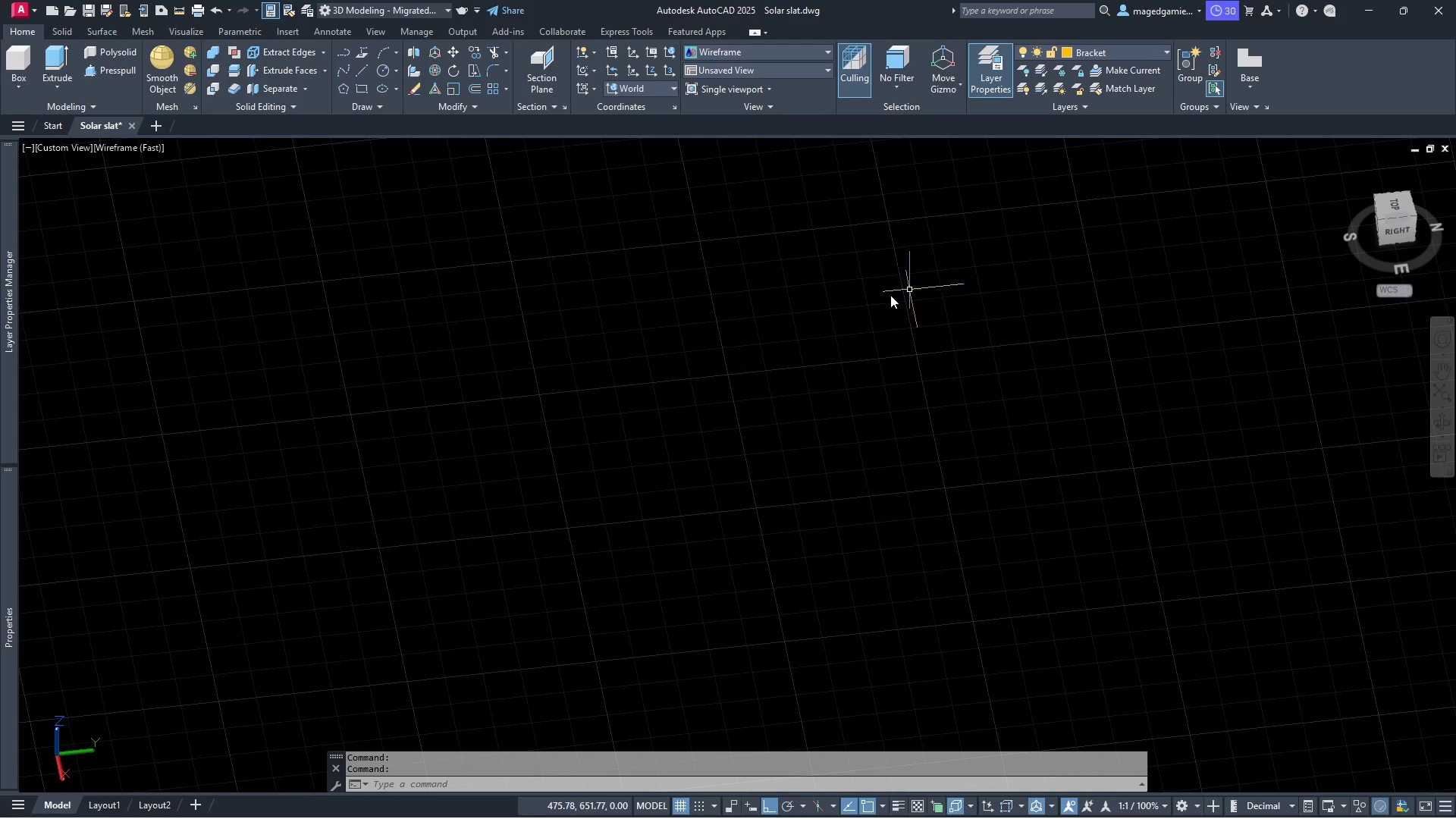 
scroll: coordinate [882, 303], scroll_direction: down, amount: 5.0
 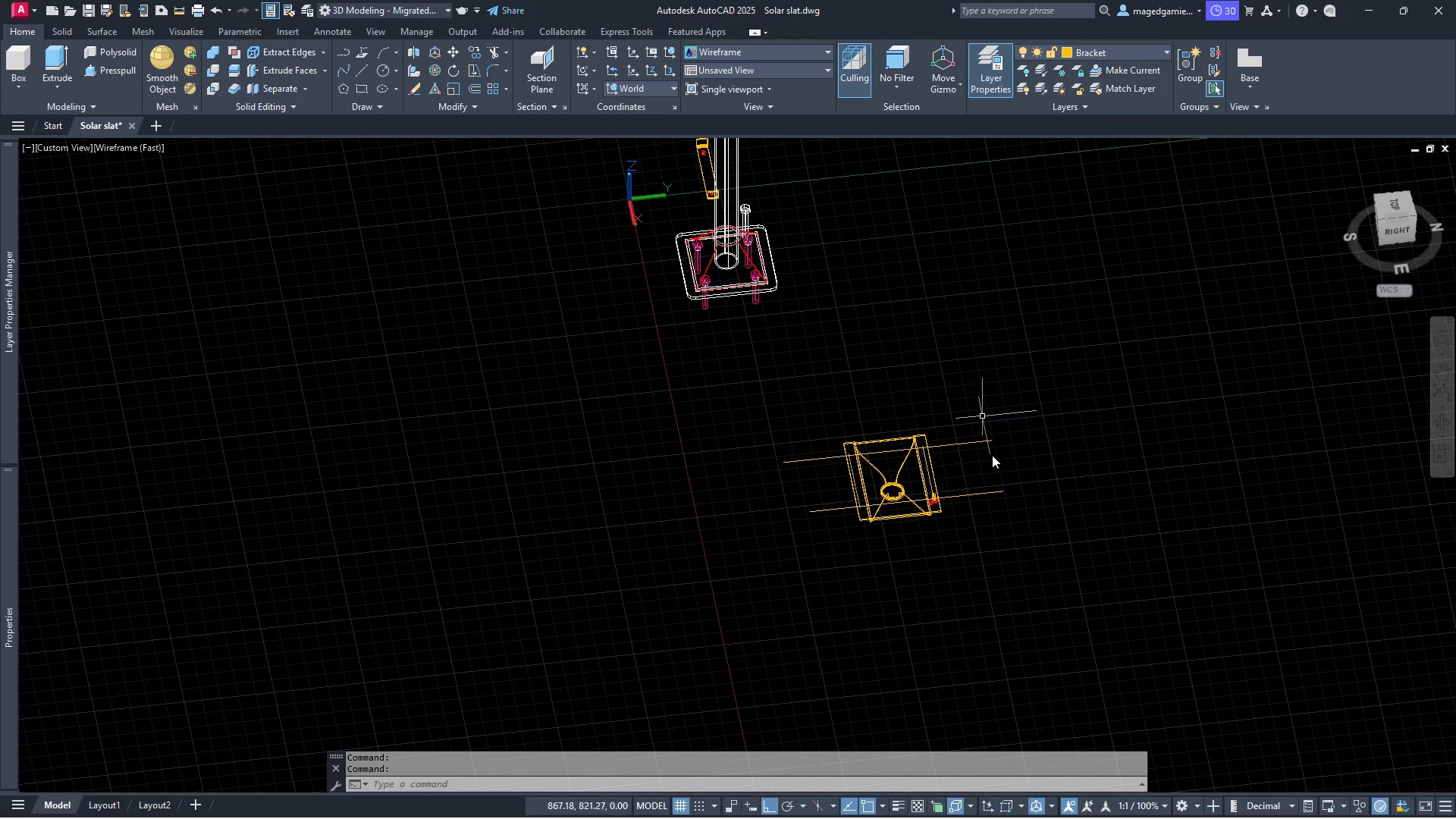 
scroll: coordinate [870, 551], scroll_direction: up, amount: 6.0
 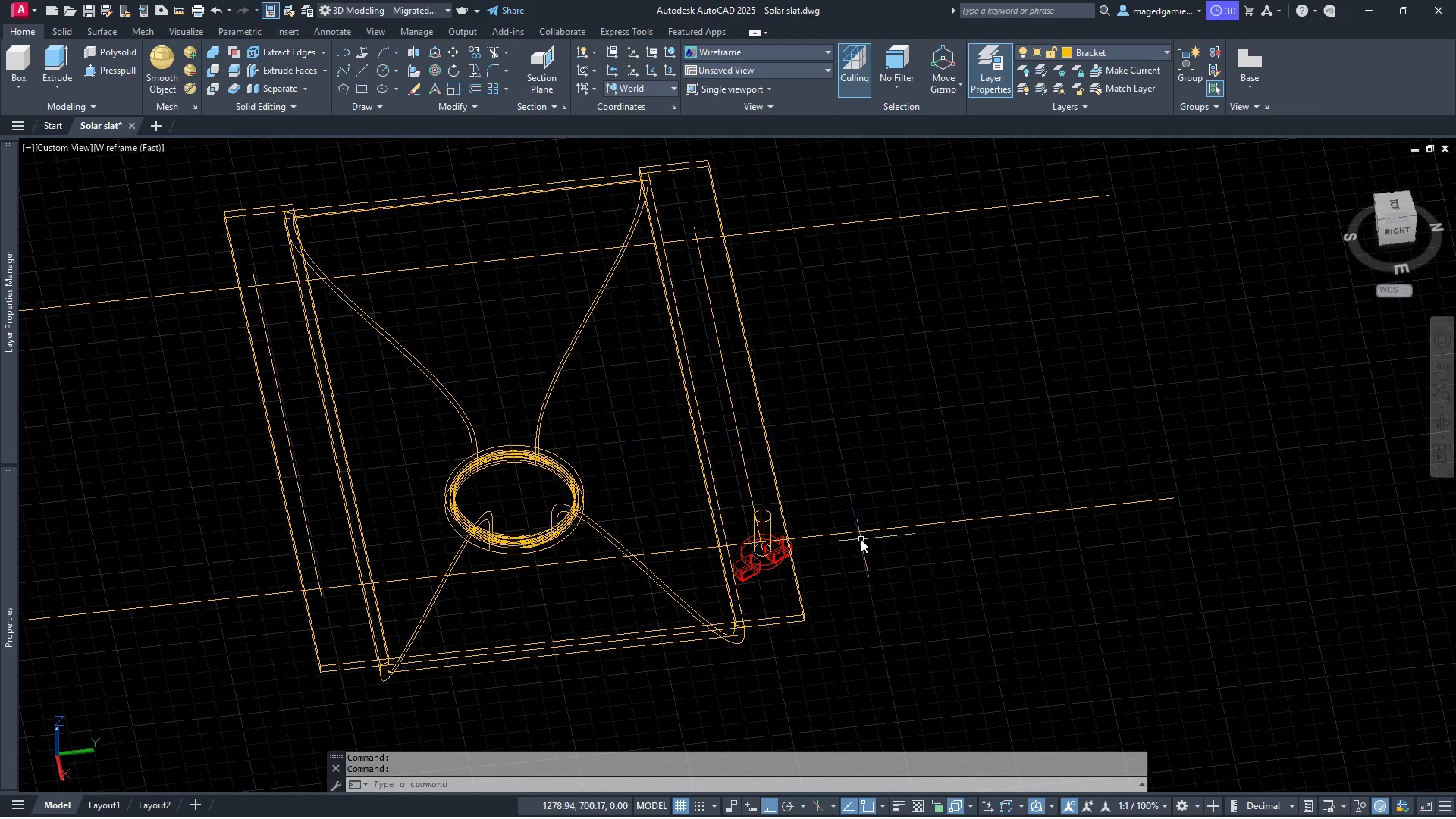 
left_click([341, 606])
 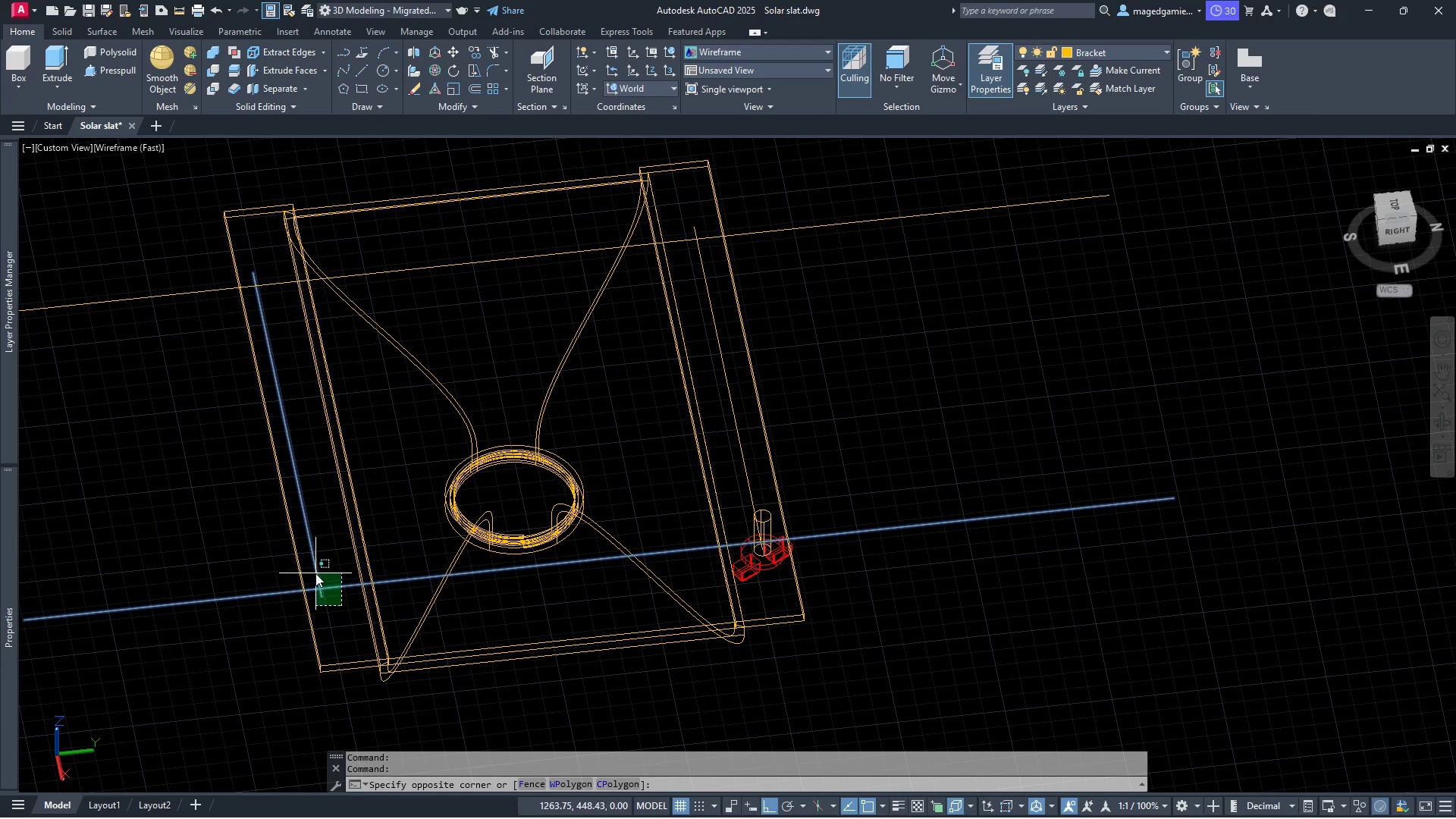 
left_click([314, 573])
 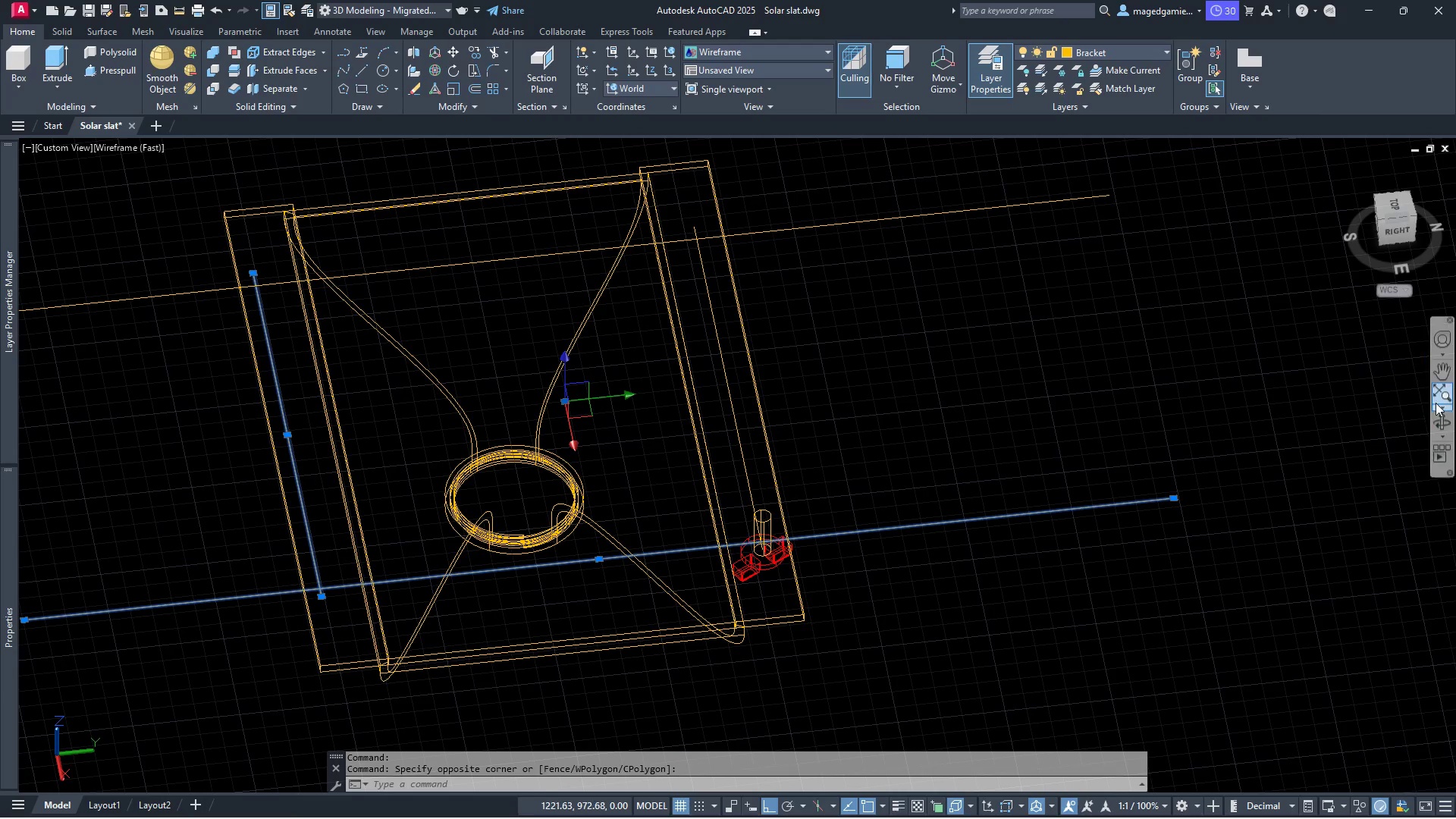 
left_click([1440, 421])
 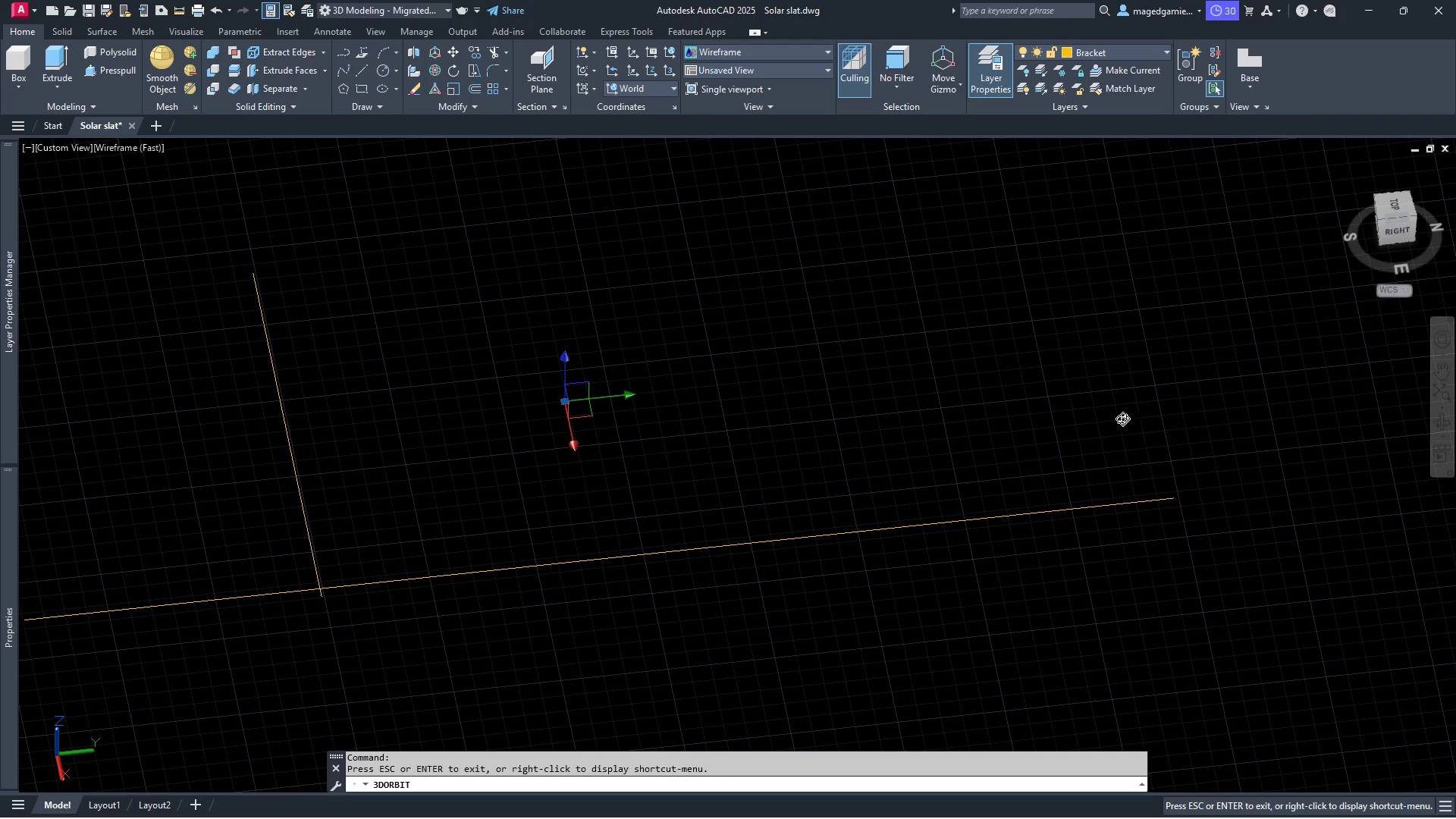 
left_click_drag(start_coordinate=[1109, 415], to_coordinate=[1098, 263])
 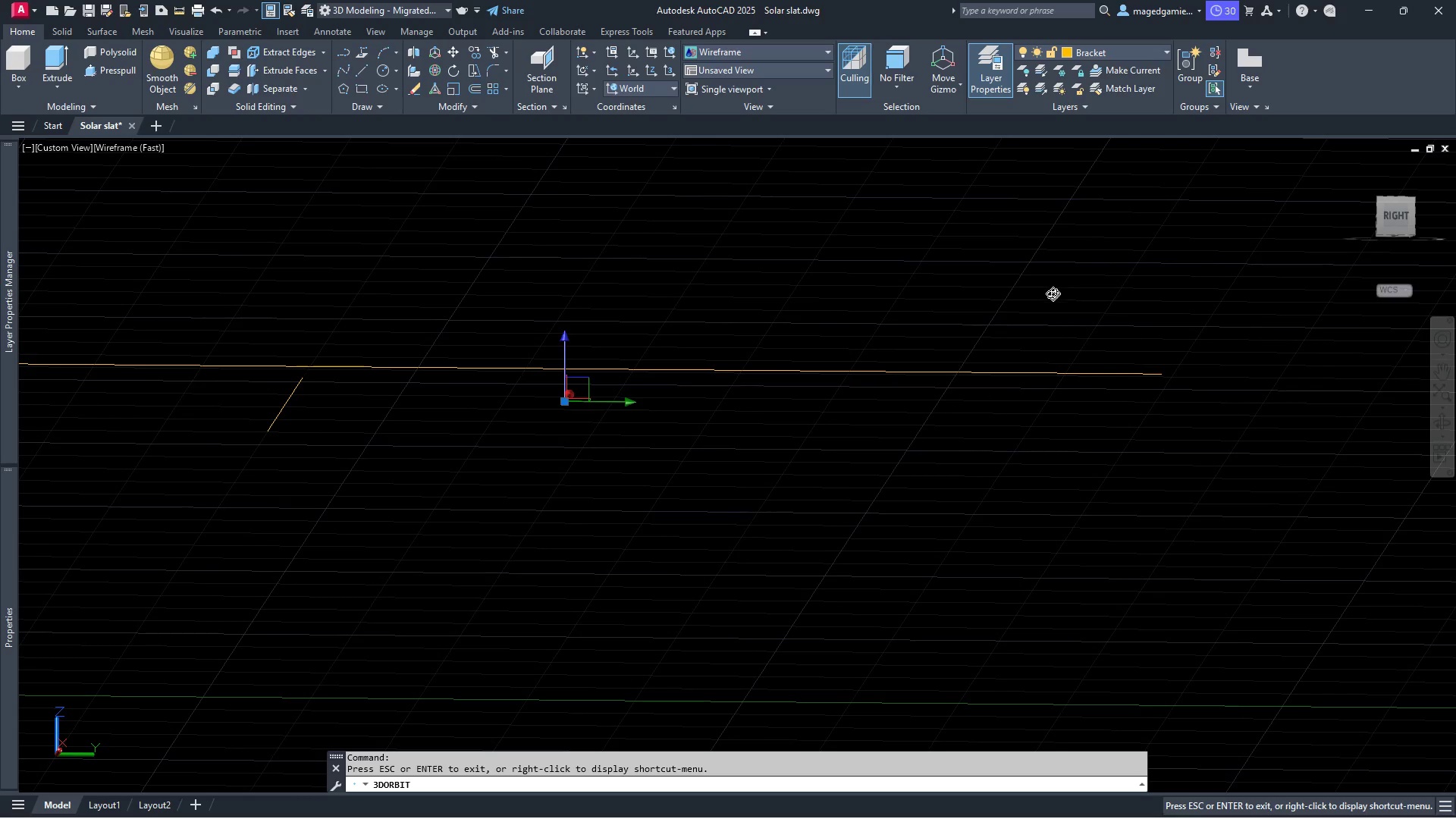 
left_click_drag(start_coordinate=[1031, 309], to_coordinate=[1017, 331])
 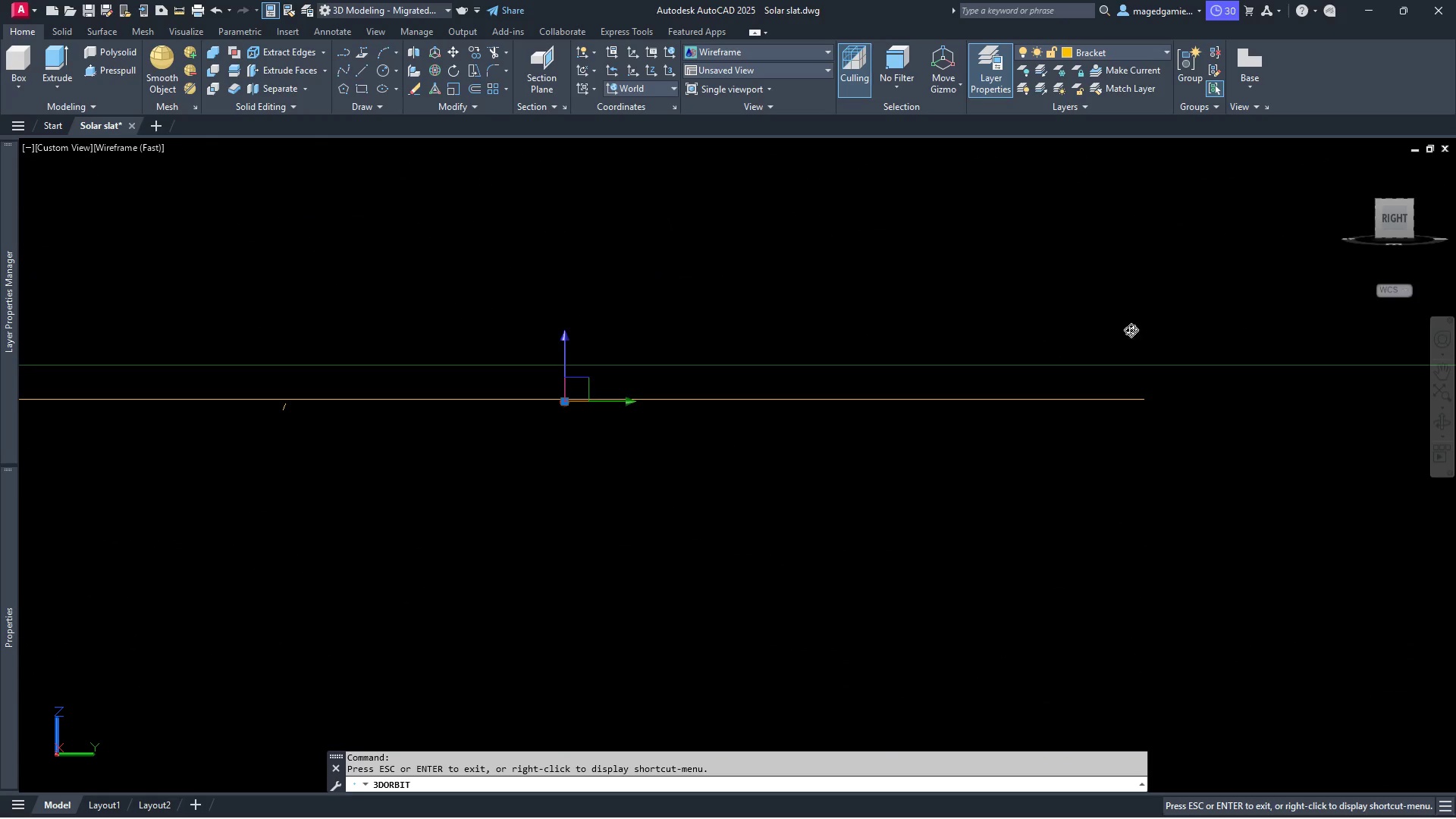 
key(Escape)
 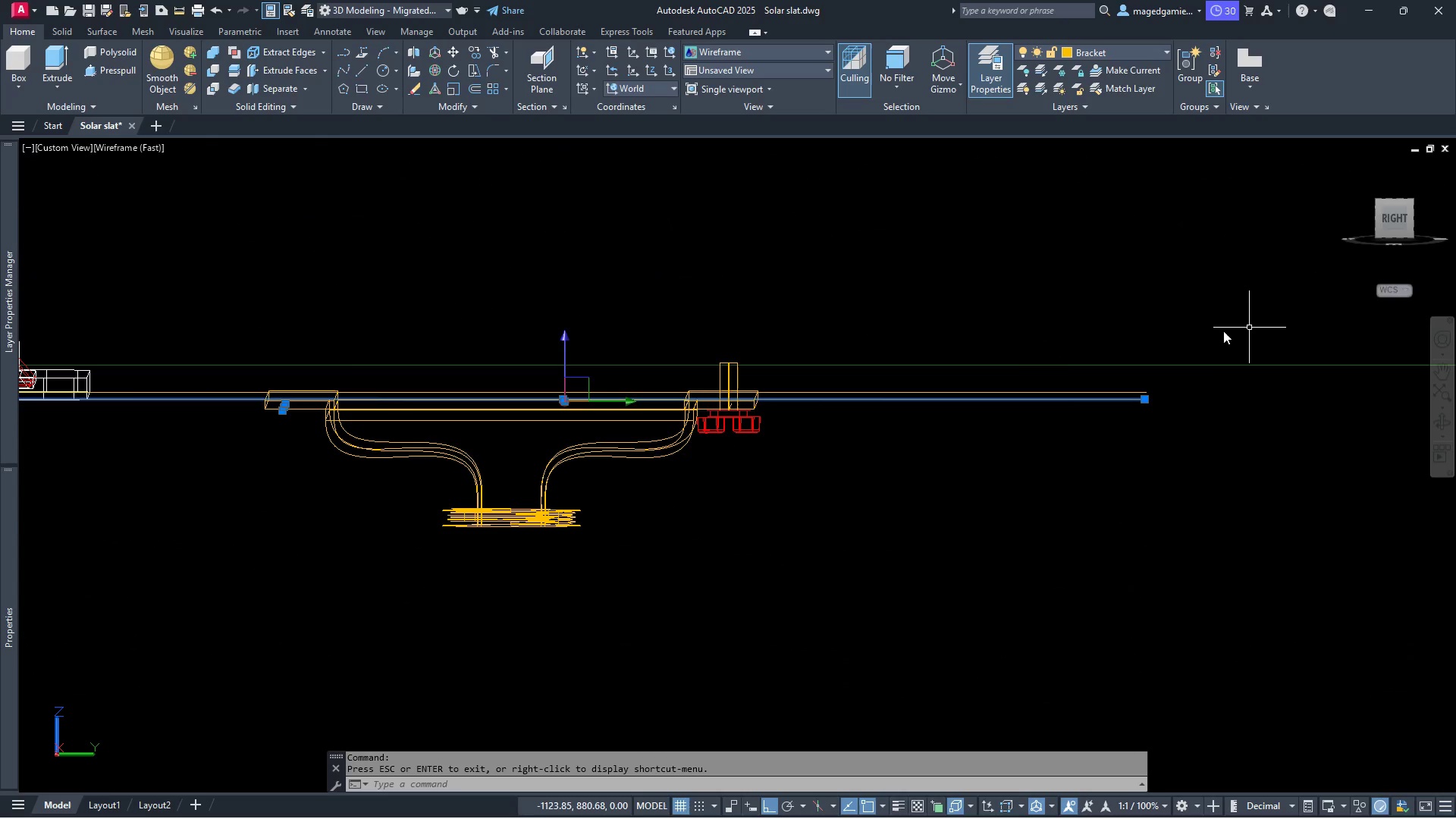 
scroll: coordinate [730, 441], scroll_direction: up, amount: 7.0
 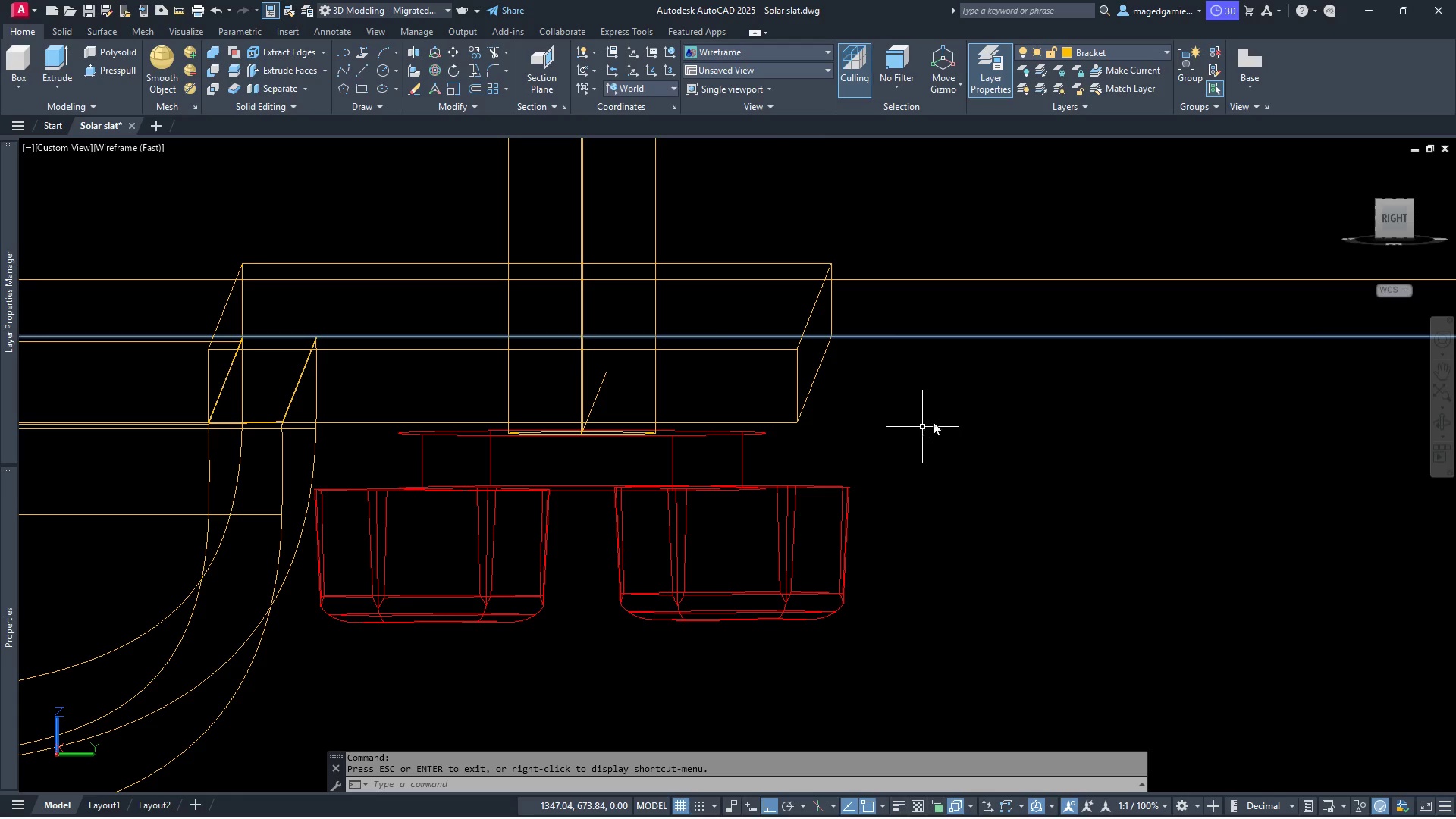 
wait(8.32)
 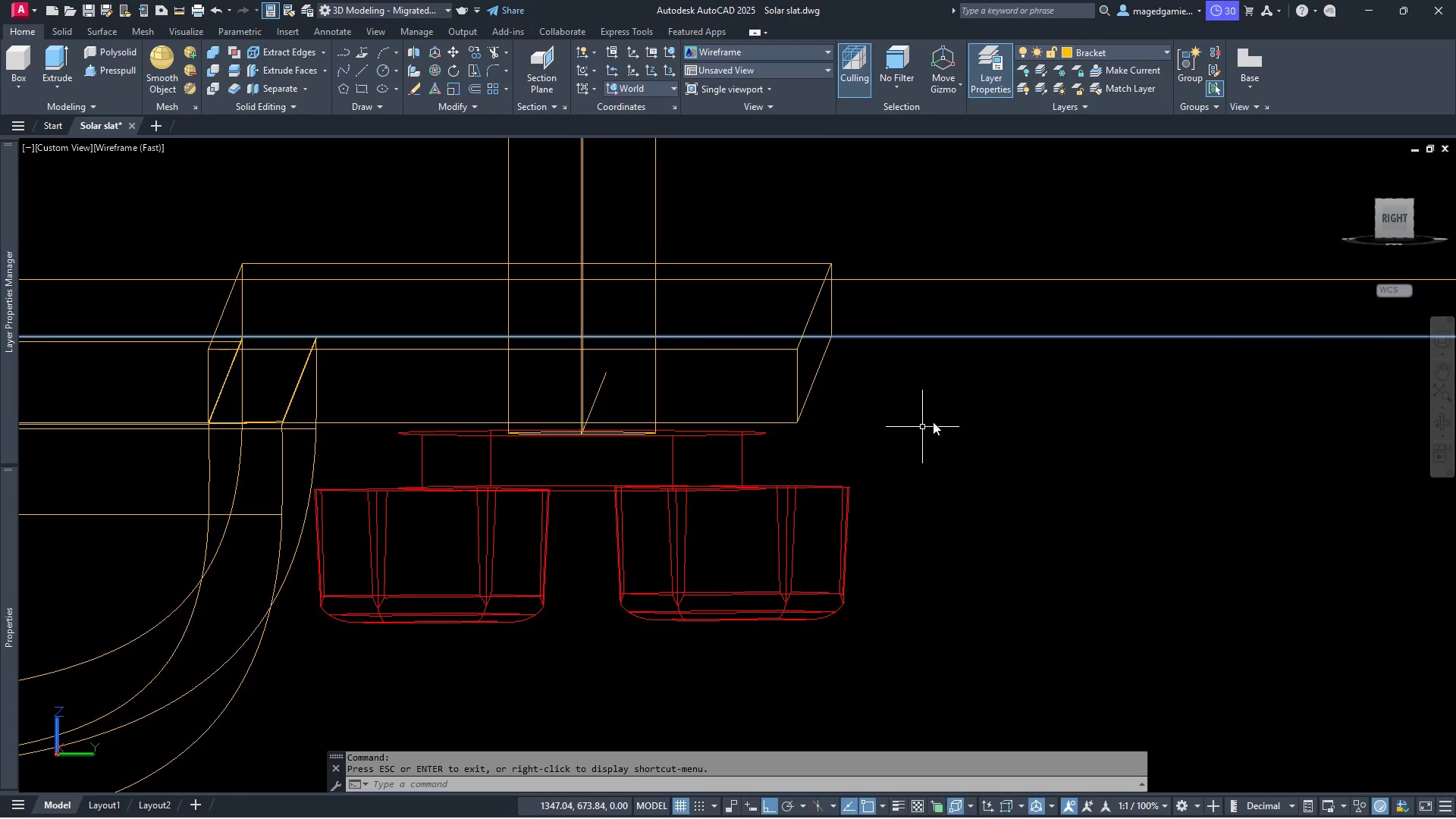 
left_click([1397, 215])
 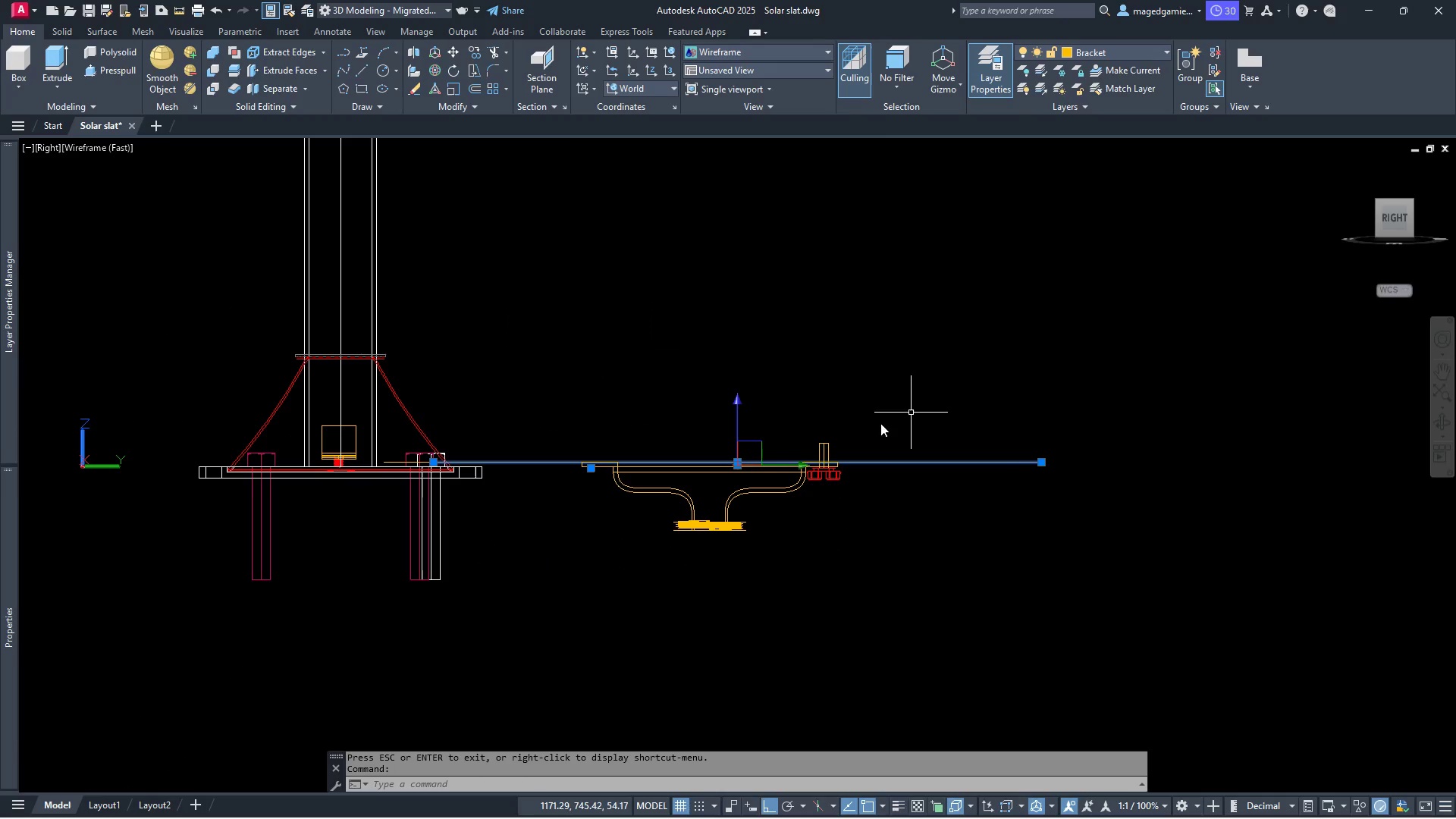 
scroll: coordinate [416, 503], scroll_direction: up, amount: 7.0
 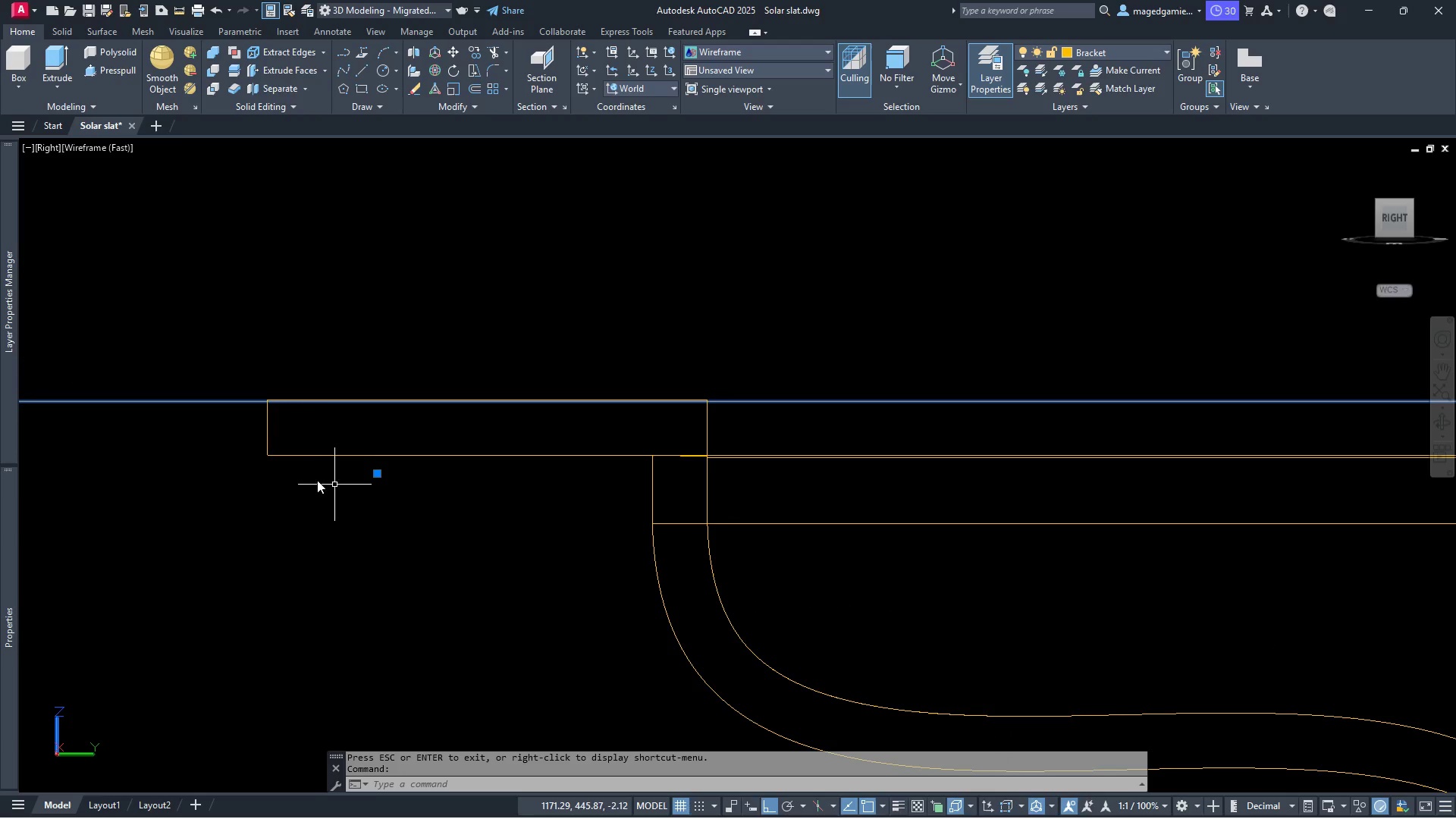 
scroll: coordinate [250, 466], scroll_direction: down, amount: 3.0
 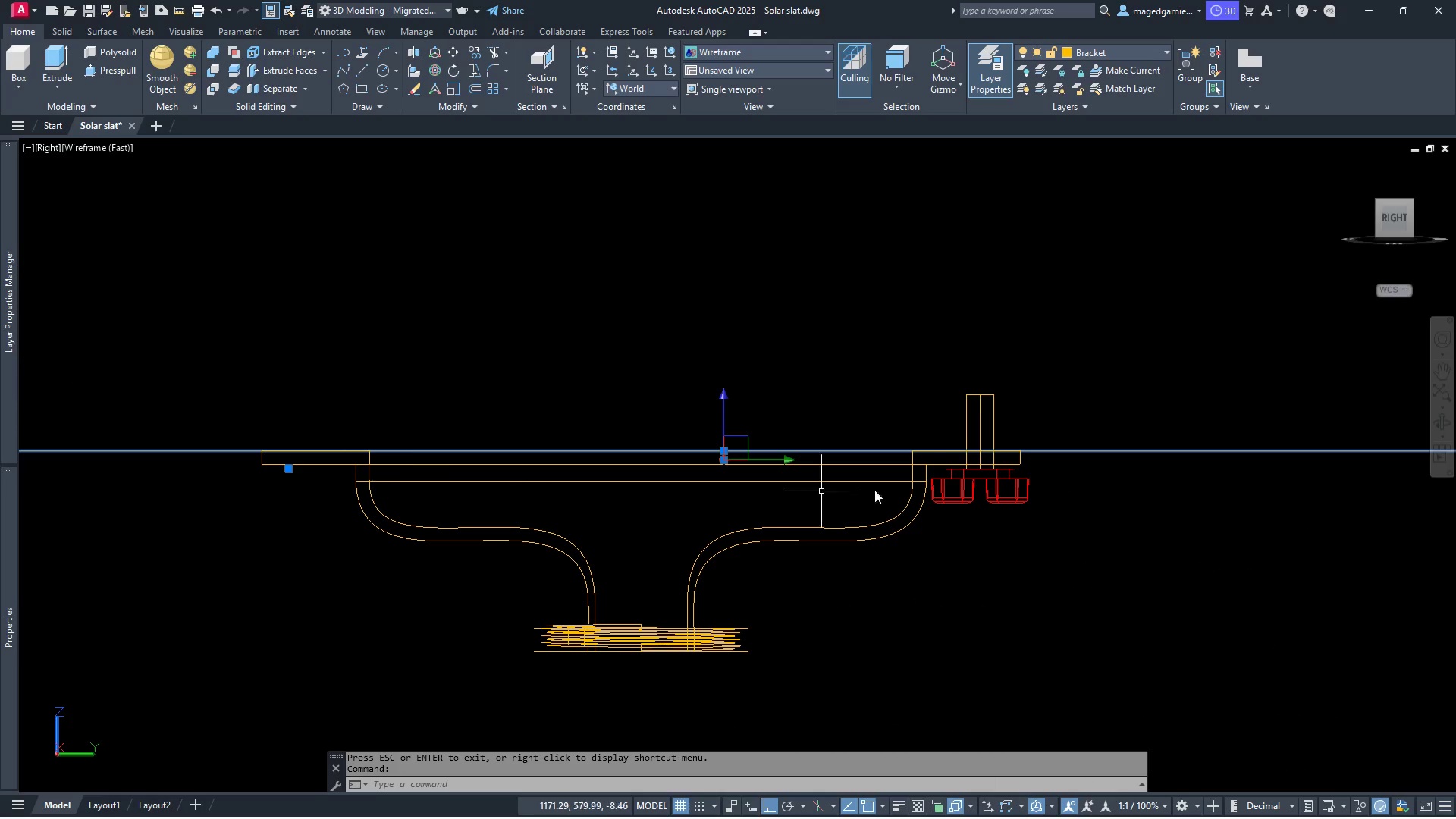 
scroll: coordinate [1097, 460], scroll_direction: up, amount: 4.0
 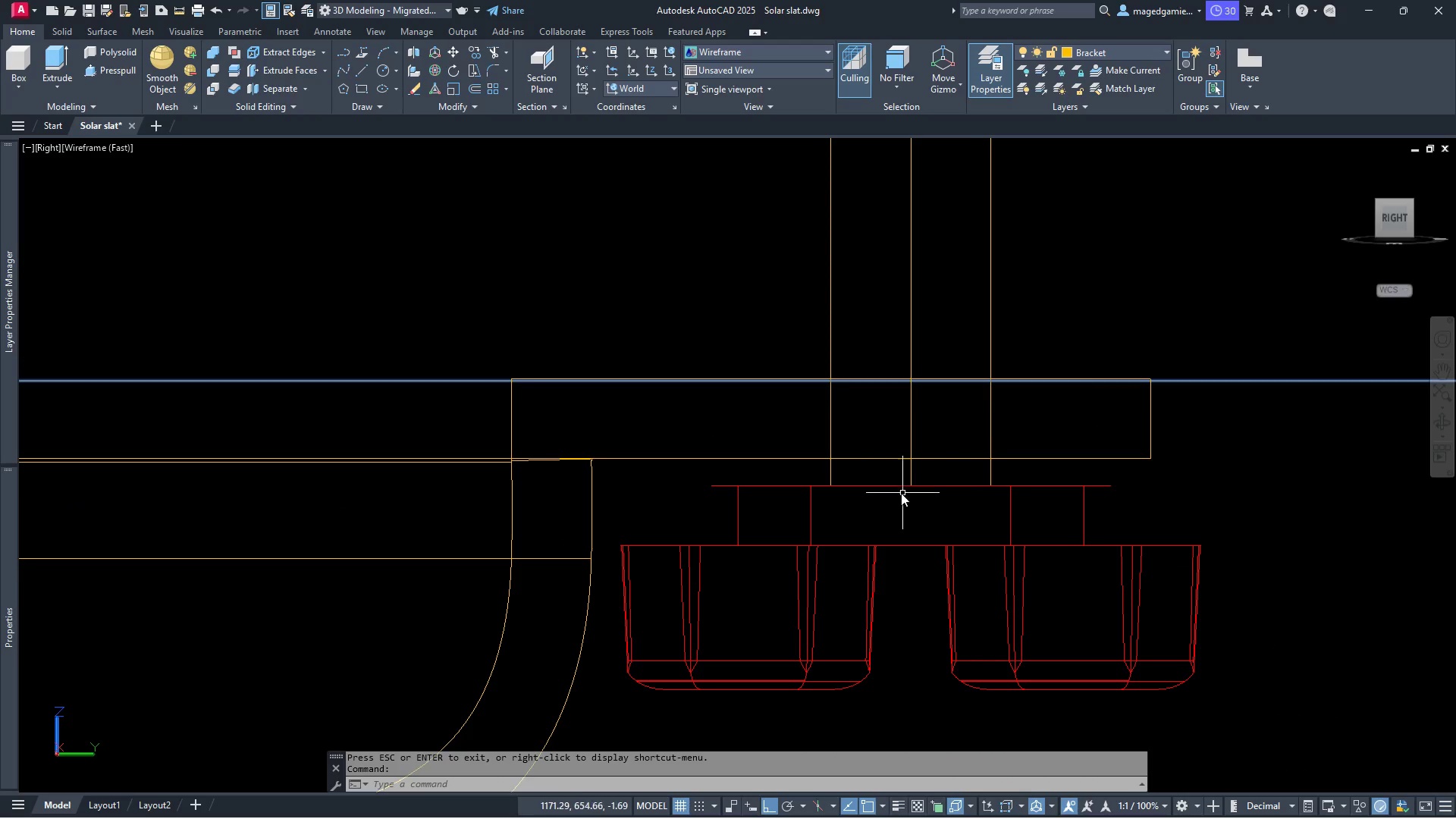 
left_click([861, 469])
 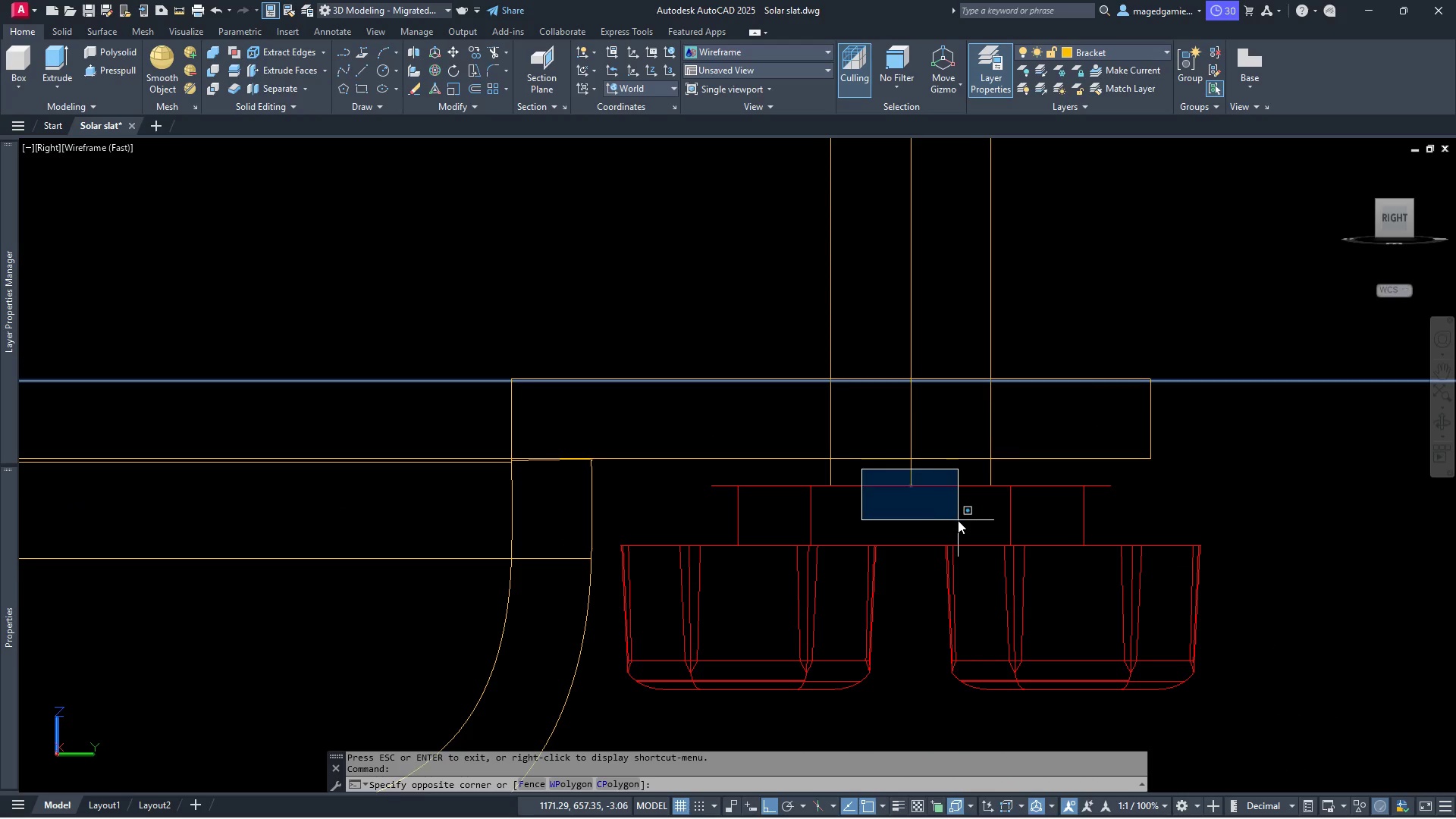 
left_click([962, 522])
 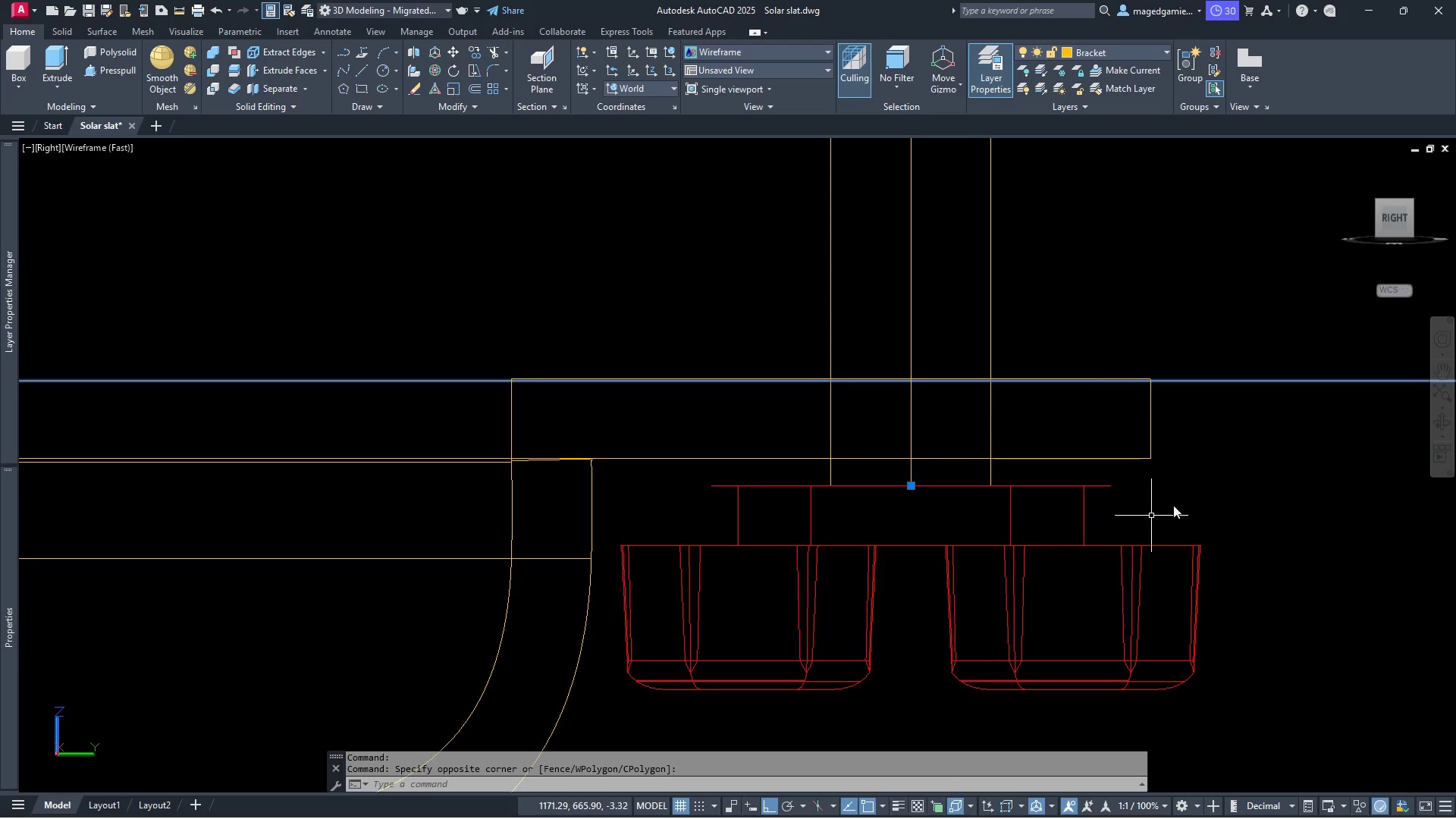 
scroll: coordinate [821, 551], scroll_direction: down, amount: 3.0
 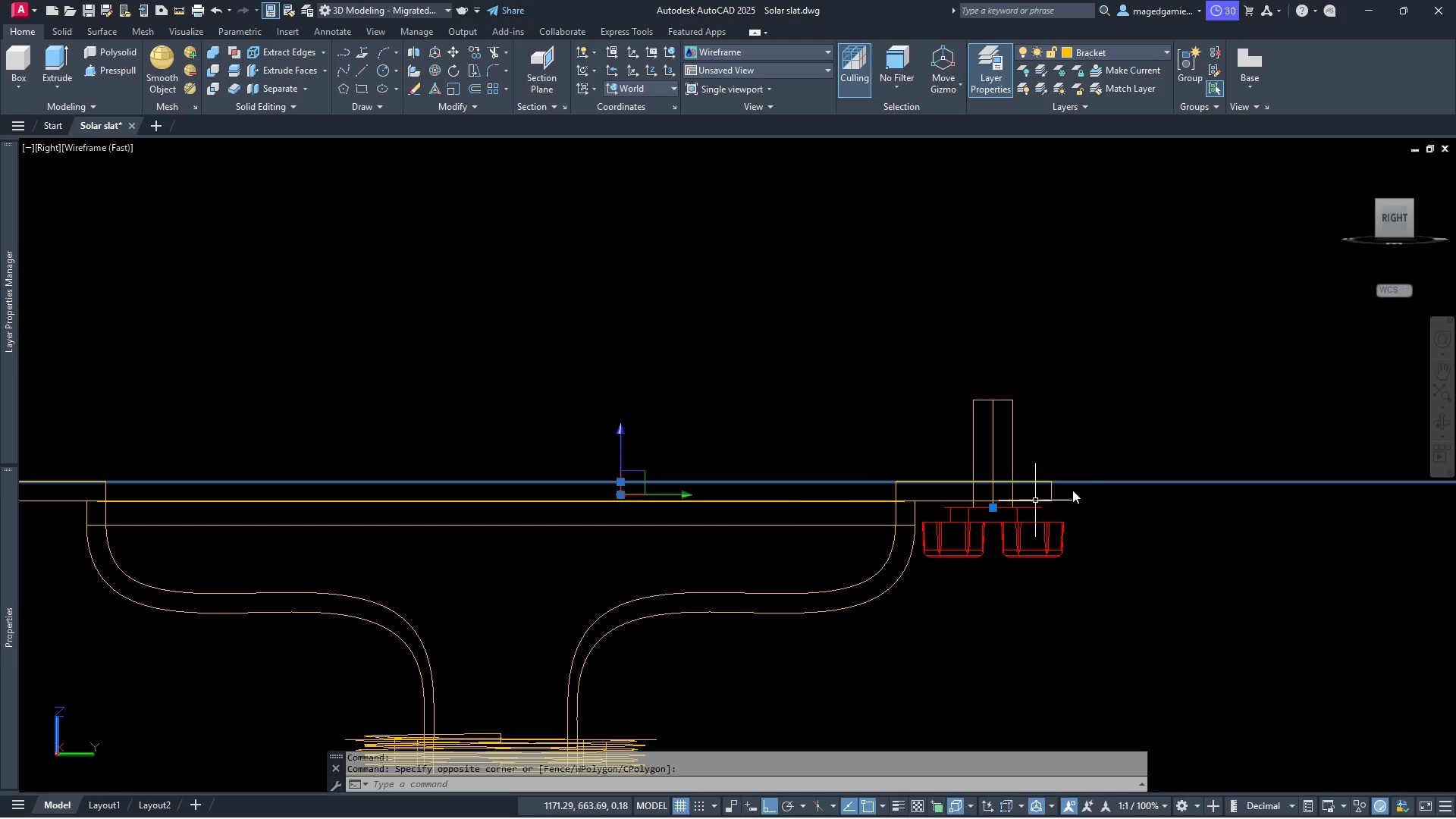 
scroll: coordinate [1119, 480], scroll_direction: up, amount: 3.0
 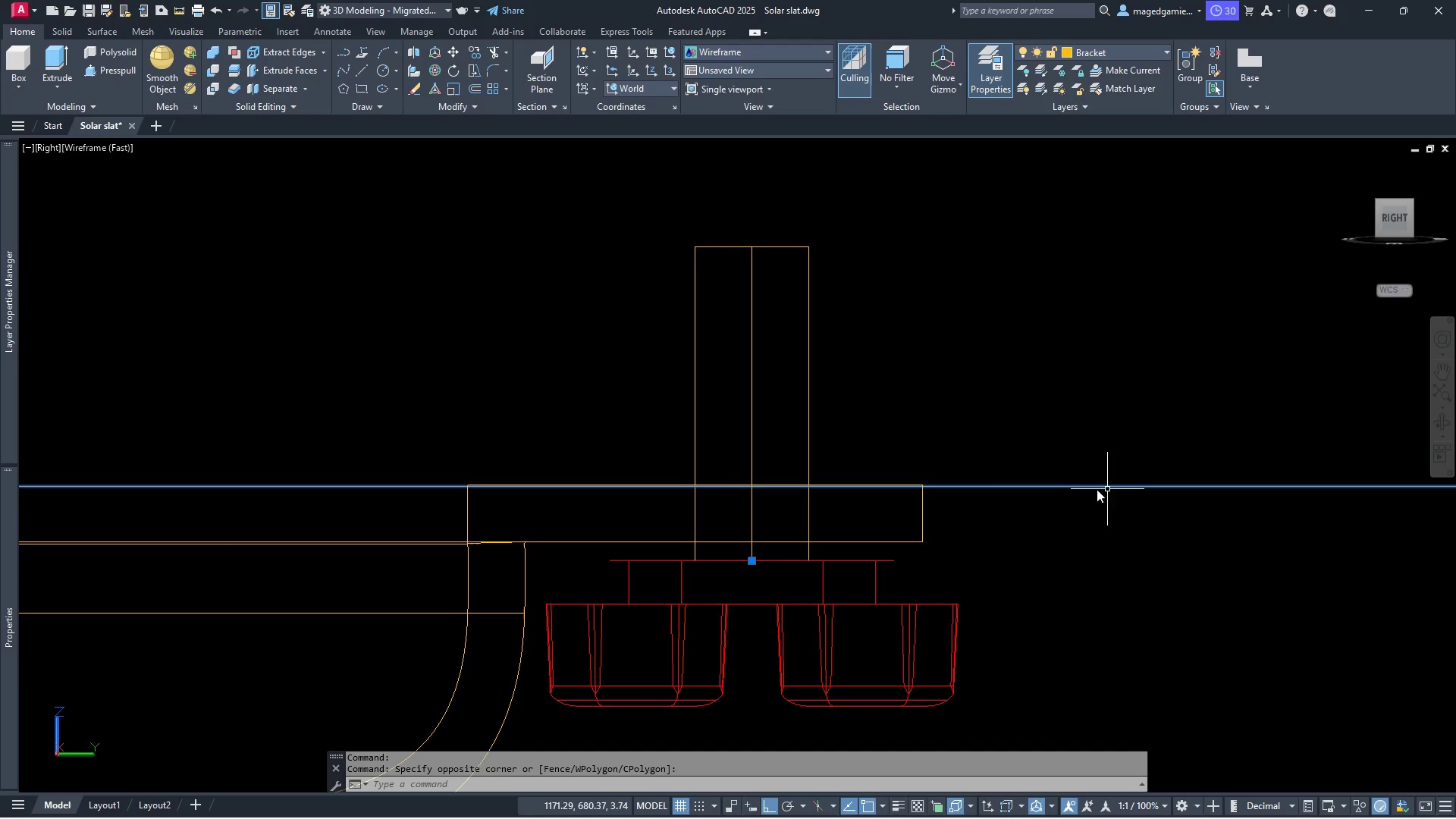 
scroll: coordinate [791, 516], scroll_direction: down, amount: 3.0
 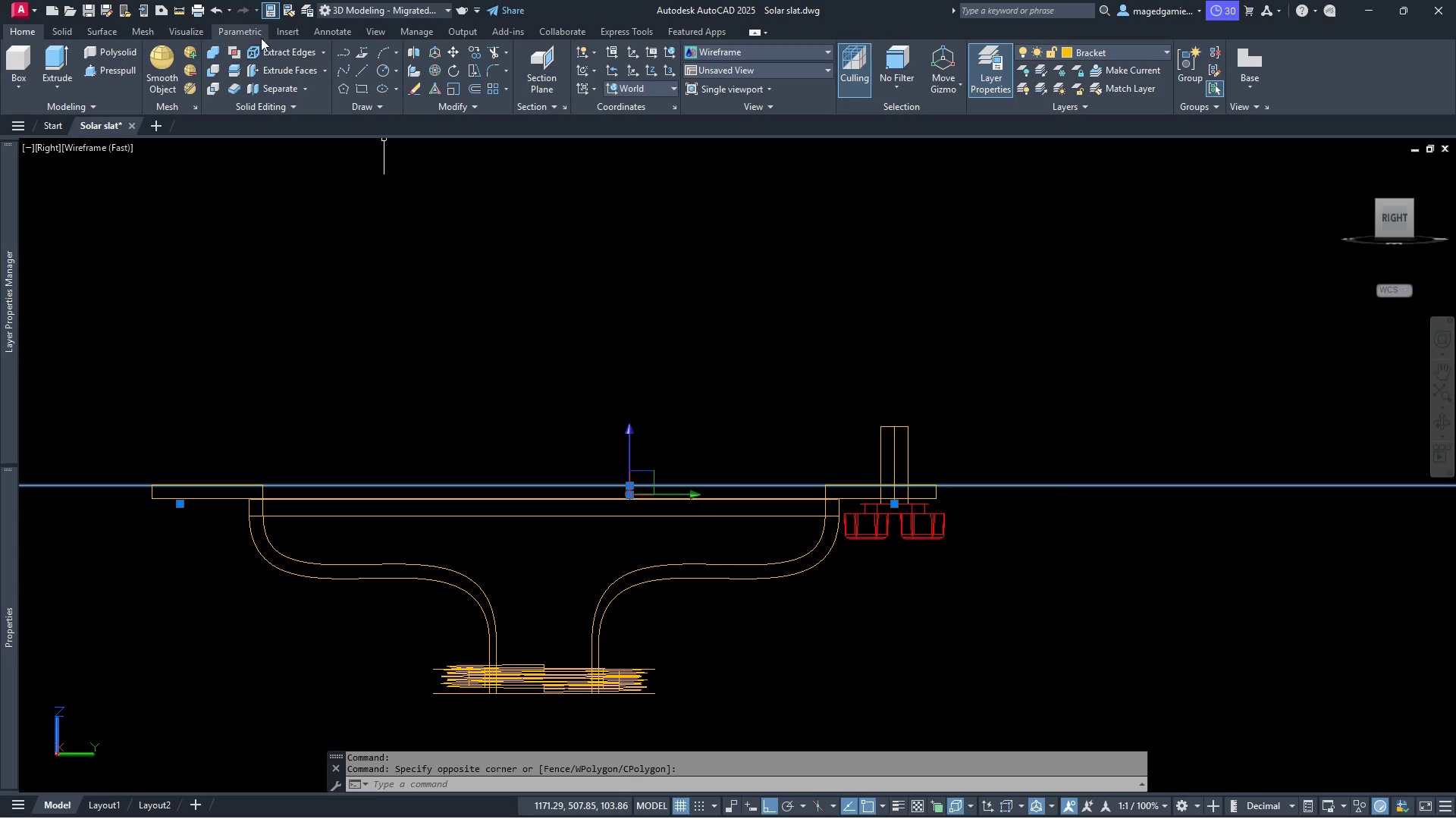 
wait(7.01)
 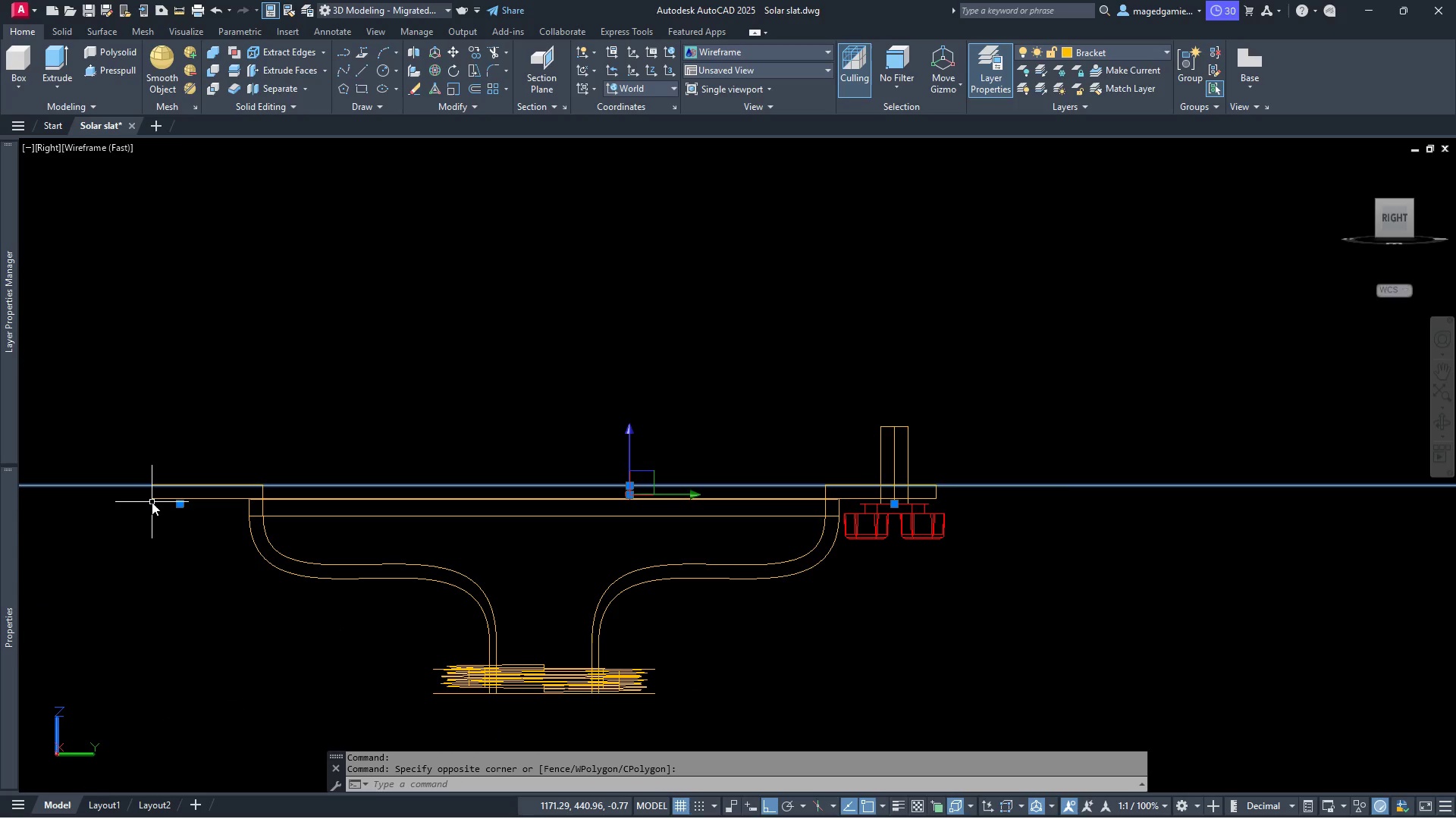 
mouse_move([458, 70])
 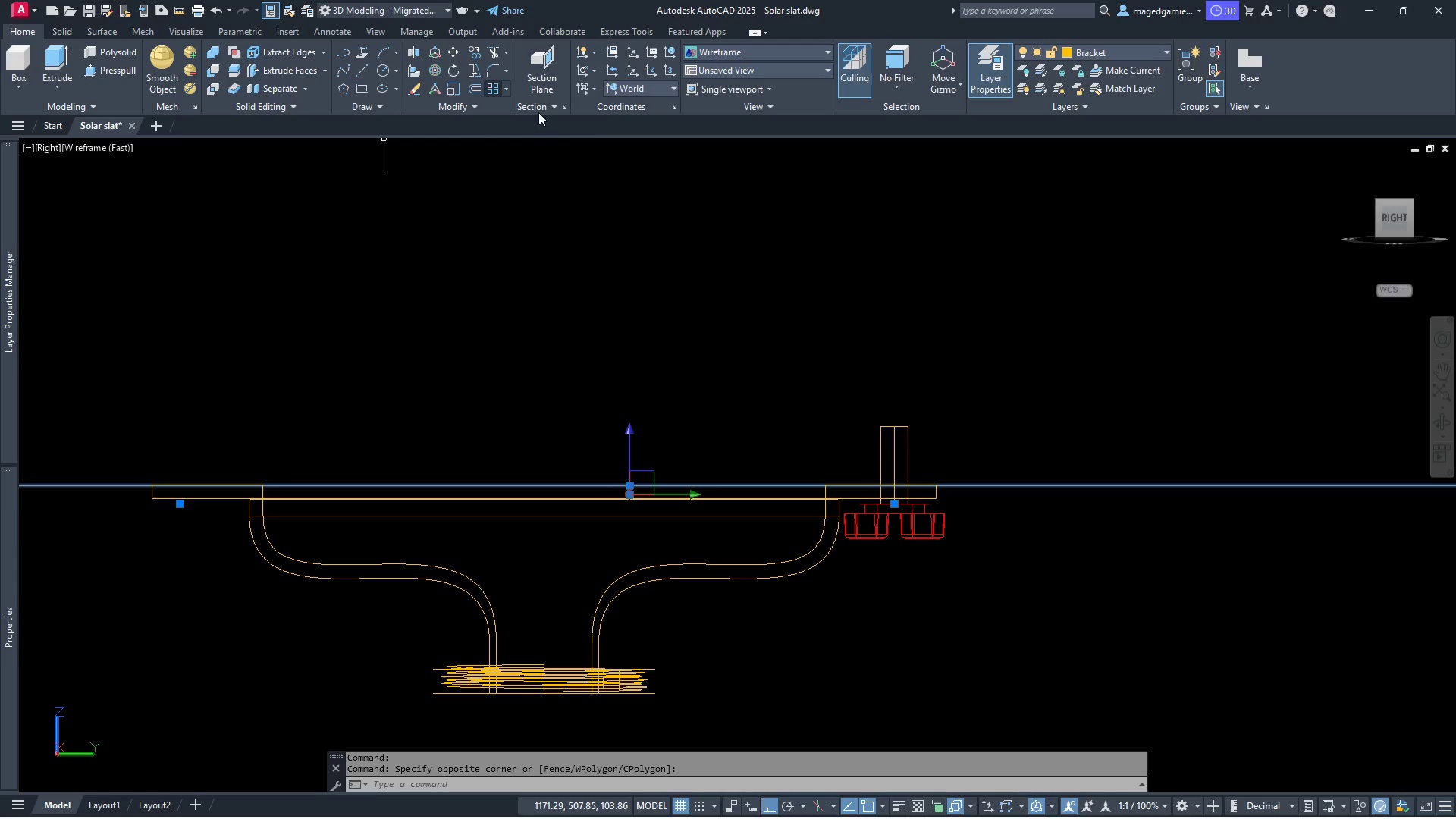 
key(Escape)
 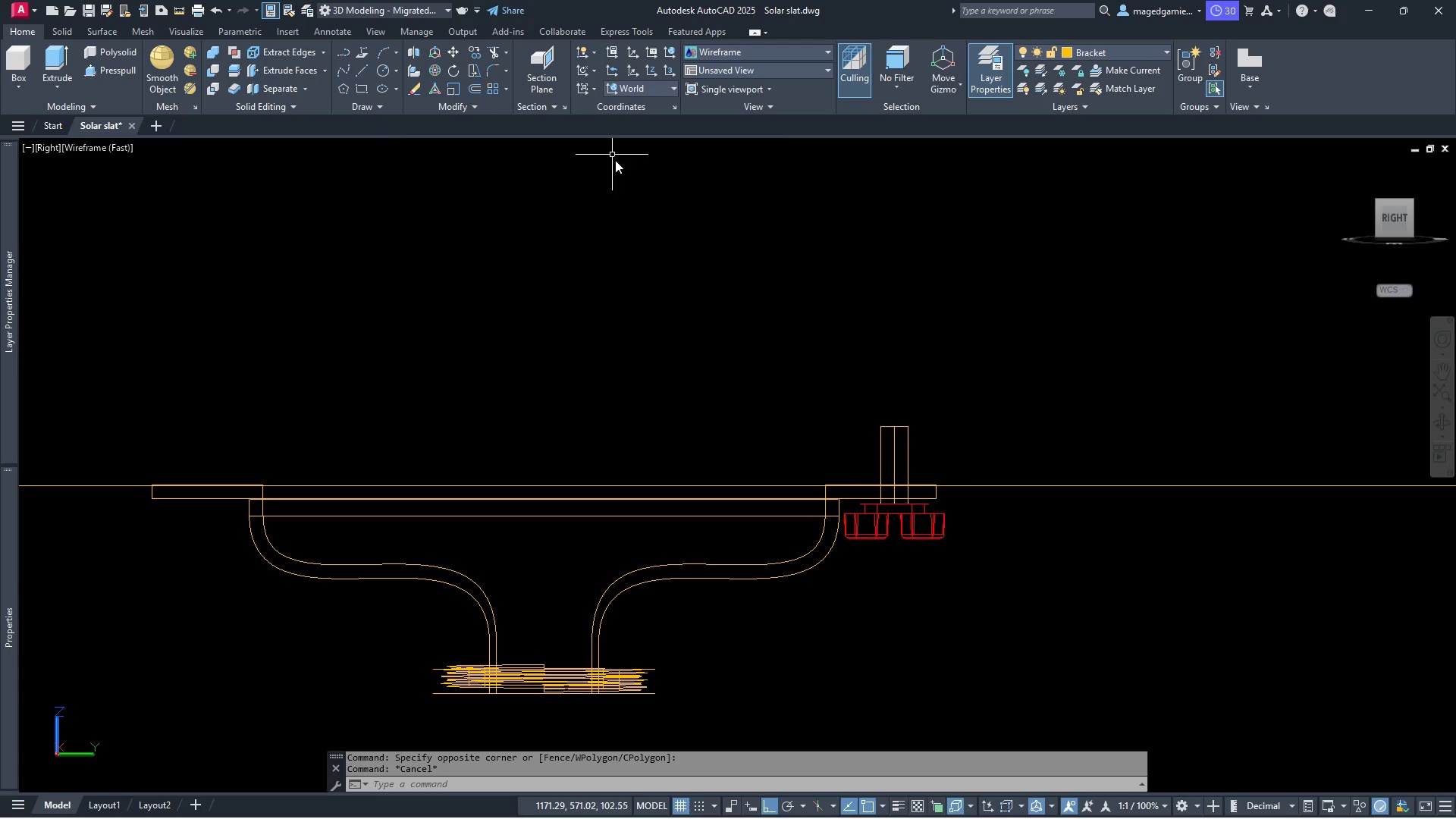 
key(Escape)
 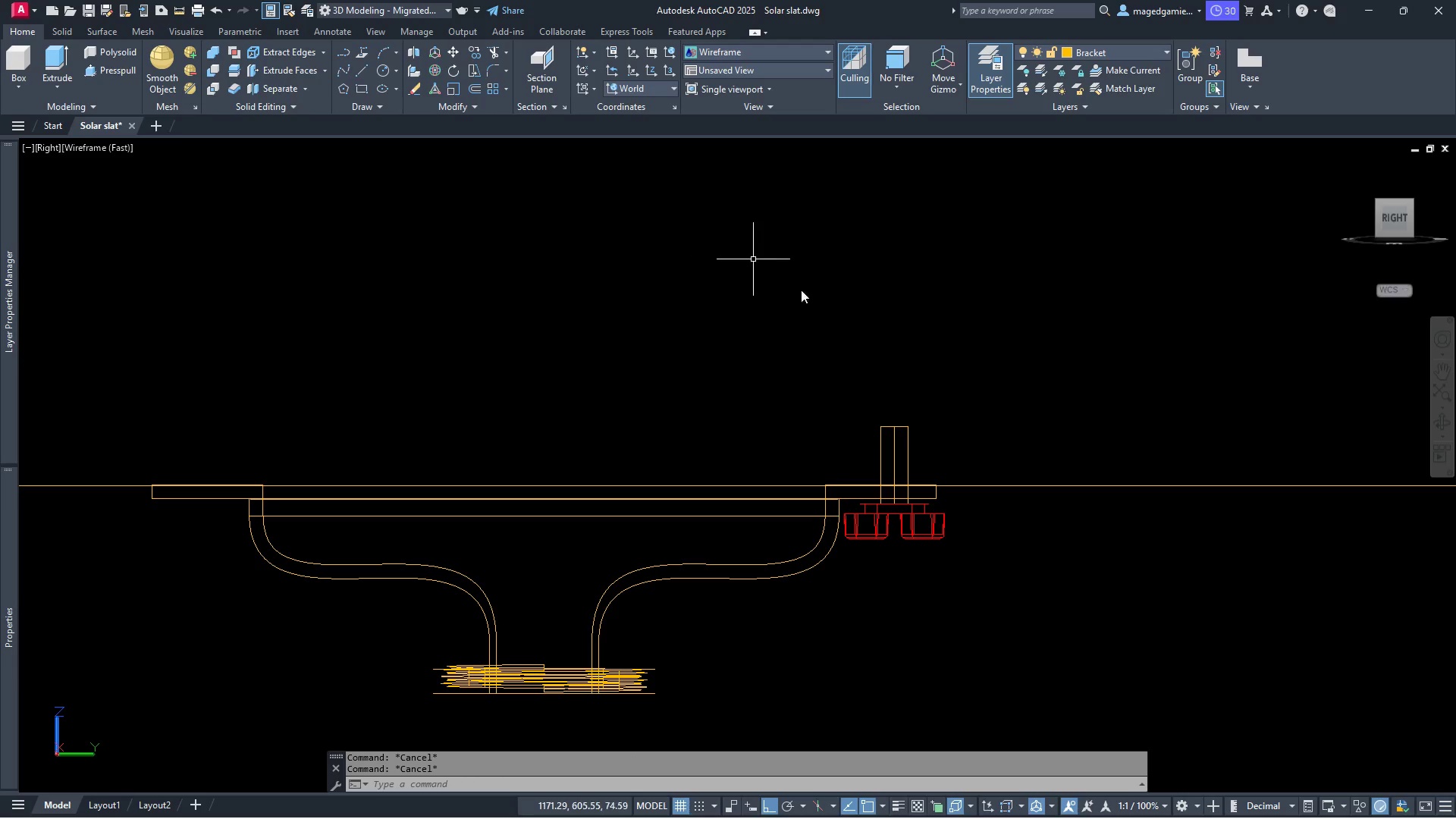 
key(Escape)
 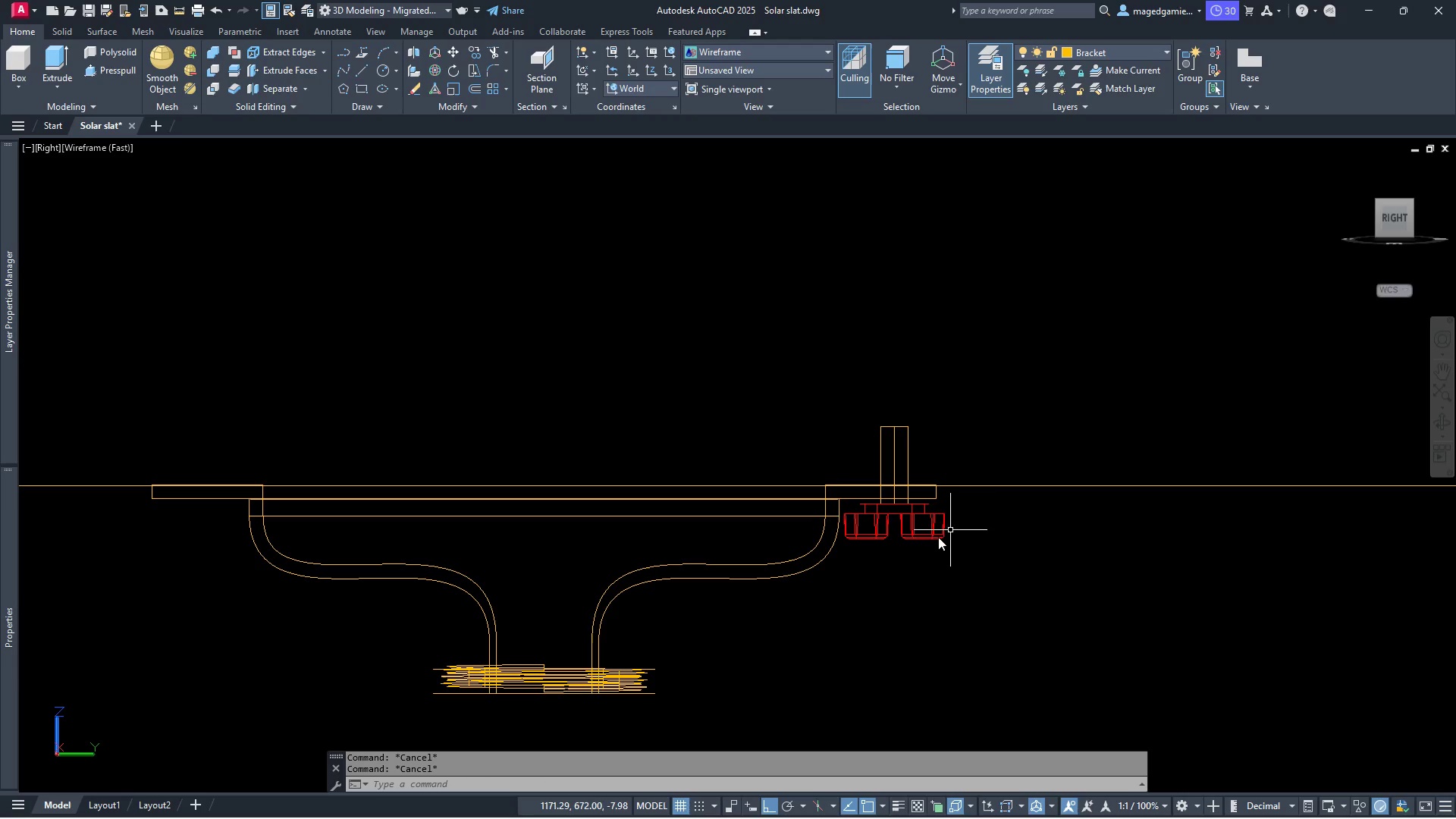 
scroll: coordinate [933, 539], scroll_direction: up, amount: 3.0
 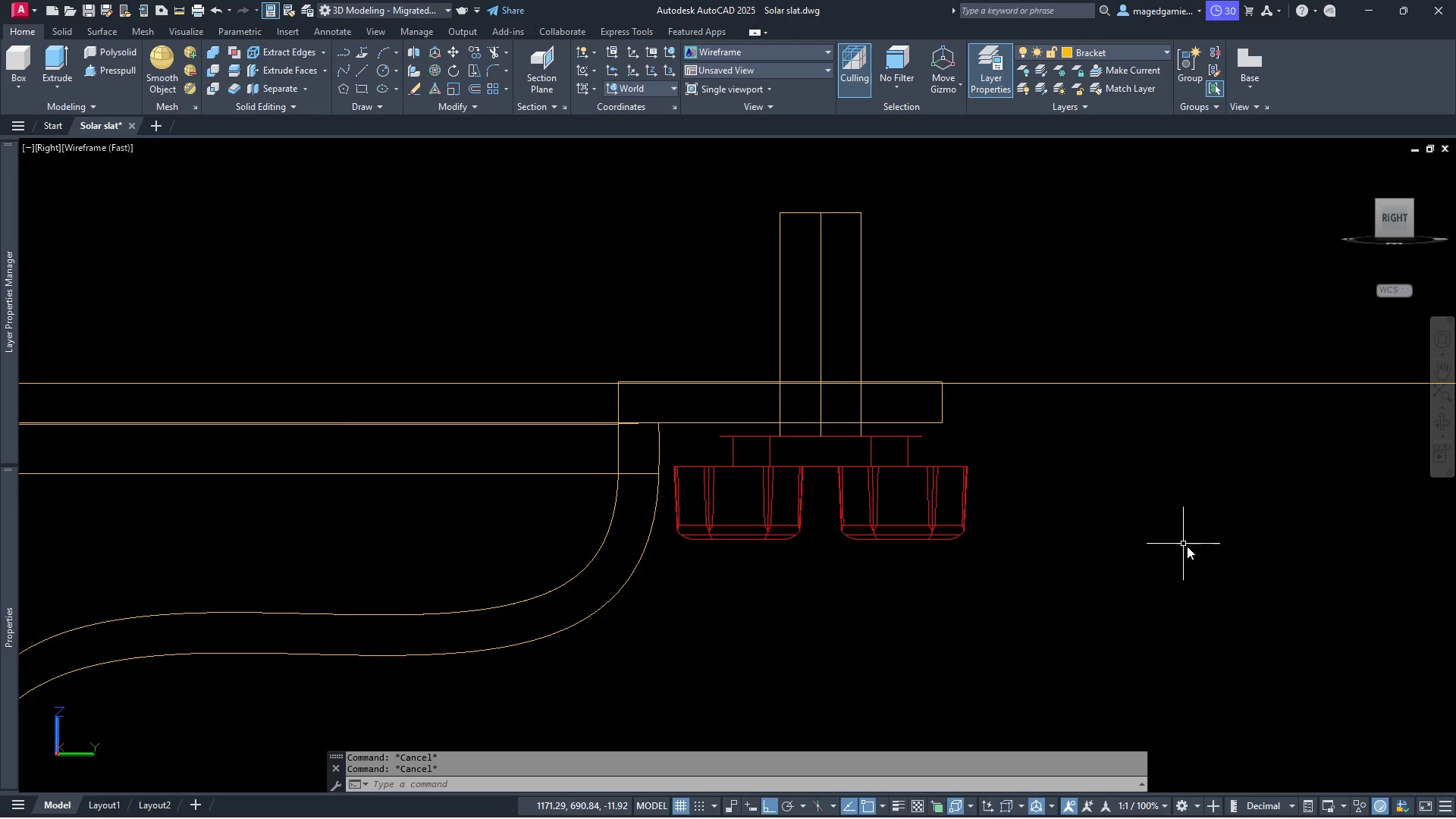 
scroll: coordinate [1197, 553], scroll_direction: down, amount: 3.0
 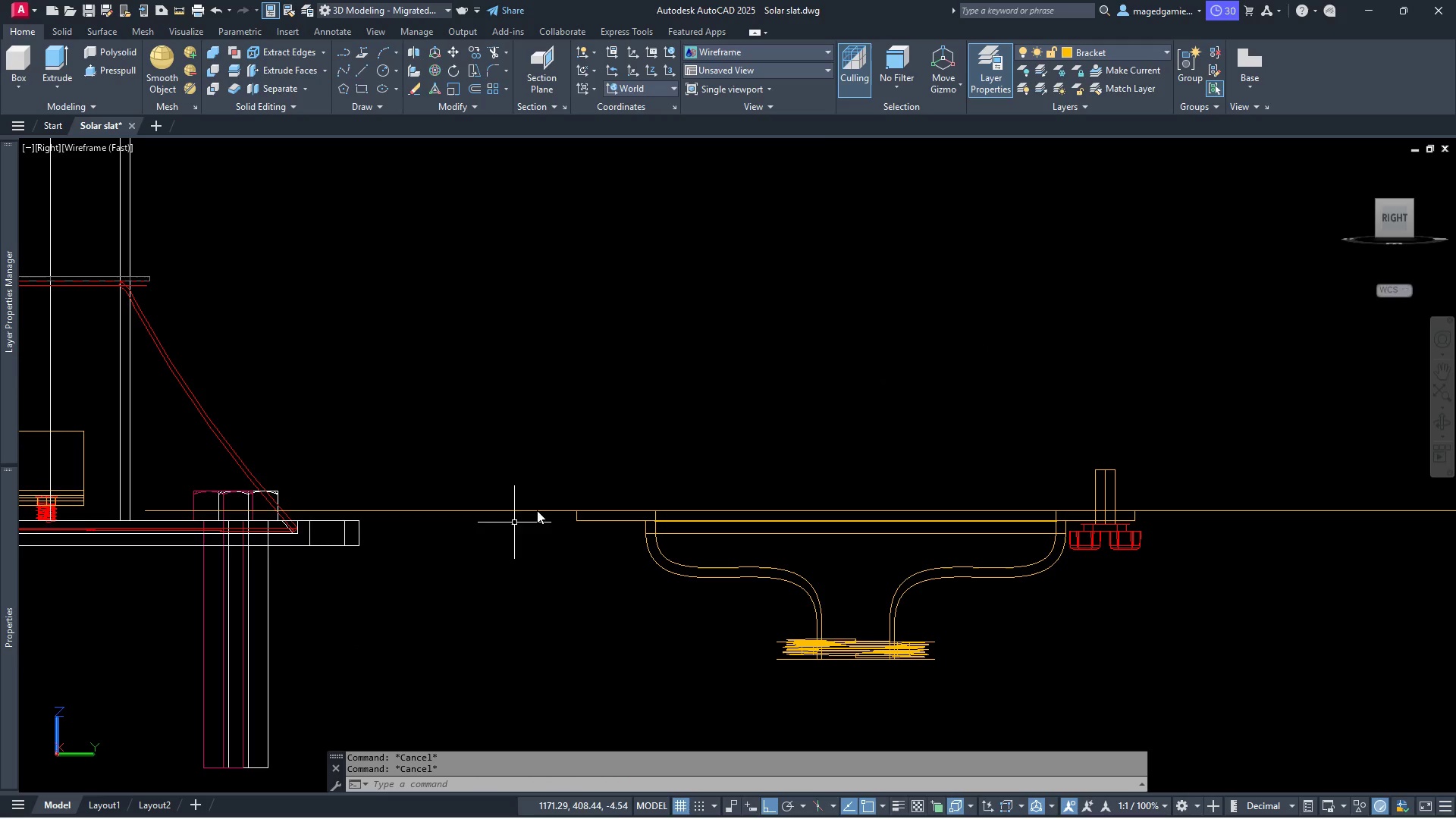 
scroll: coordinate [673, 536], scroll_direction: up, amount: 5.0
 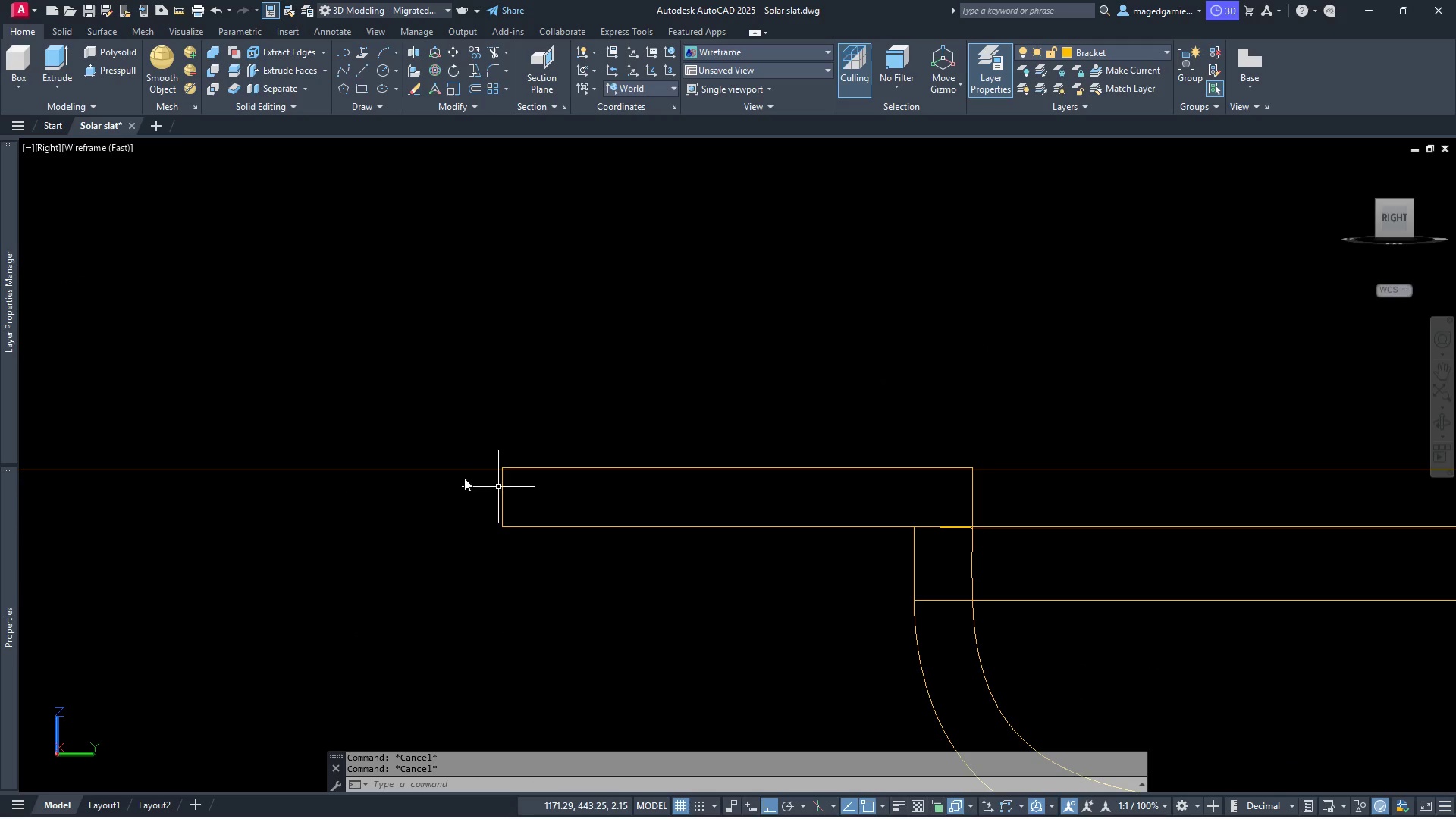 
scroll: coordinate [567, 498], scroll_direction: down, amount: 5.0
 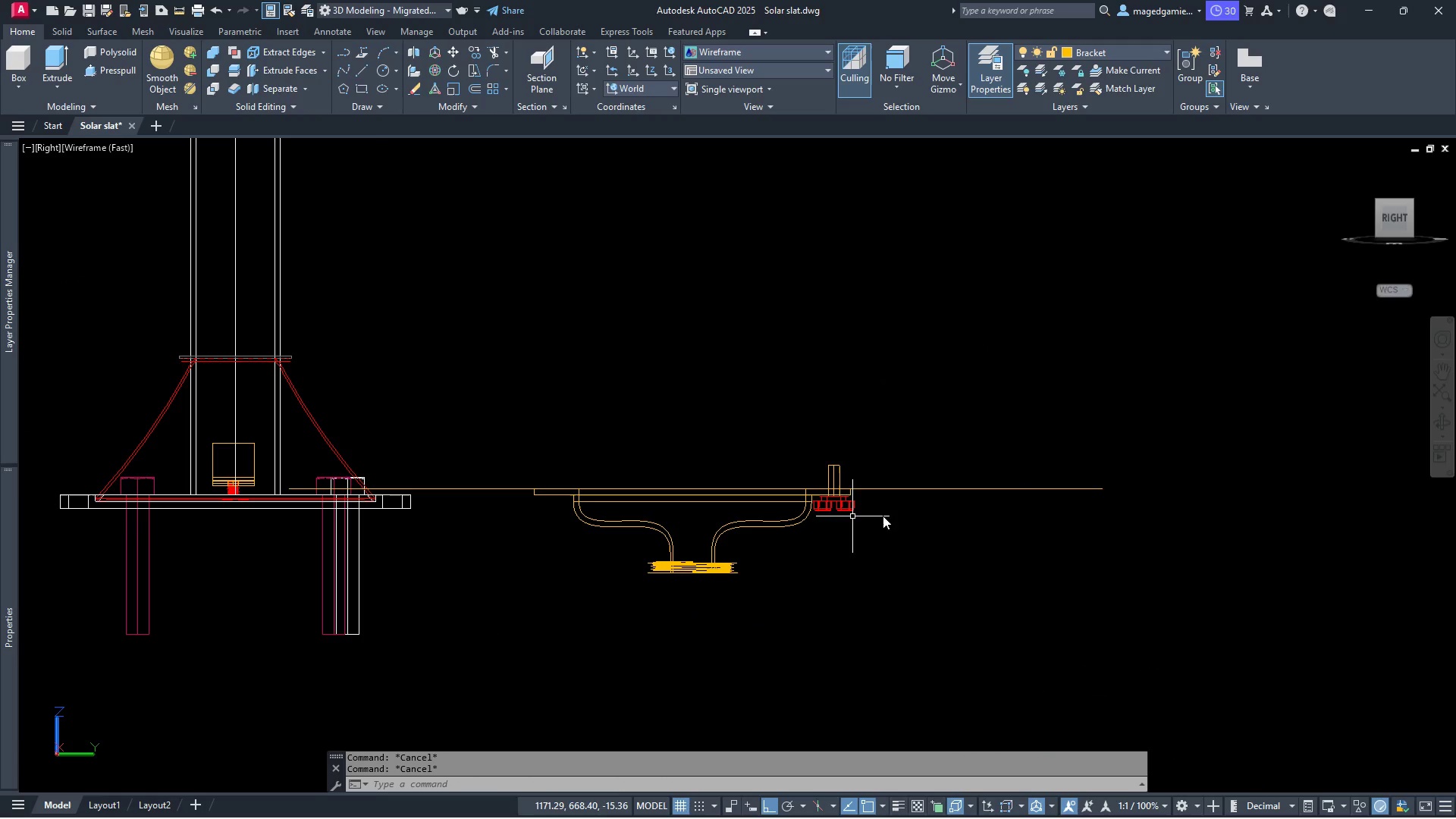 
scroll: coordinate [890, 514], scroll_direction: up, amount: 1.0
 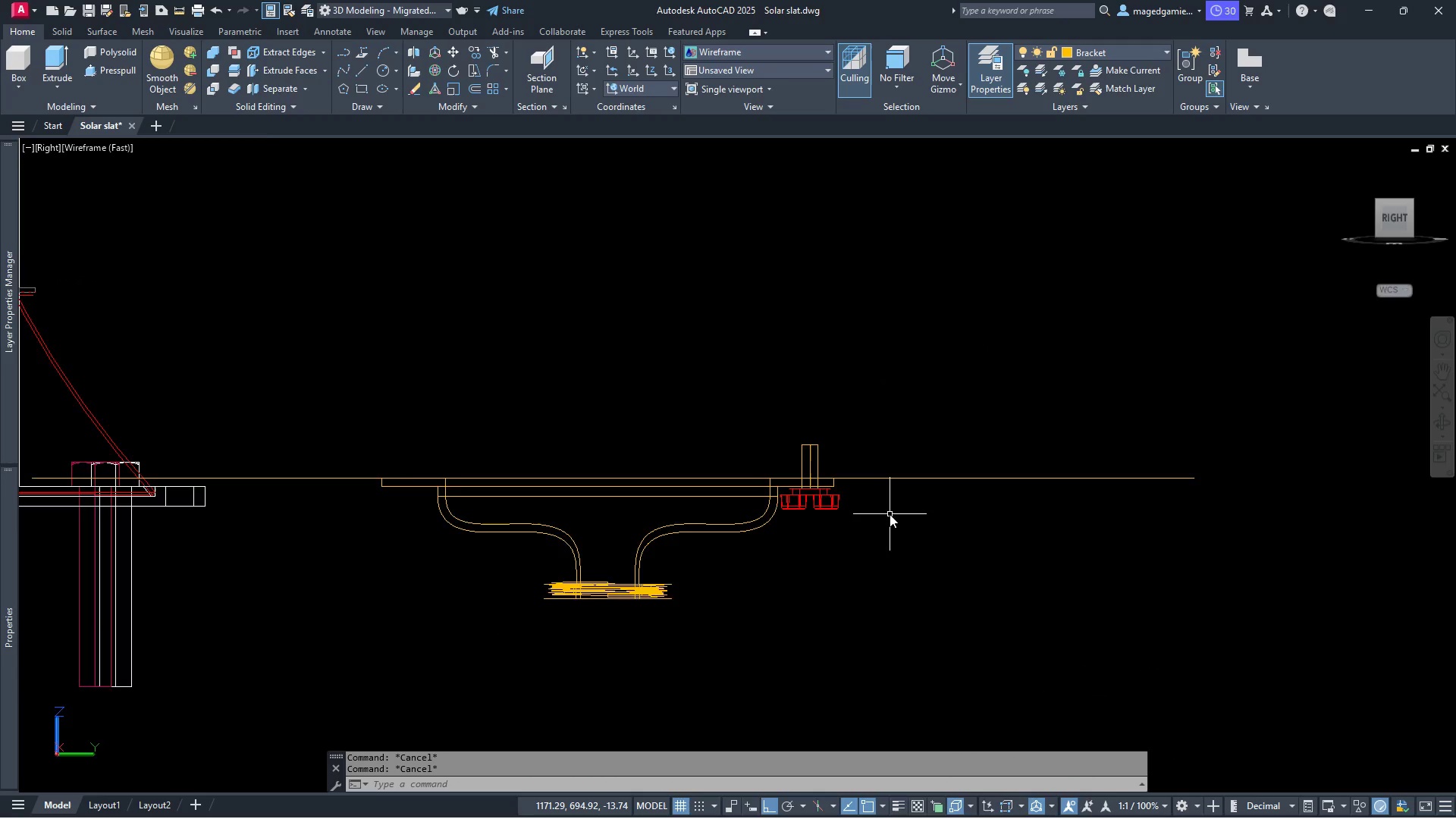 
scroll: coordinate [890, 514], scroll_direction: down, amount: 1.0
 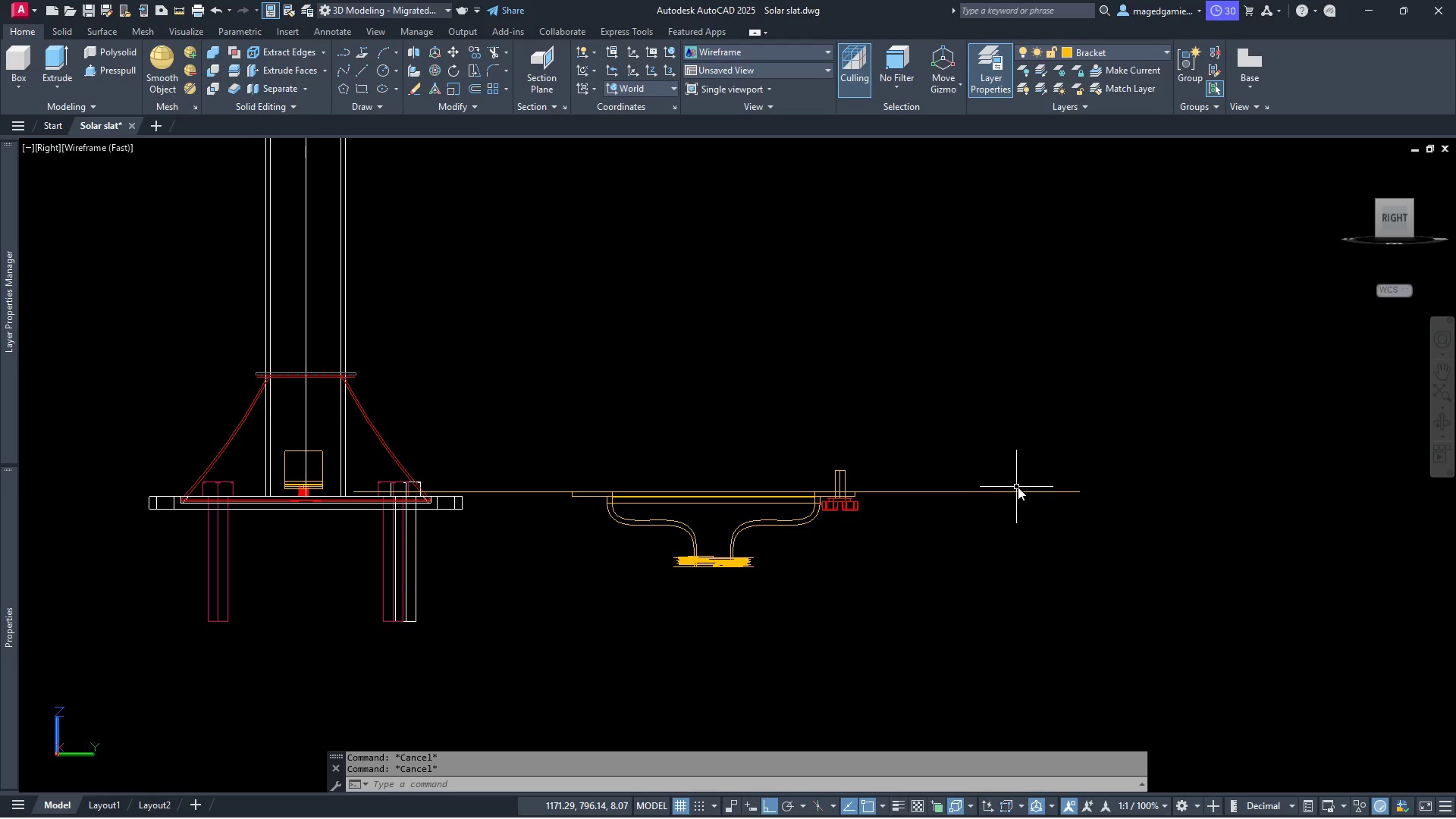 
left_click([1018, 489])
 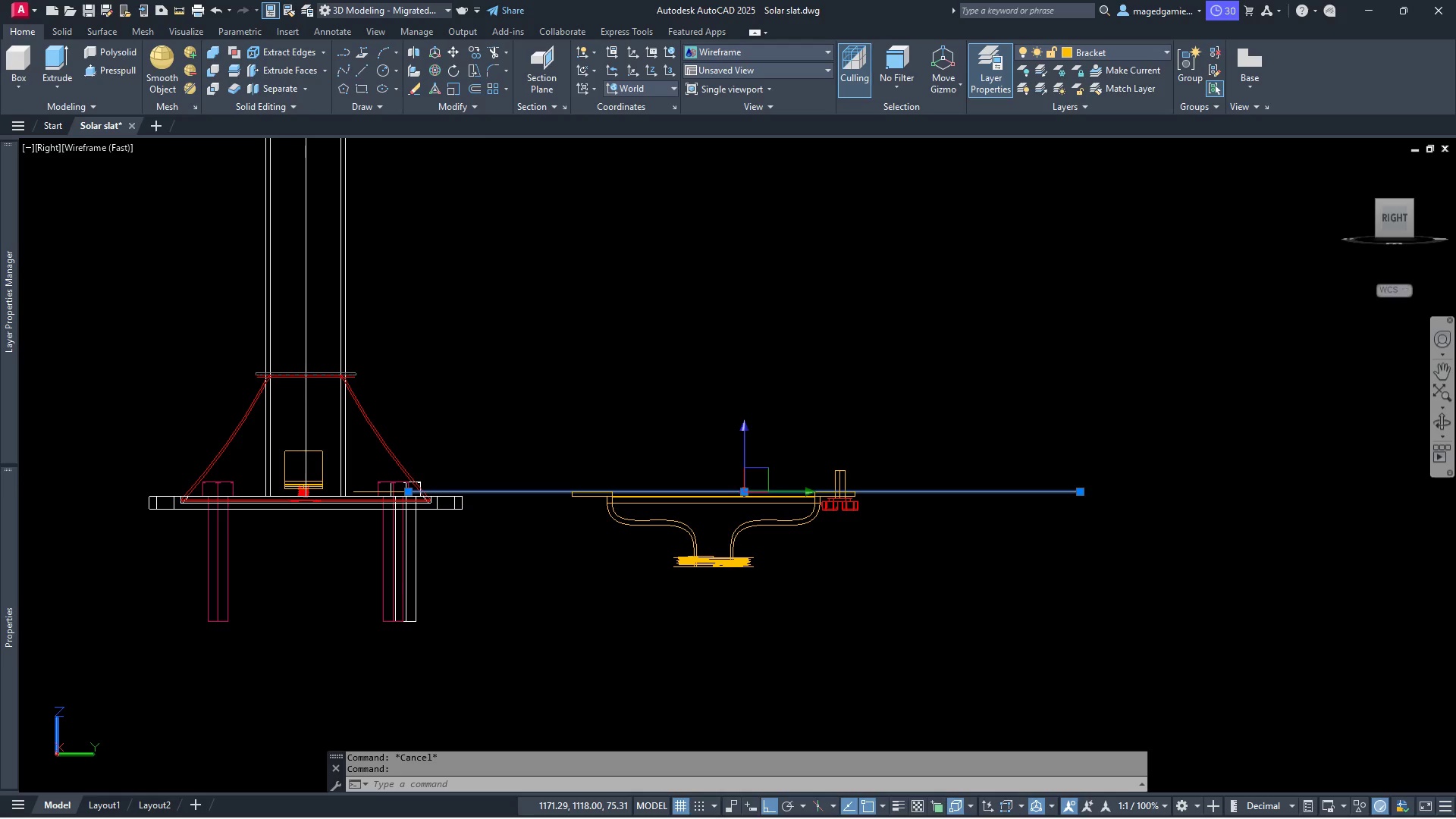 
left_click([1439, 419])
 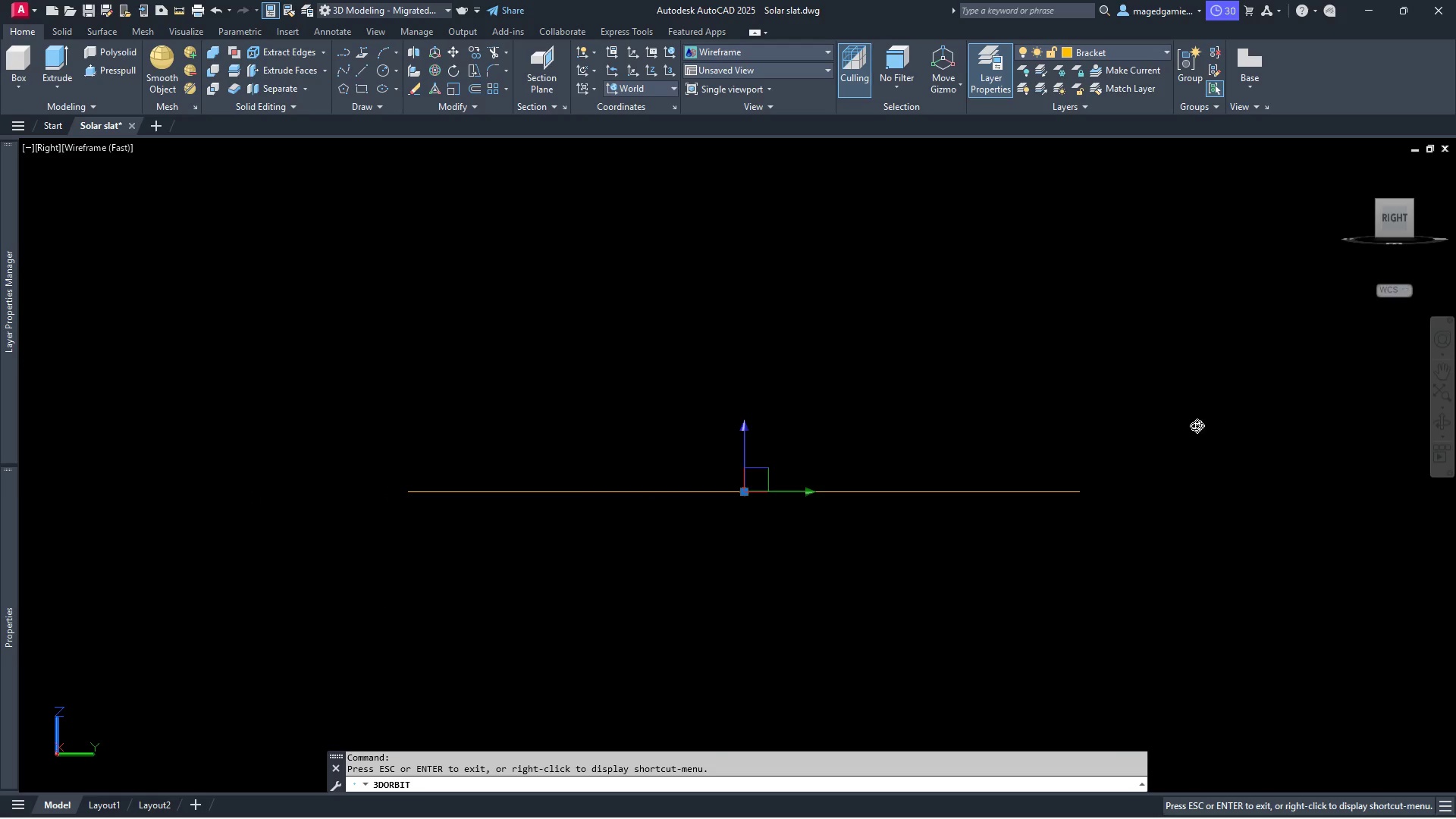 
left_click_drag(start_coordinate=[1197, 426], to_coordinate=[1216, 657])
 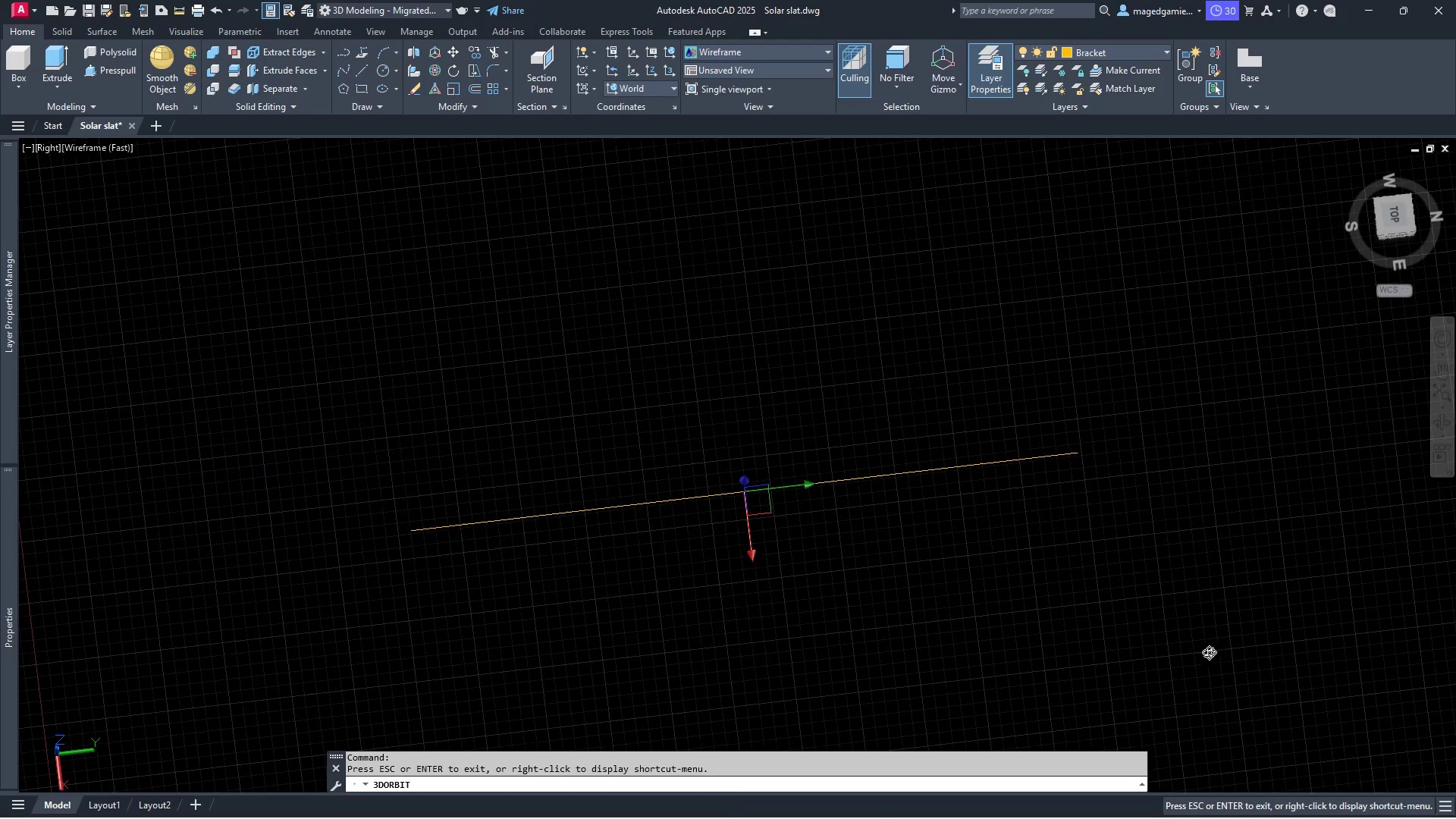 
key(Escape)
 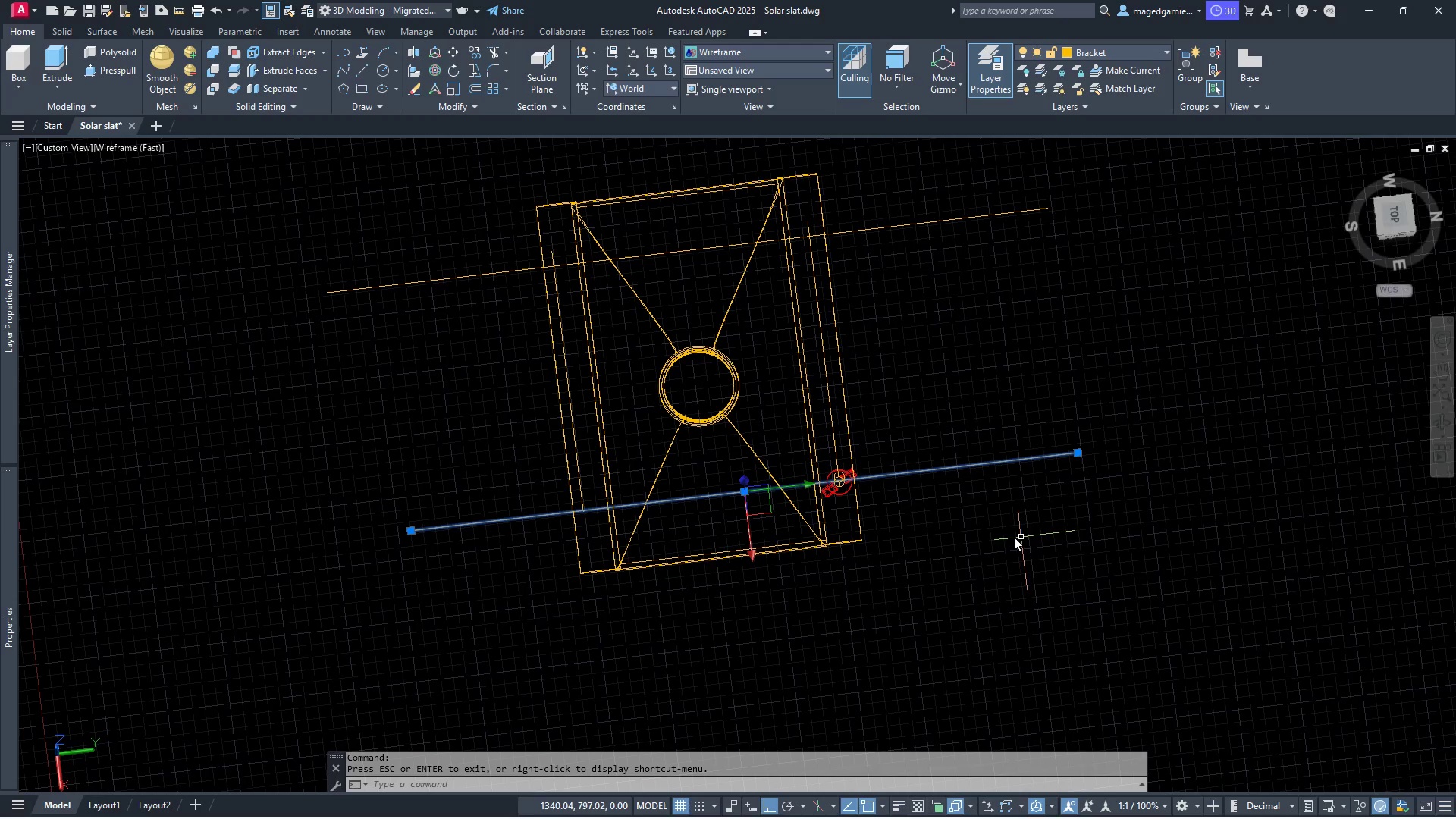 
scroll: coordinate [930, 491], scroll_direction: up, amount: 2.0
 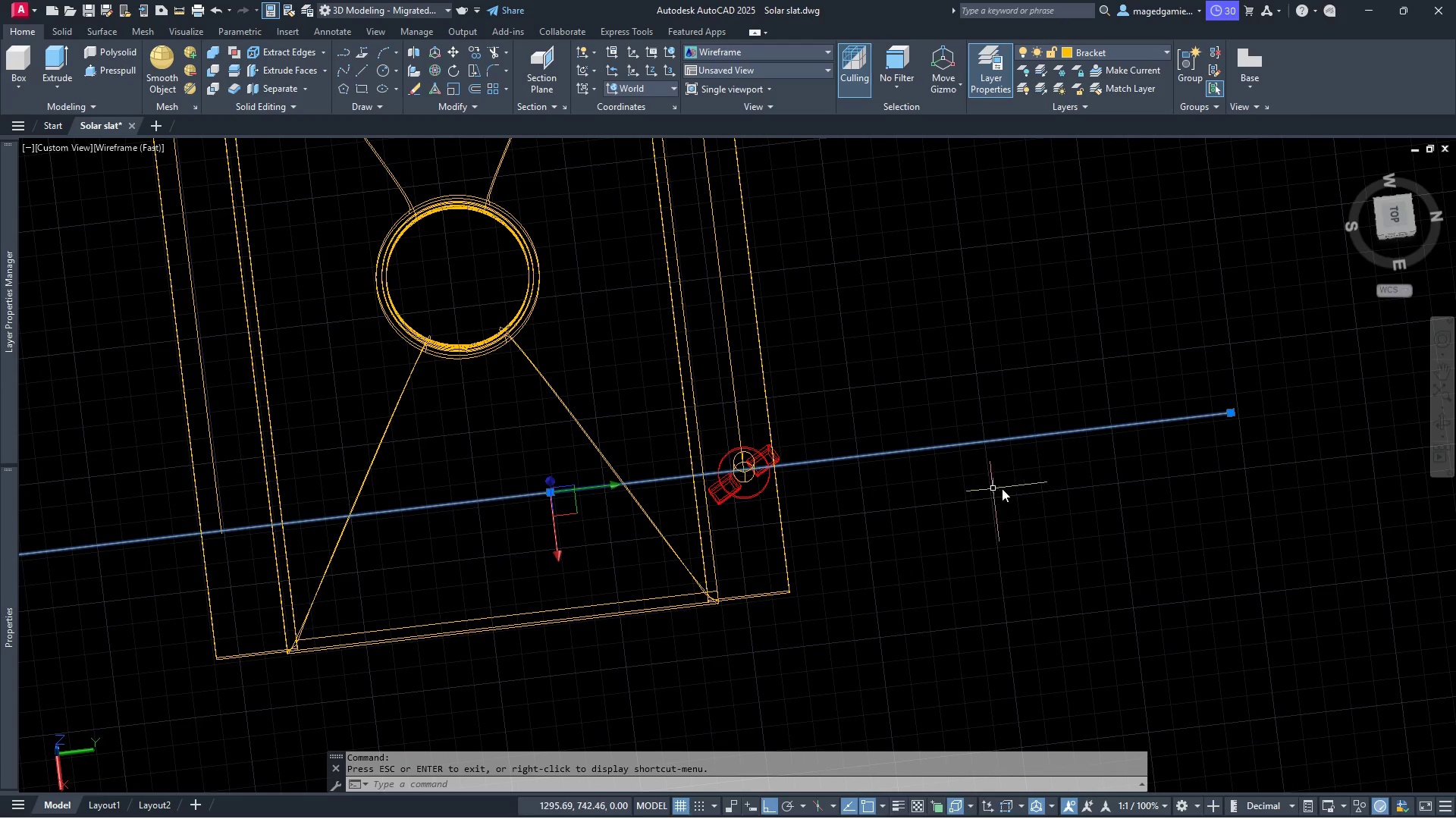 
scroll: coordinate [1018, 503], scroll_direction: down, amount: 2.0
 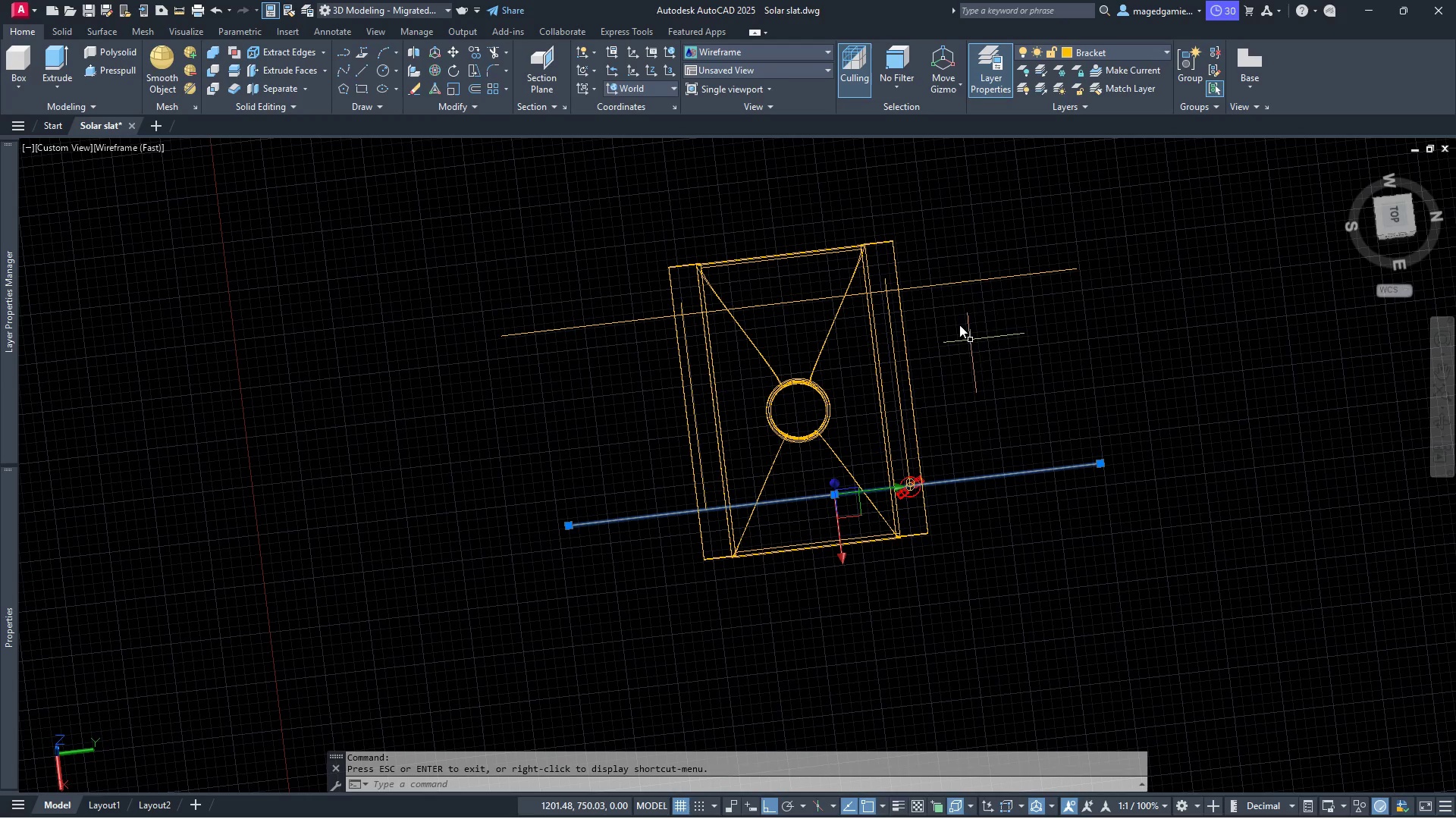 
scroll: coordinate [918, 278], scroll_direction: up, amount: 2.0
 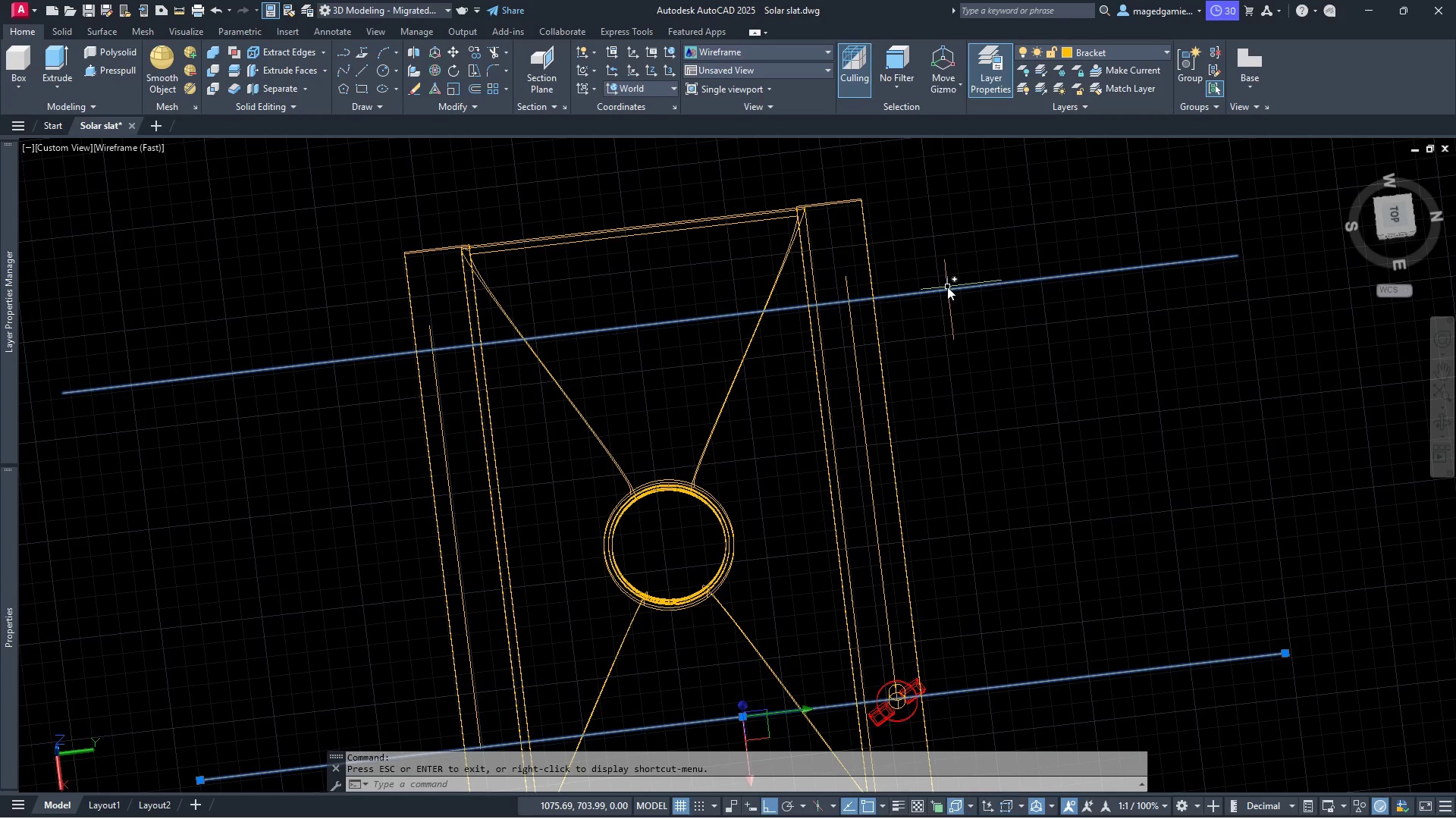 
wait(5.59)
 